 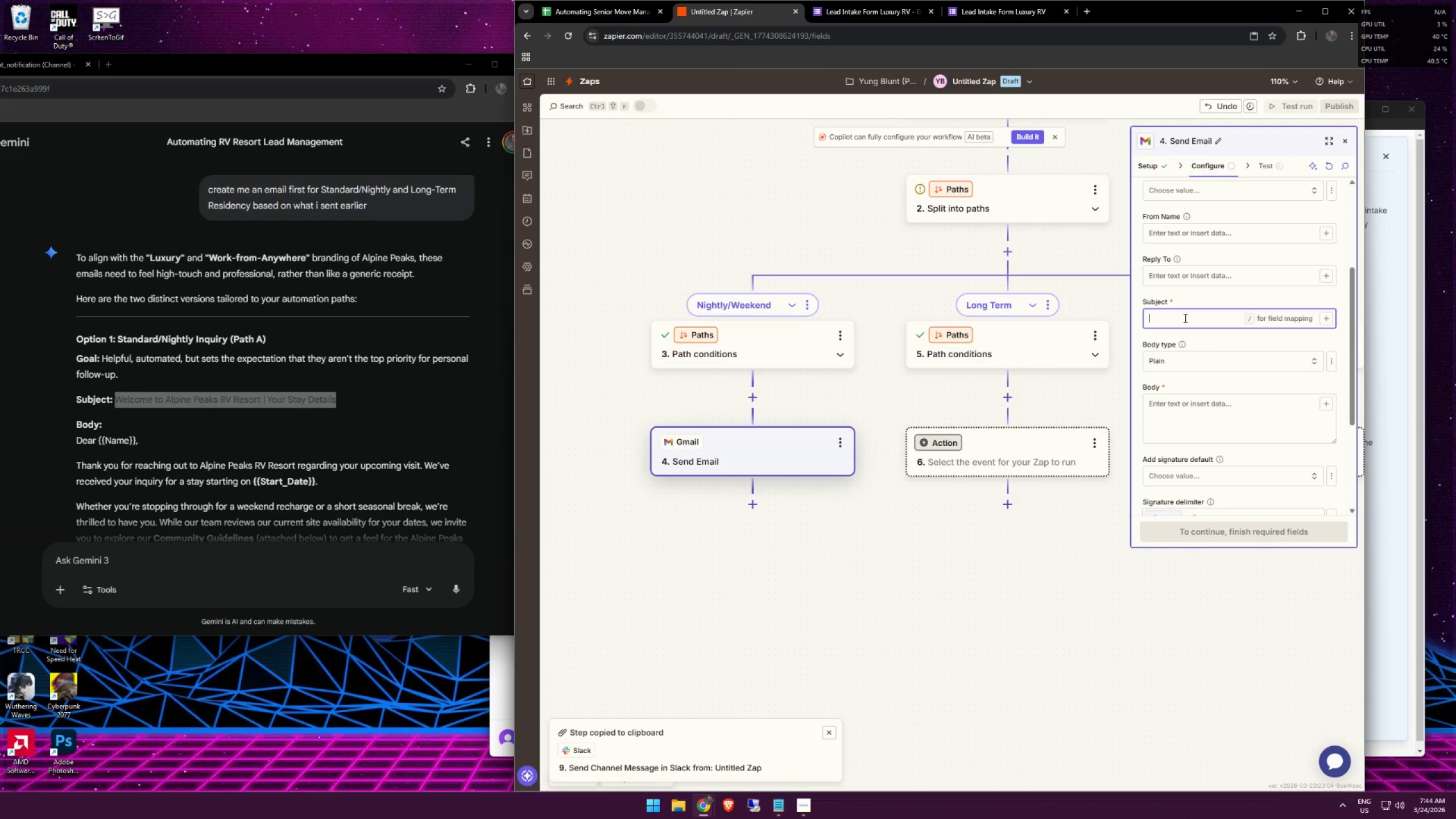 
key(Control+ControlLeft)
 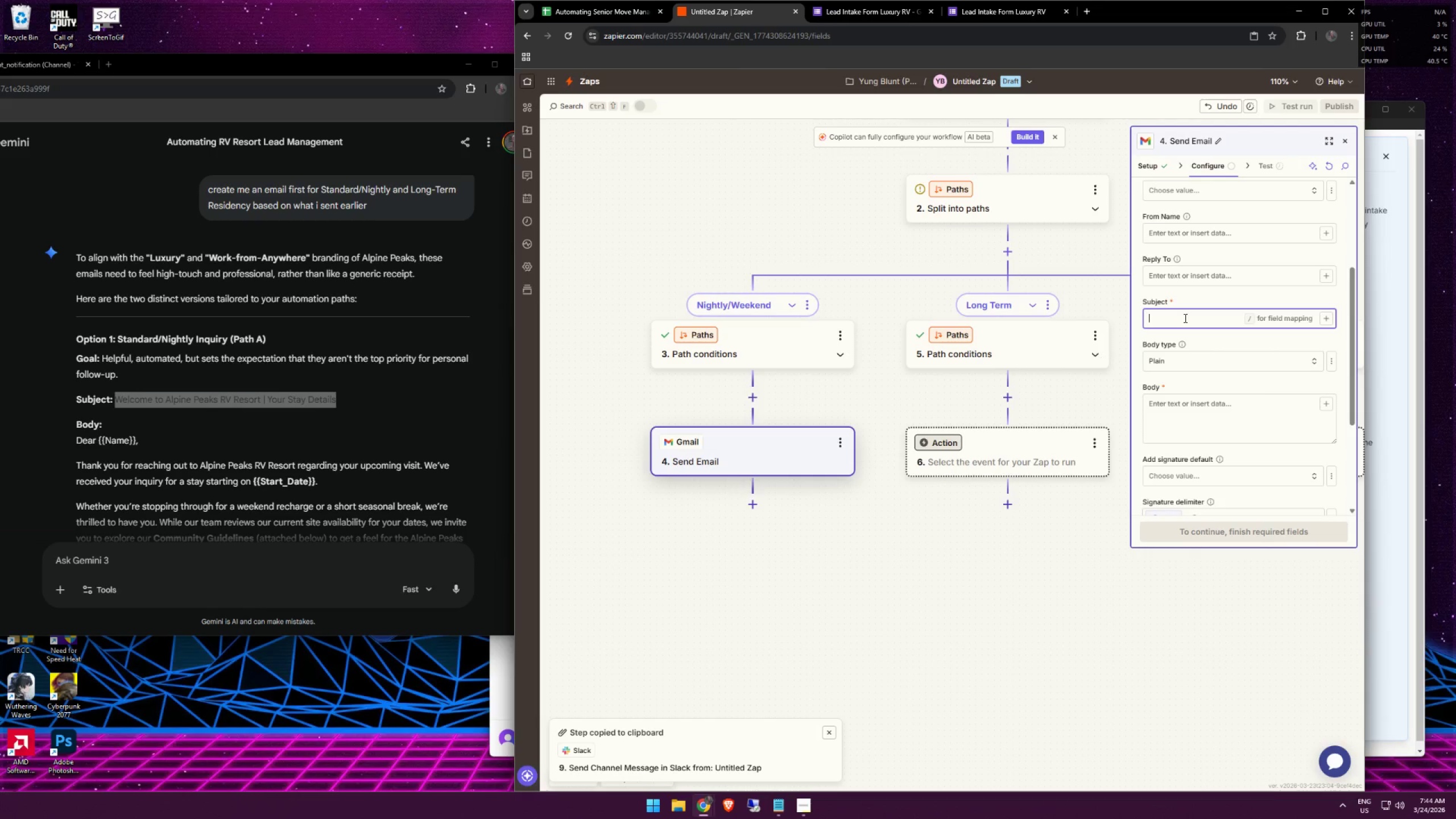 
key(Control+V)
 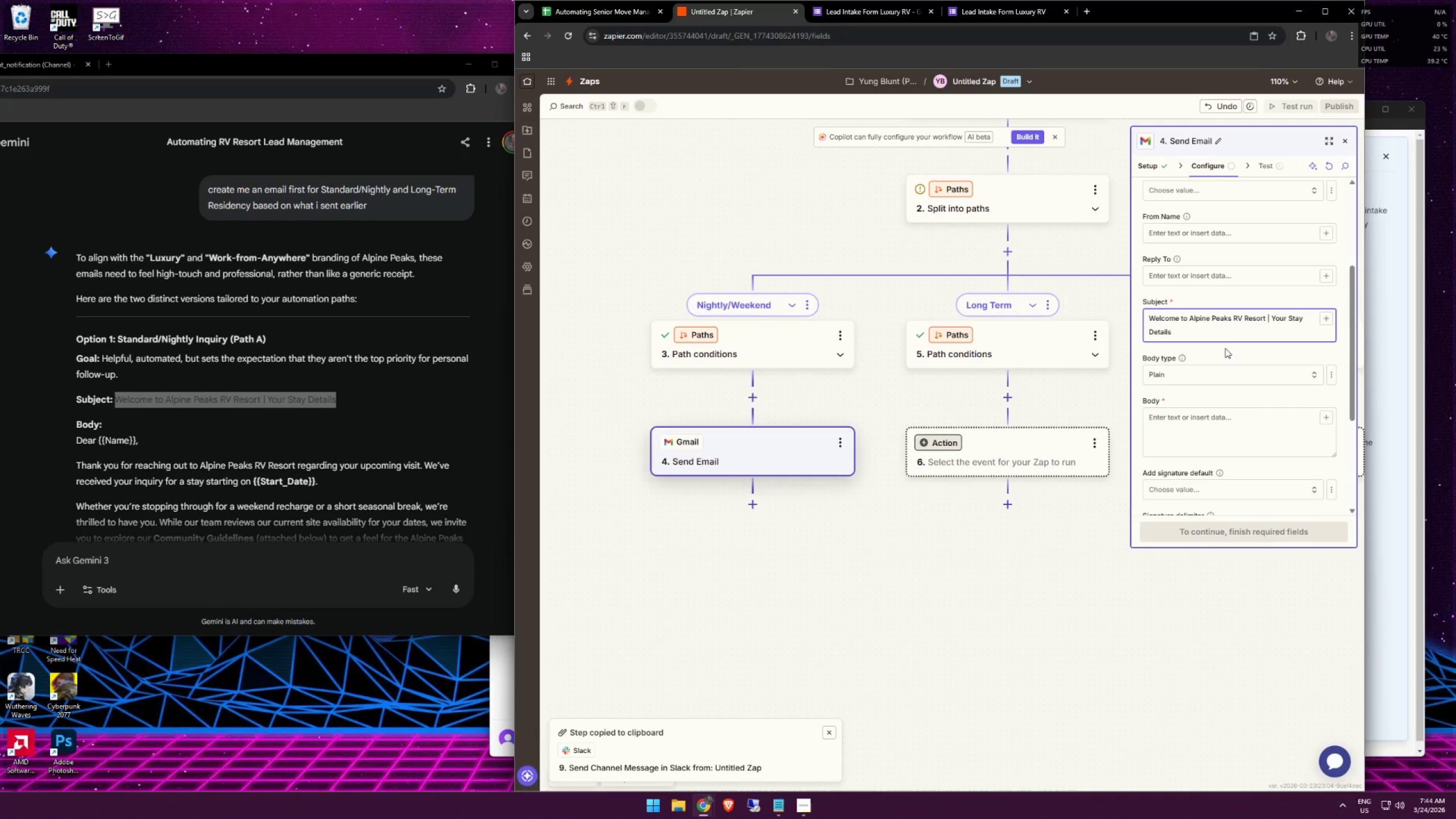 
left_click([1227, 350])
 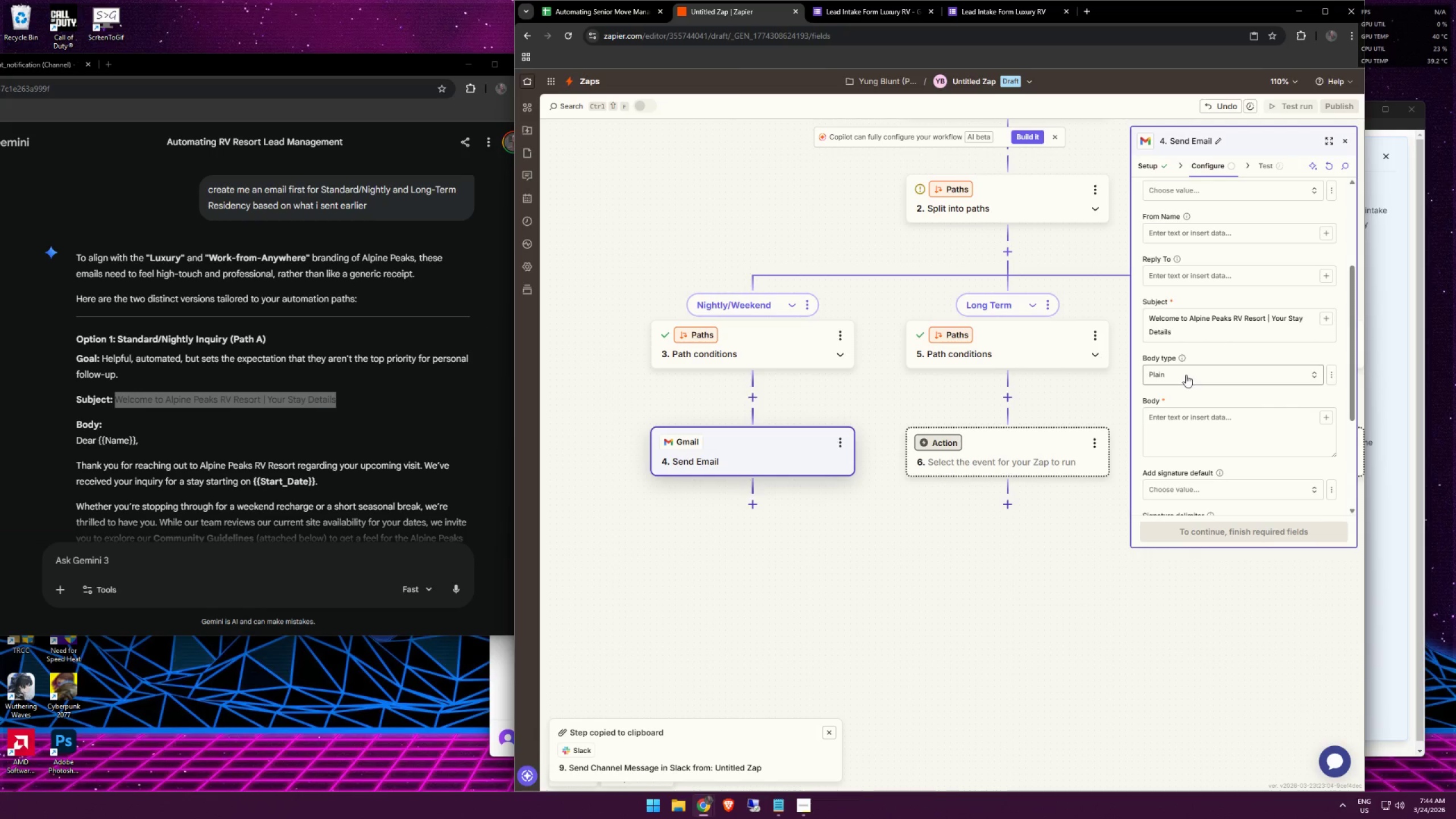 
scroll: coordinate [298, 408], scroll_direction: down, amount: 4.0
 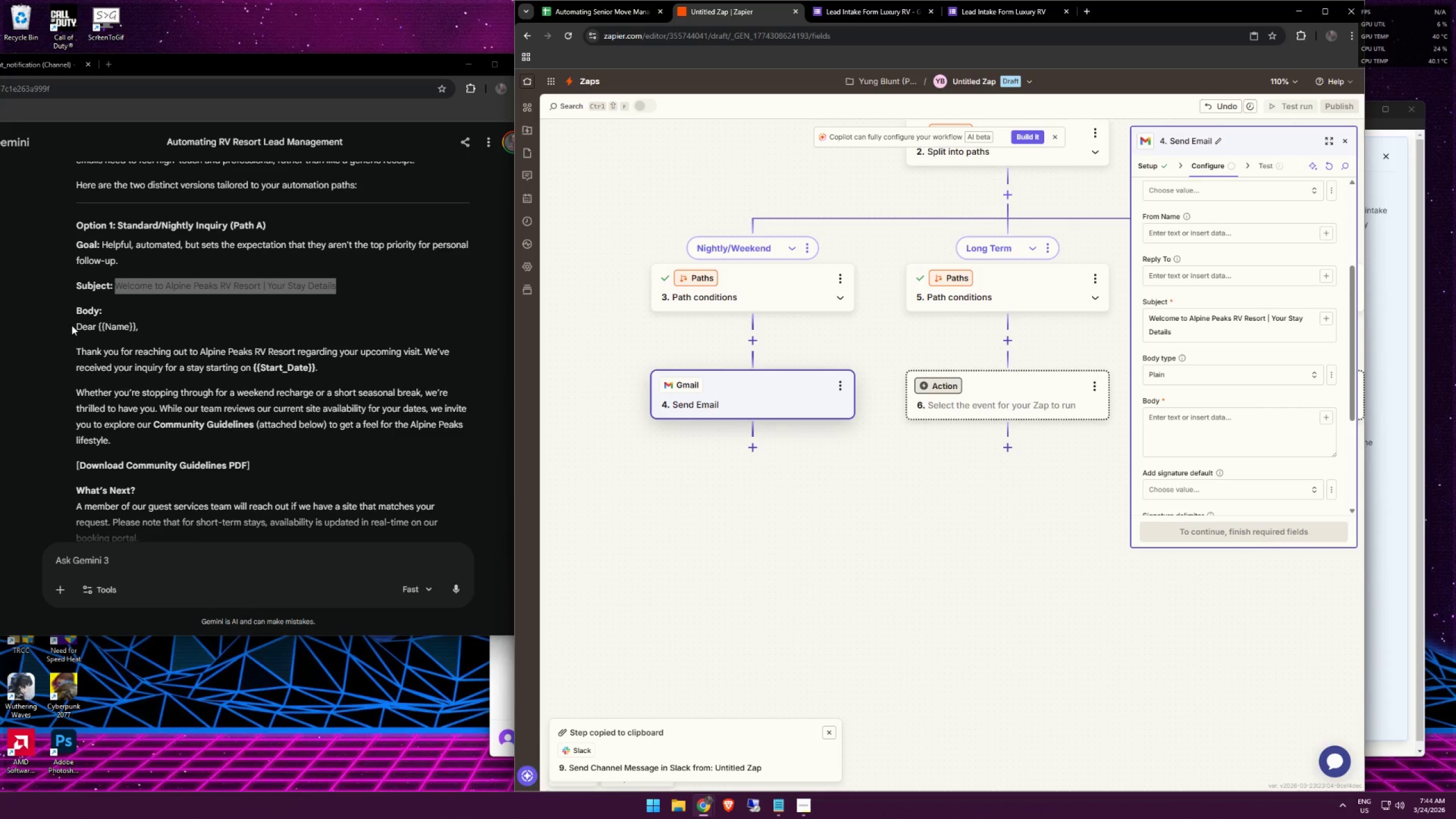 
left_click_drag(start_coordinate=[75, 325], to_coordinate=[227, 440])
 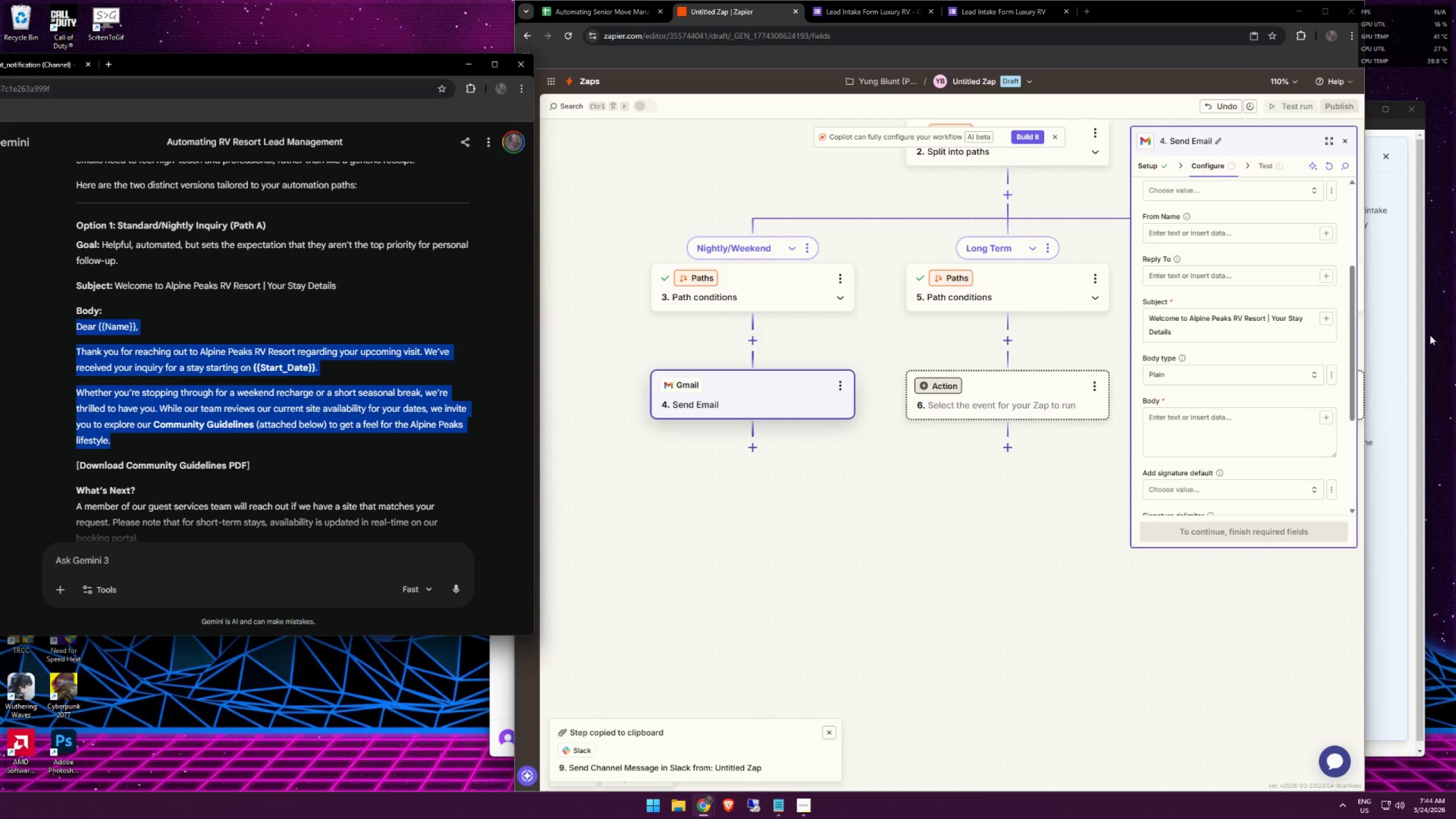 
key(Control+C)
 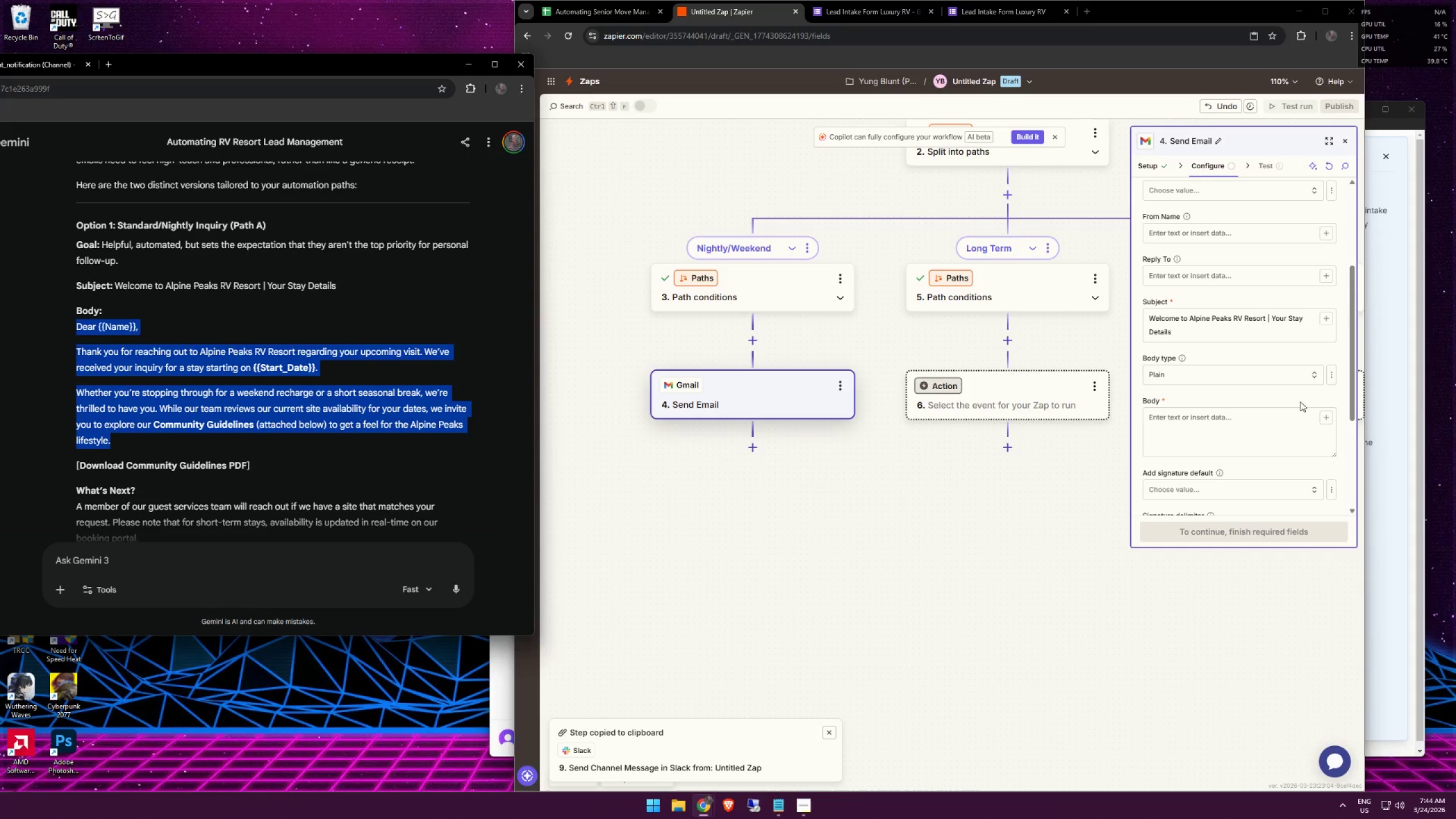 
key(Control+C)
 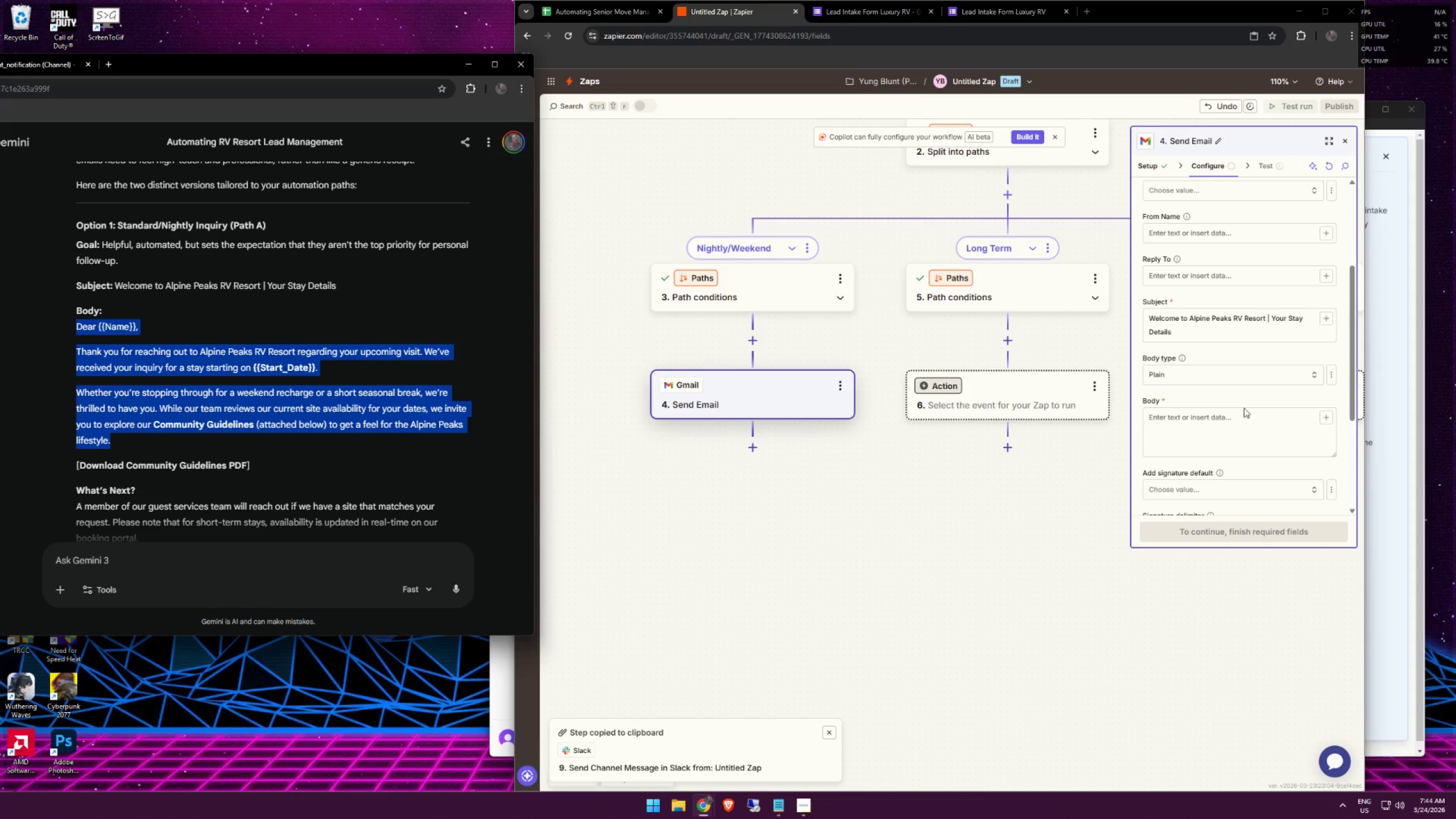 
left_click([1203, 424])
 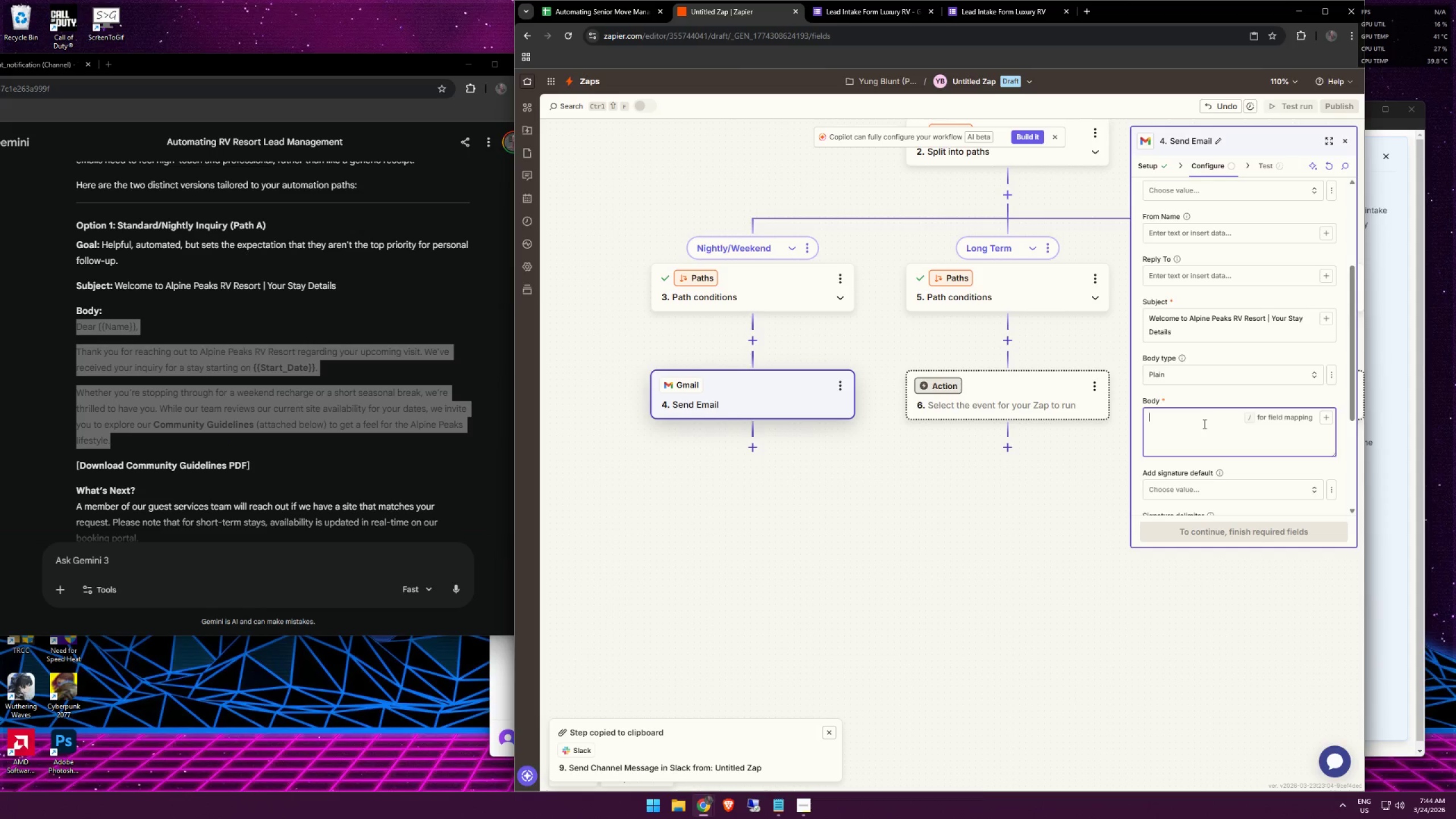 
key(Control+V)
 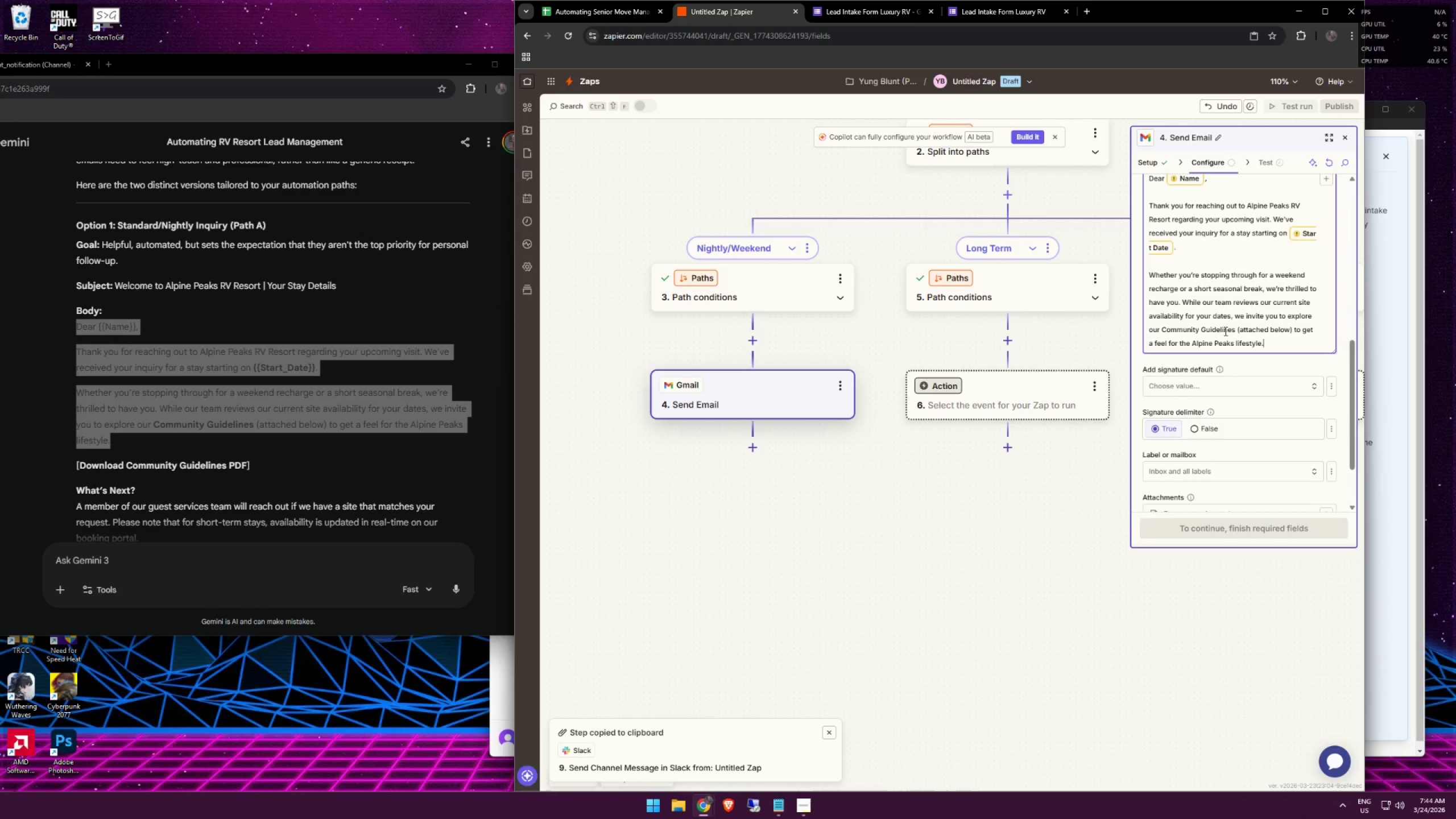 
scroll: coordinate [1232, 312], scroll_direction: up, amount: 3.0
 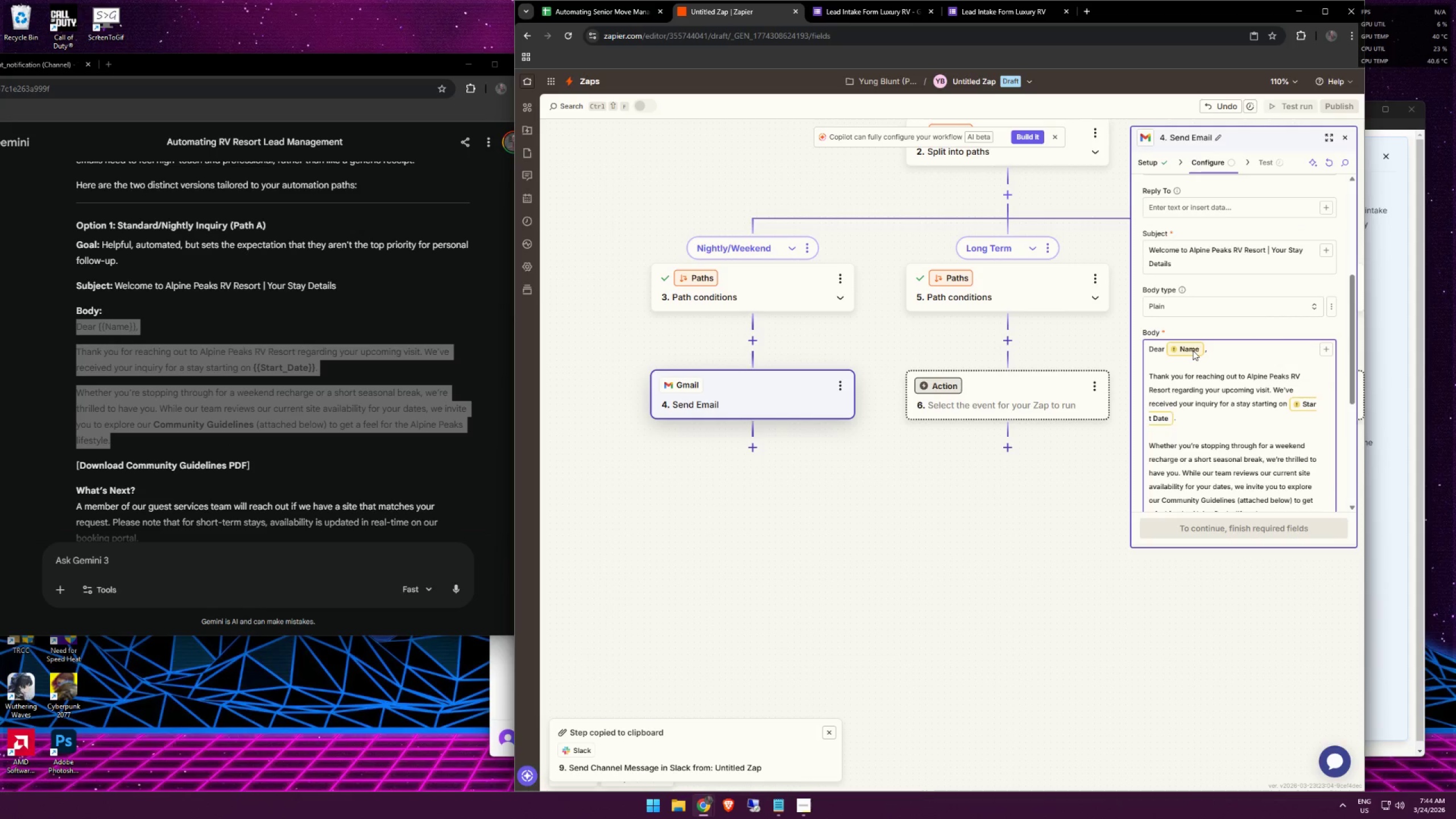 
left_click([1193, 350])
 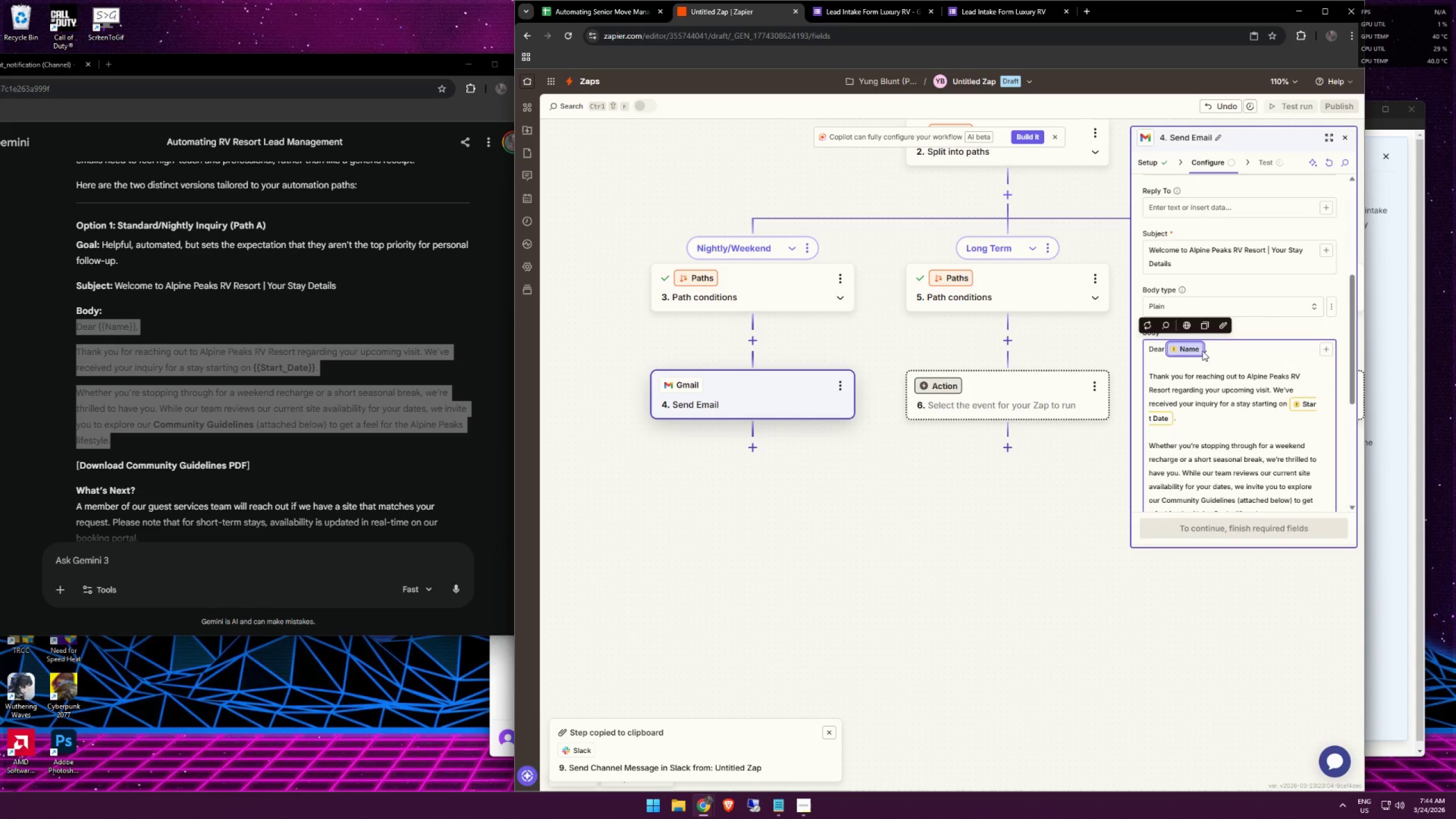 
key(Backspace)
 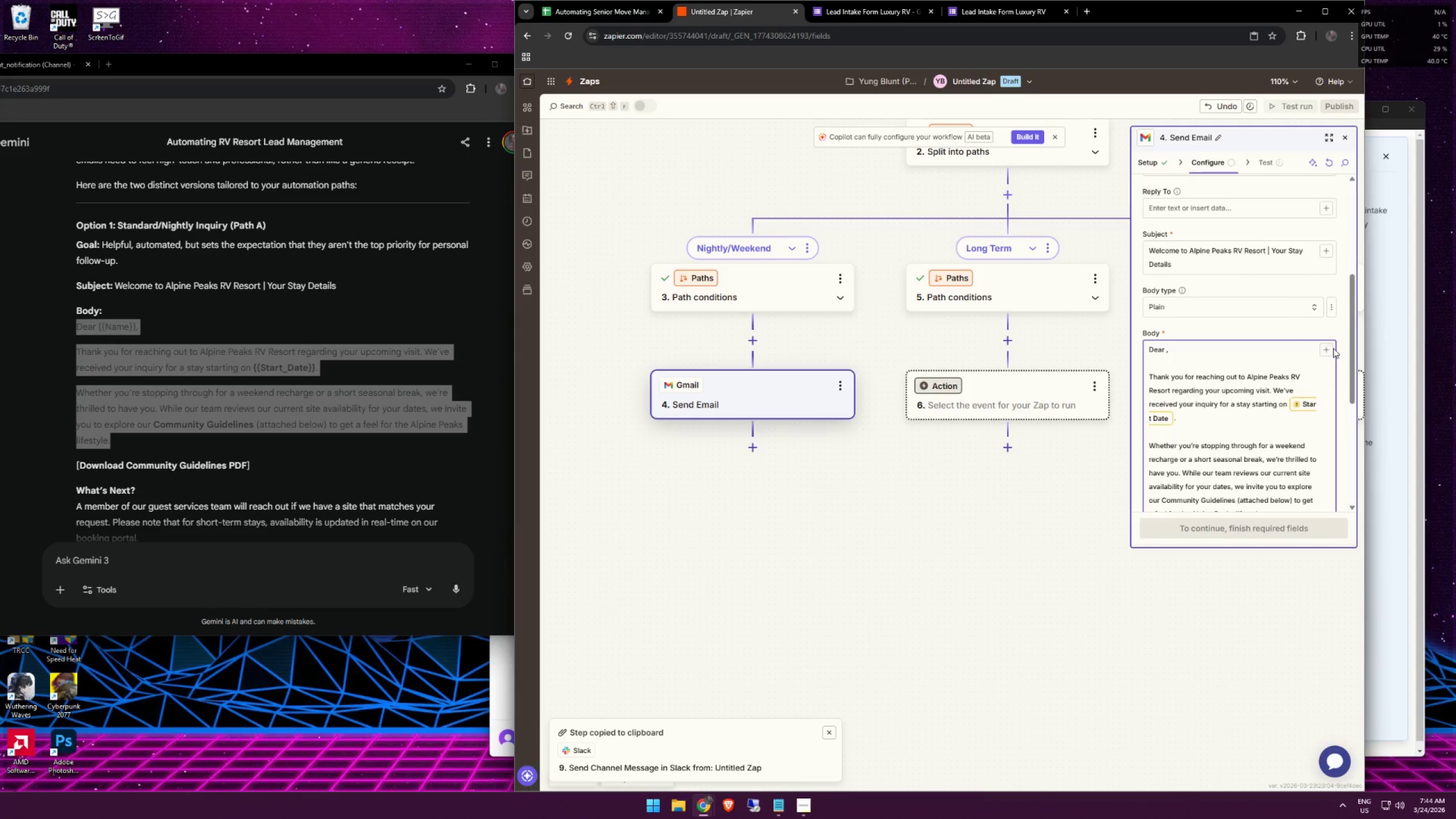 
left_click([1324, 348])
 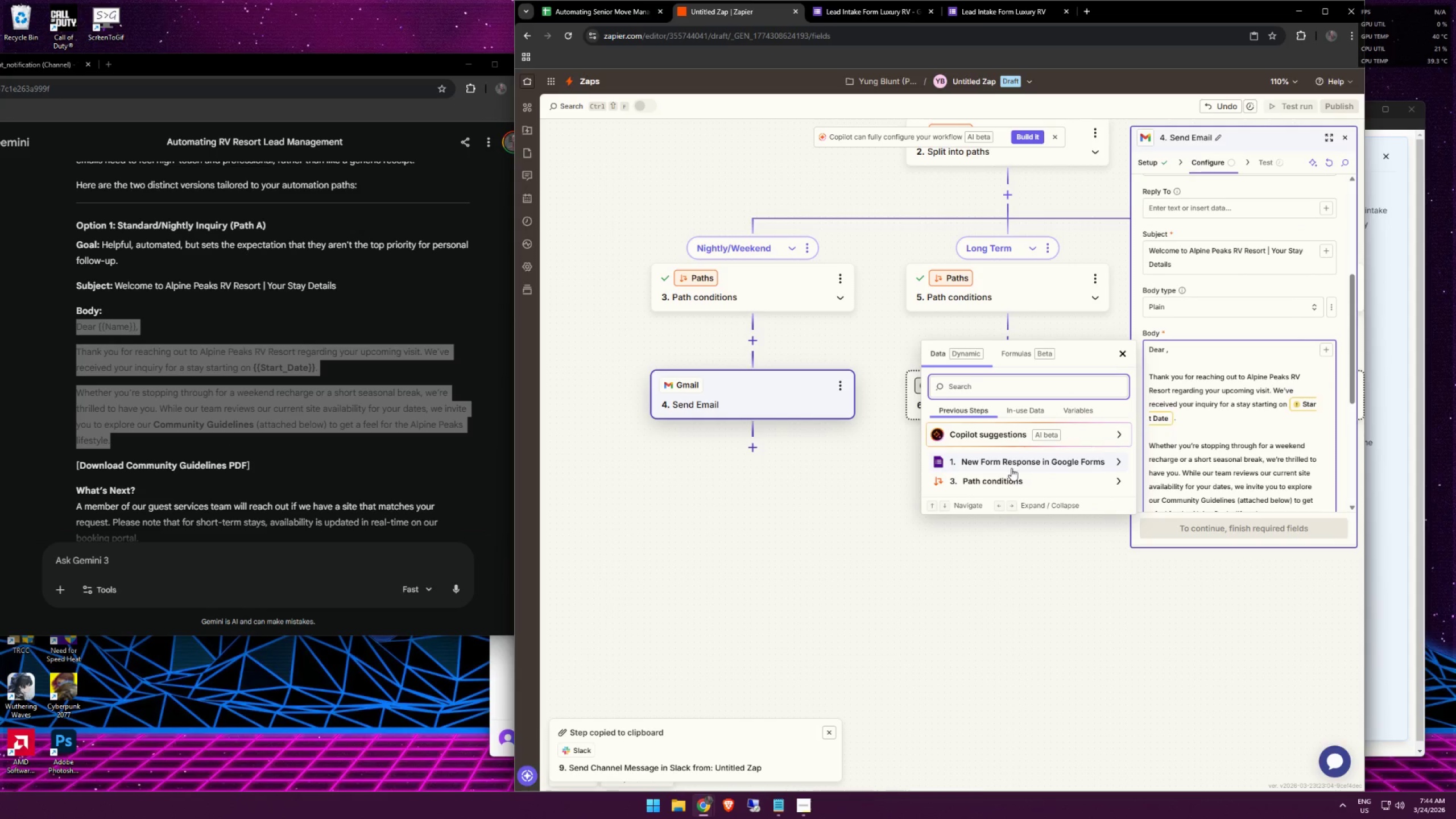 
left_click([1015, 465])
 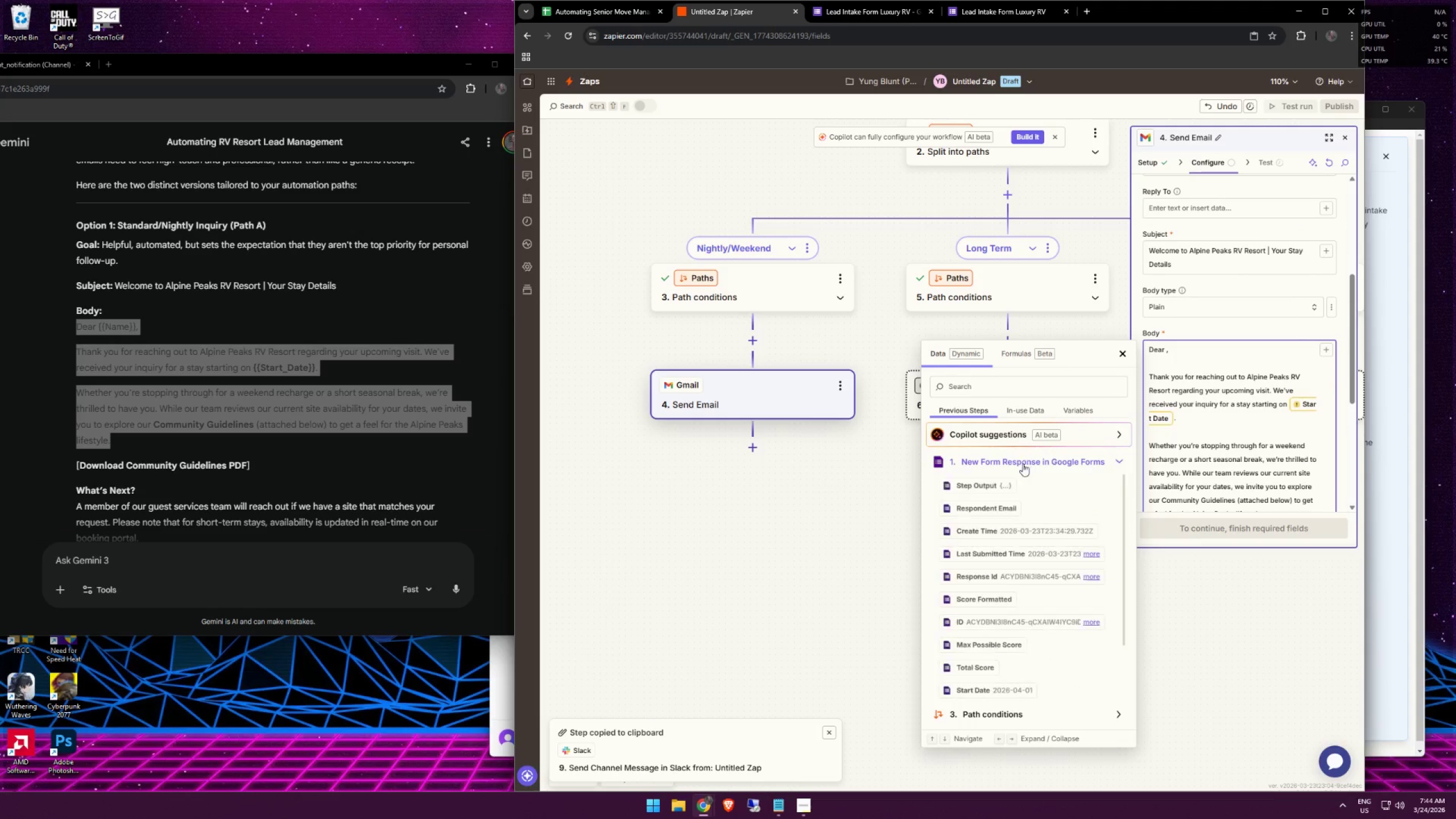 
mouse_move([1014, 508])
 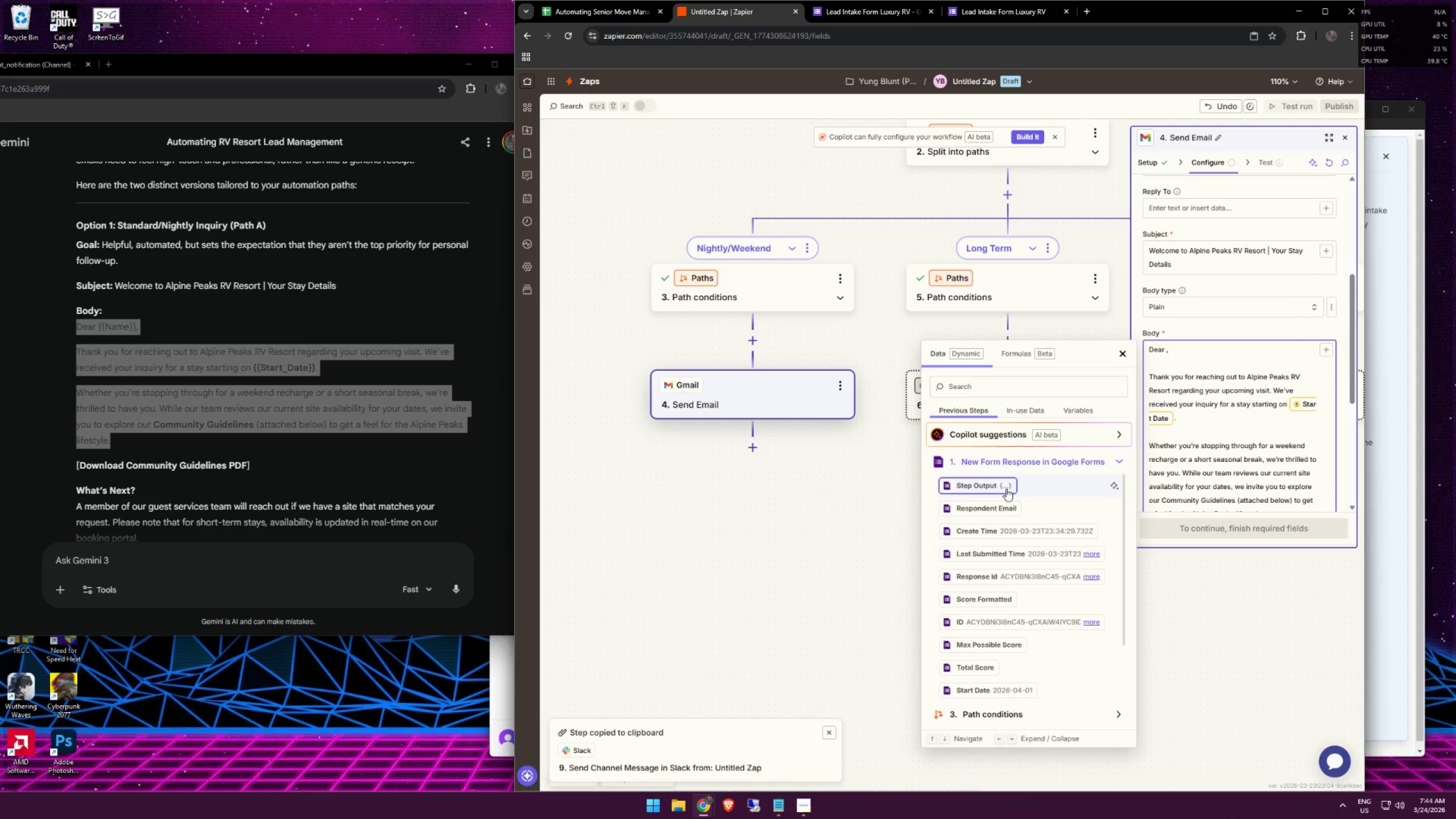 
scroll: coordinate [1005, 489], scroll_direction: up, amount: 2.0
 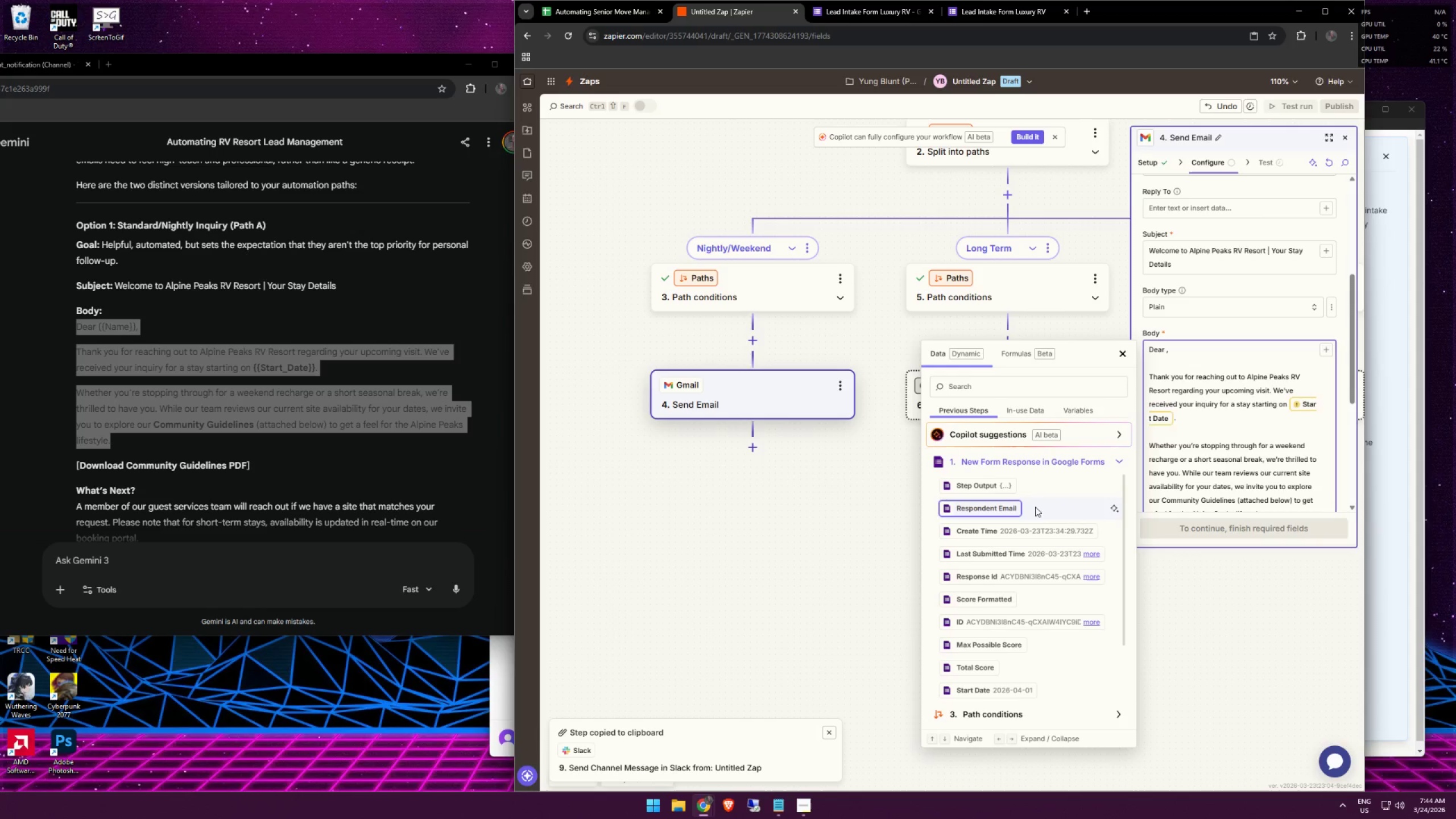 
scroll: coordinate [1024, 622], scroll_direction: down, amount: 4.0
 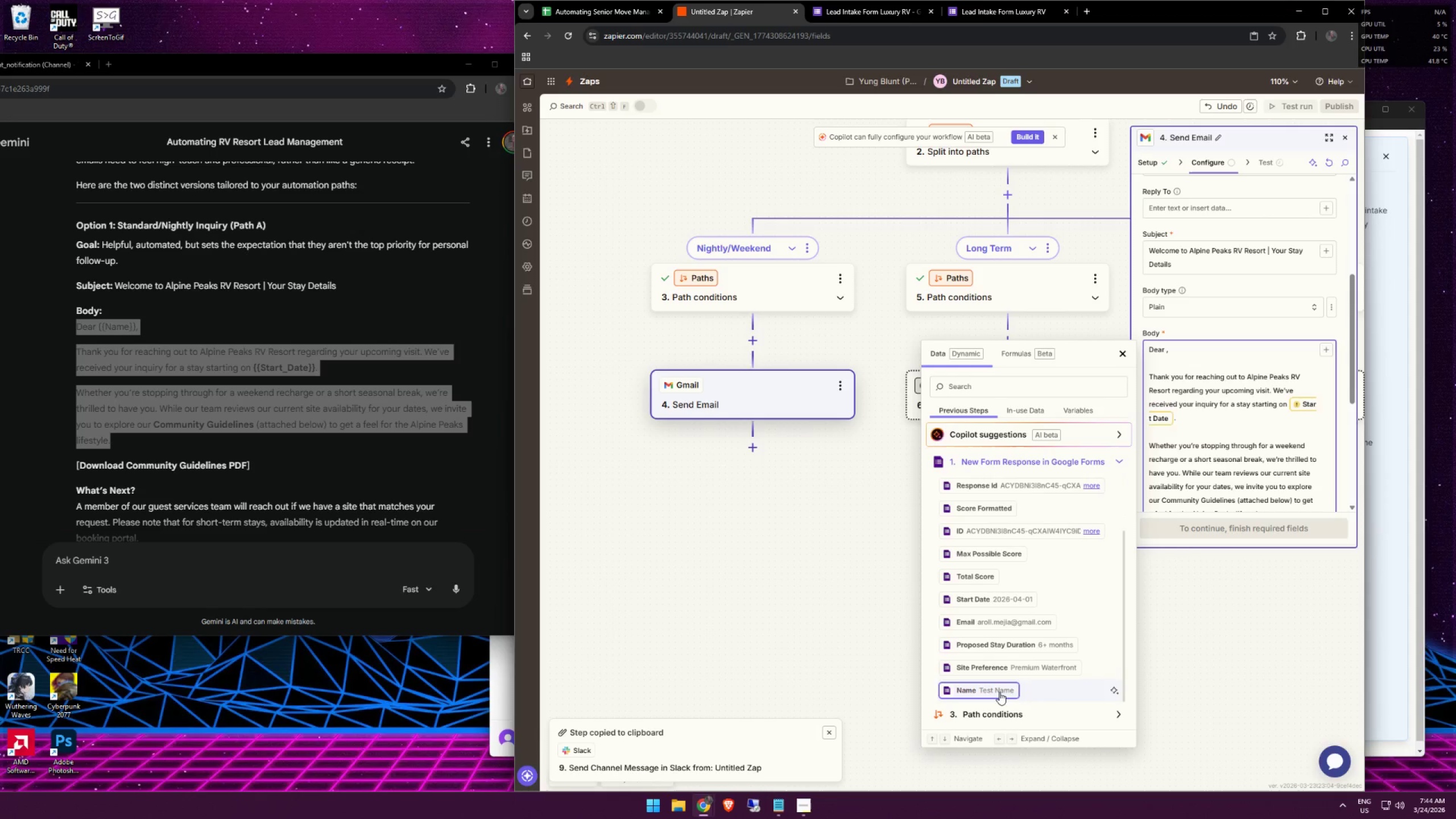 
left_click([999, 692])
 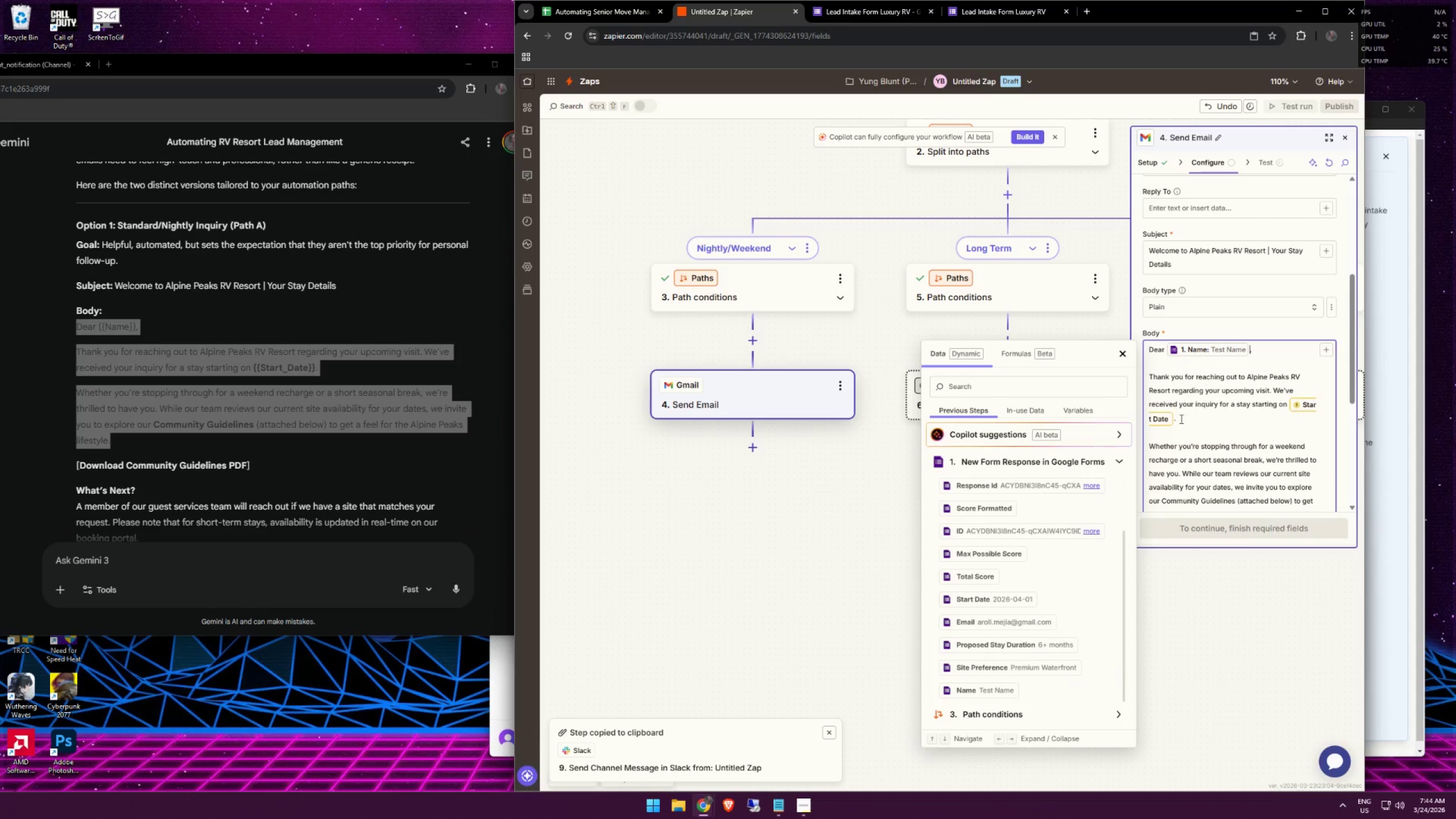 
left_click([1194, 431])
 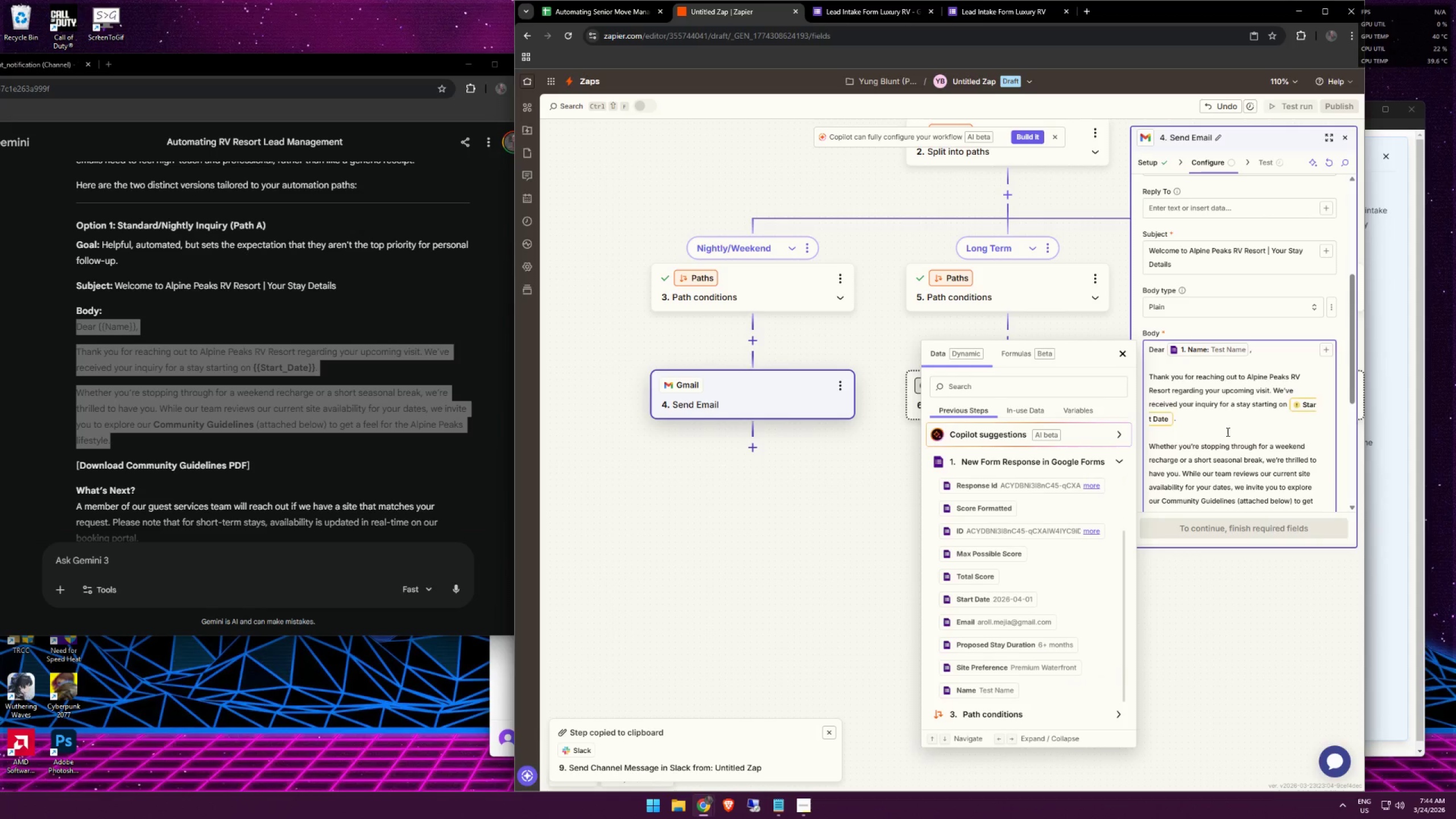 
left_click([1249, 419])
 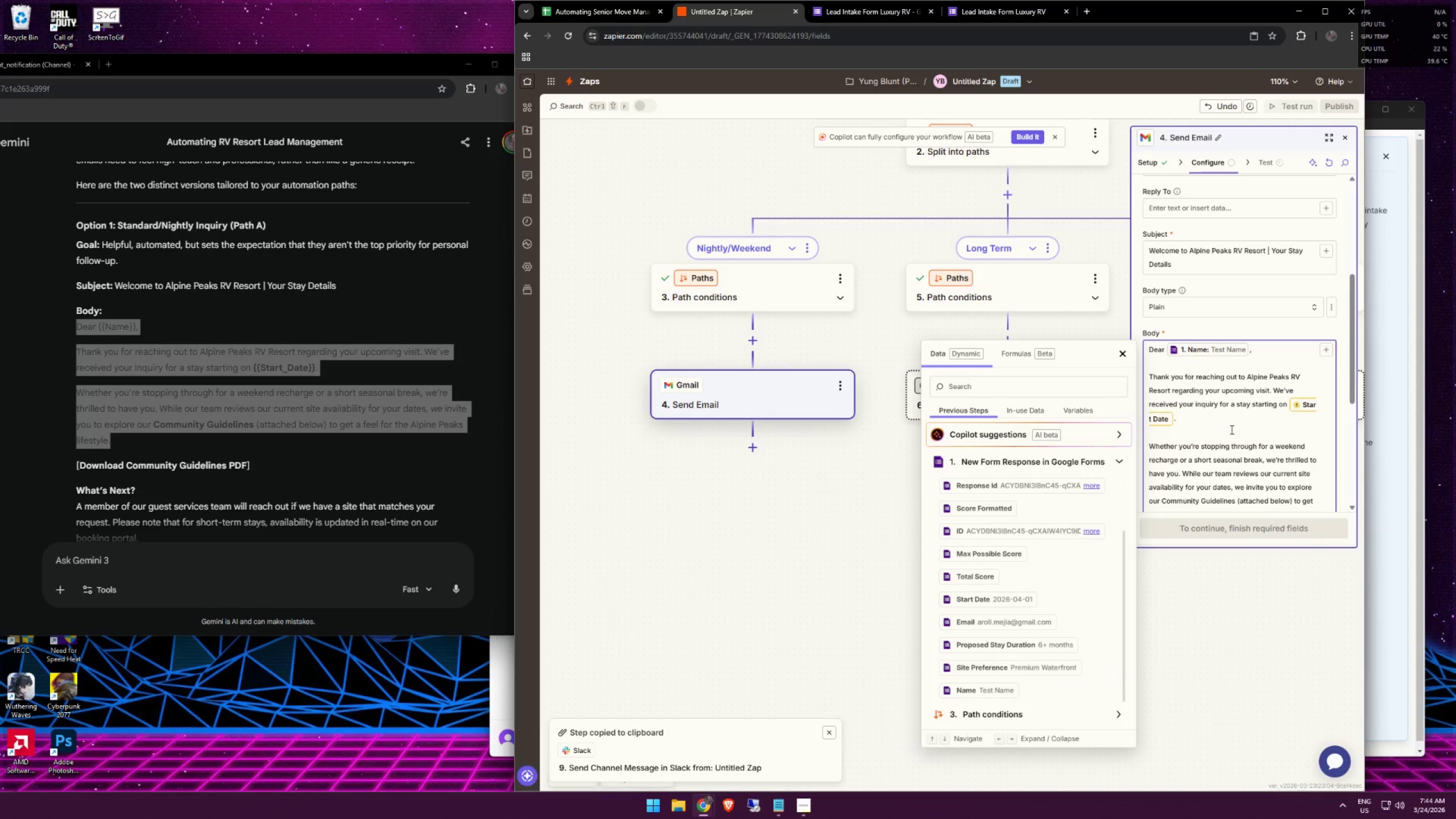 
key(ArrowLeft)
 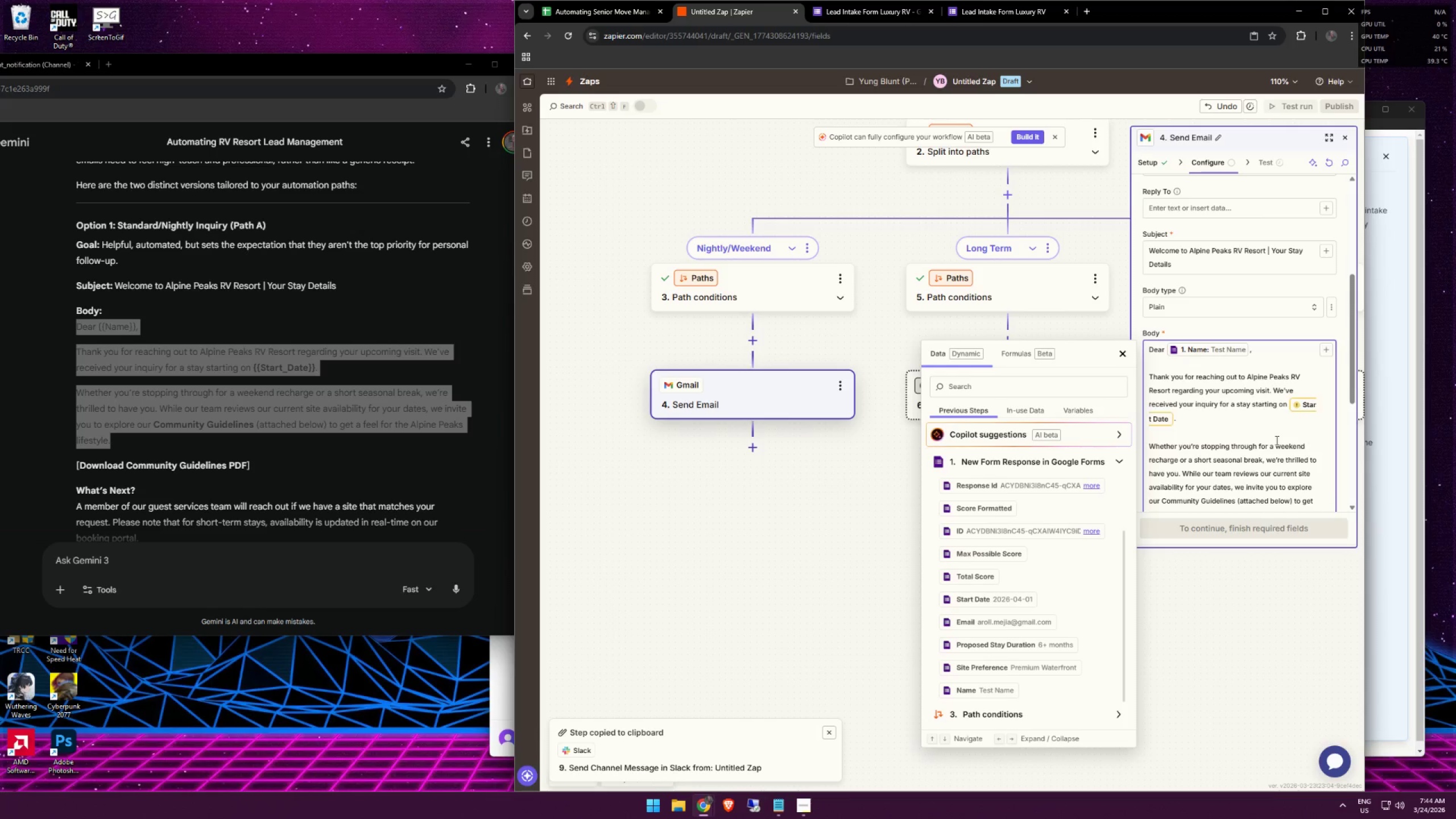 
key(Backspace)
 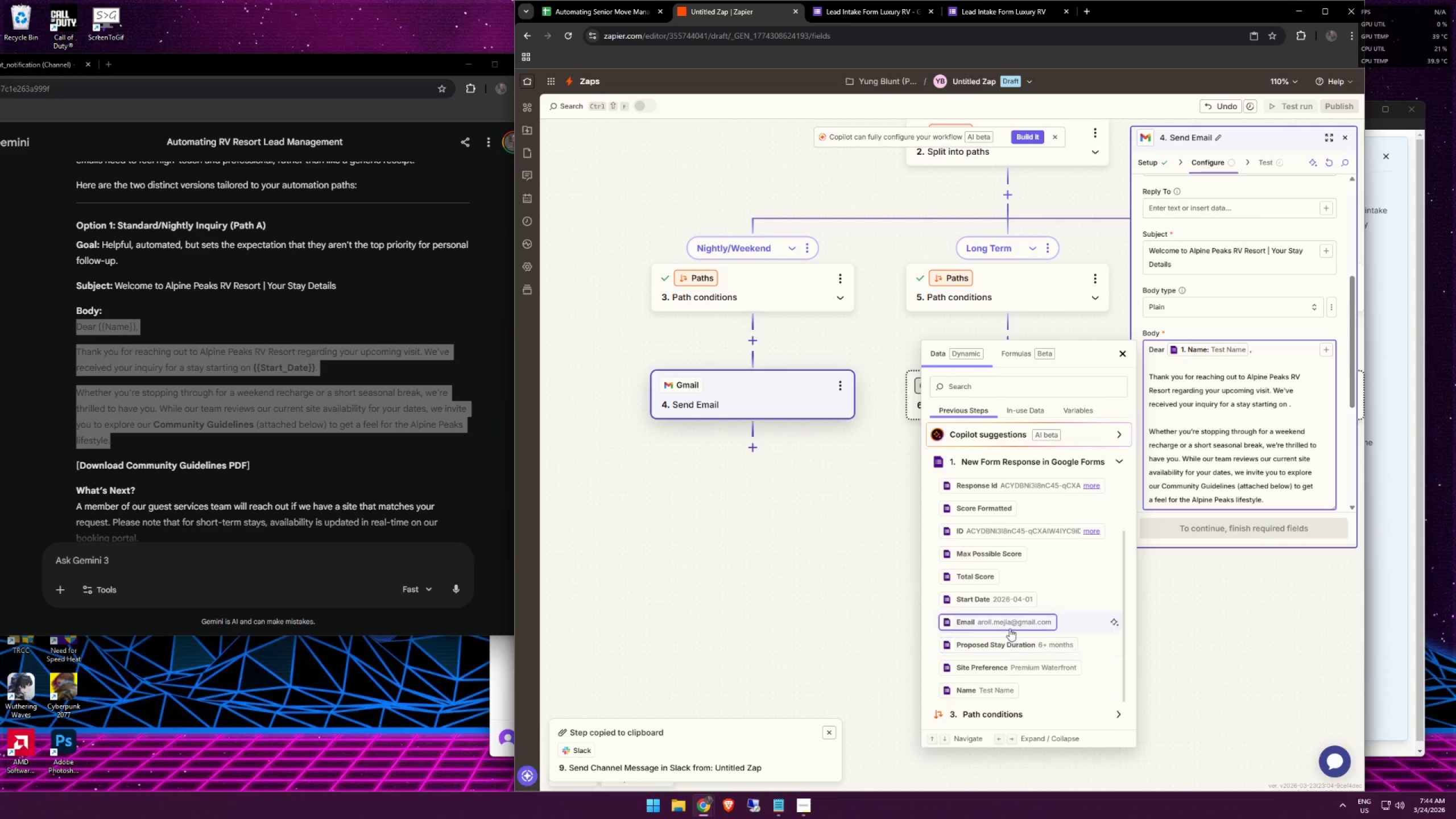 
left_click([1006, 595])
 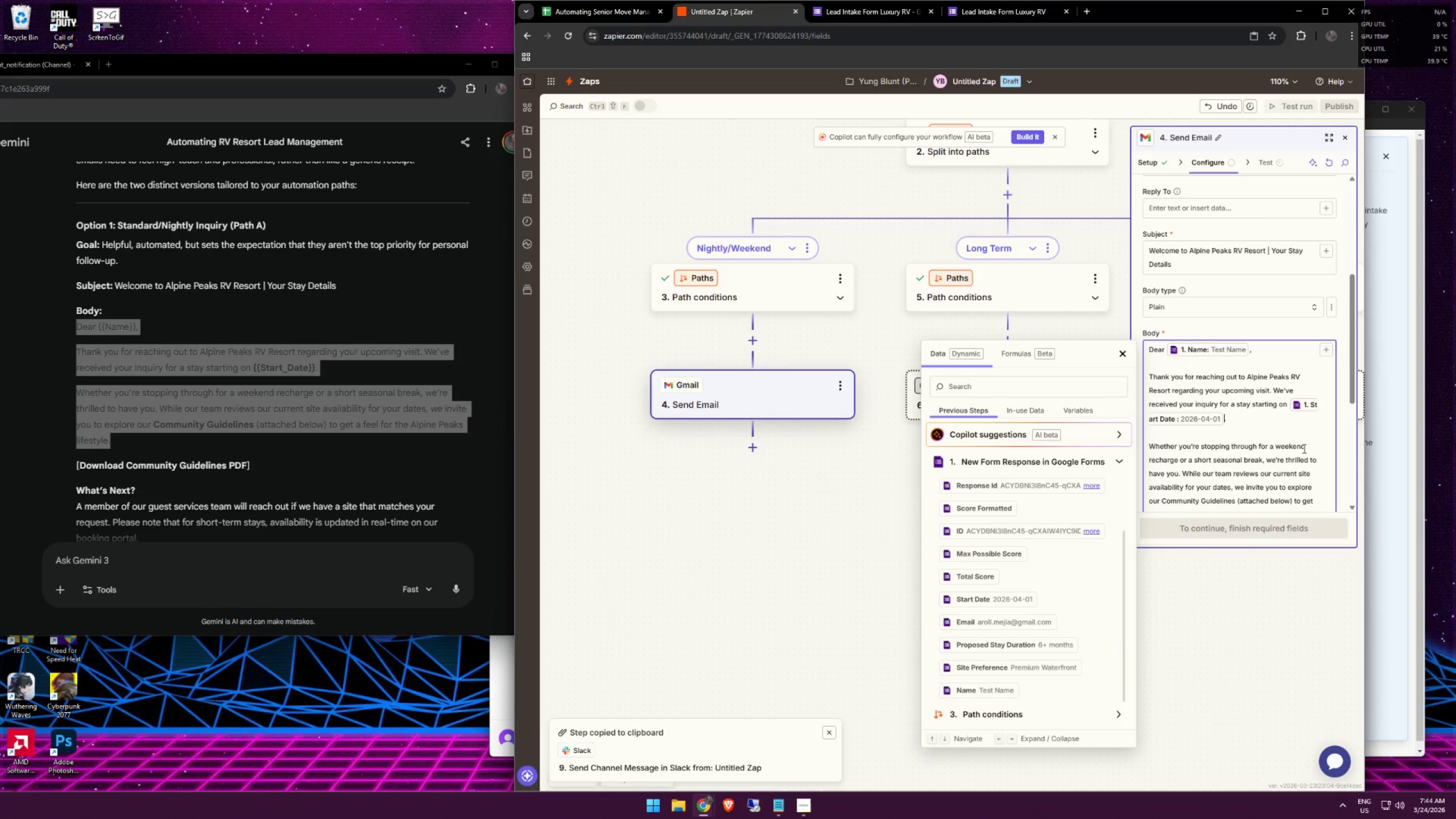 
scroll: coordinate [1261, 387], scroll_direction: down, amount: 3.0
 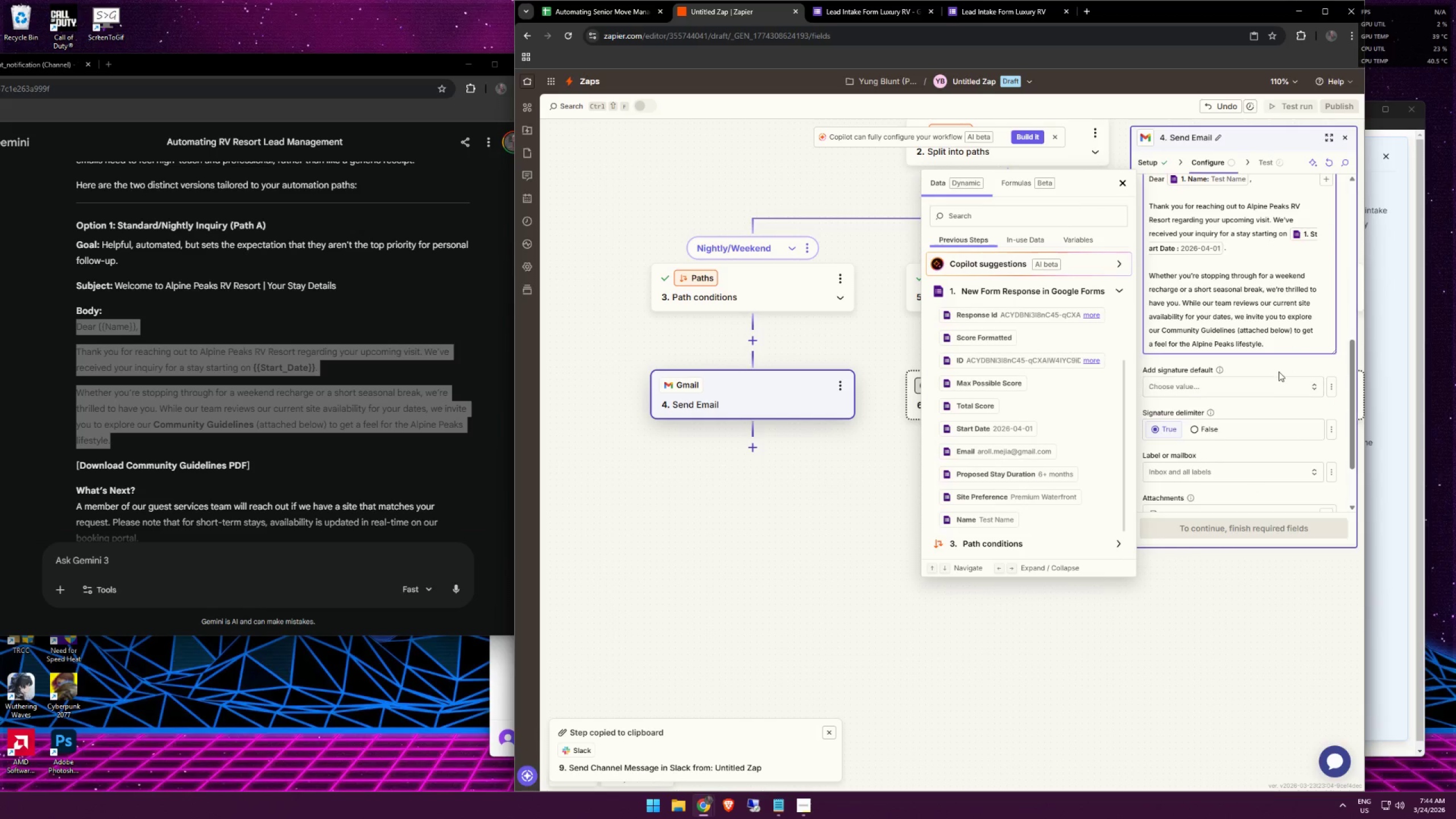 
scroll: coordinate [1279, 369], scroll_direction: up, amount: 1.0
 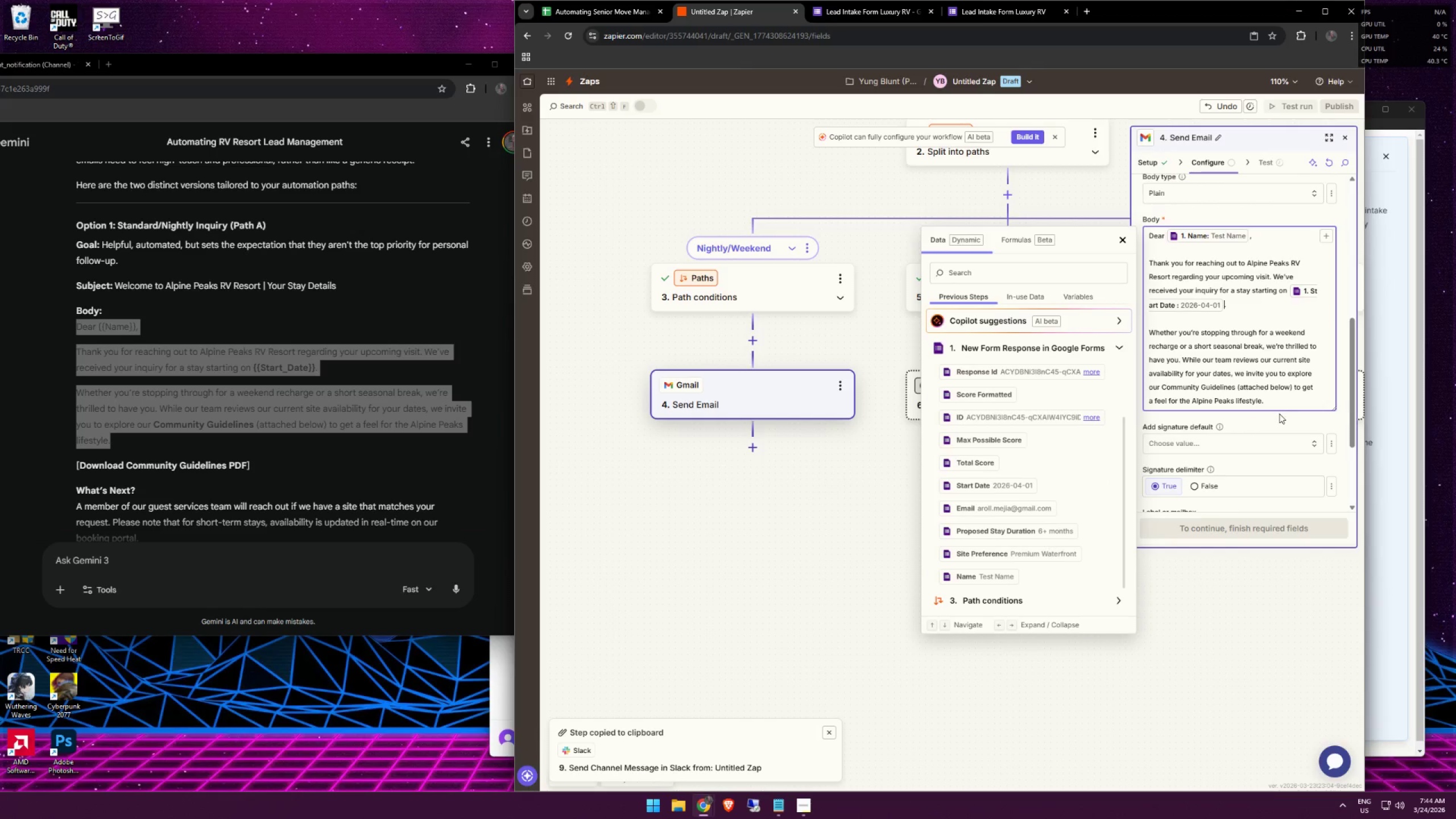 
left_click([1283, 406])
 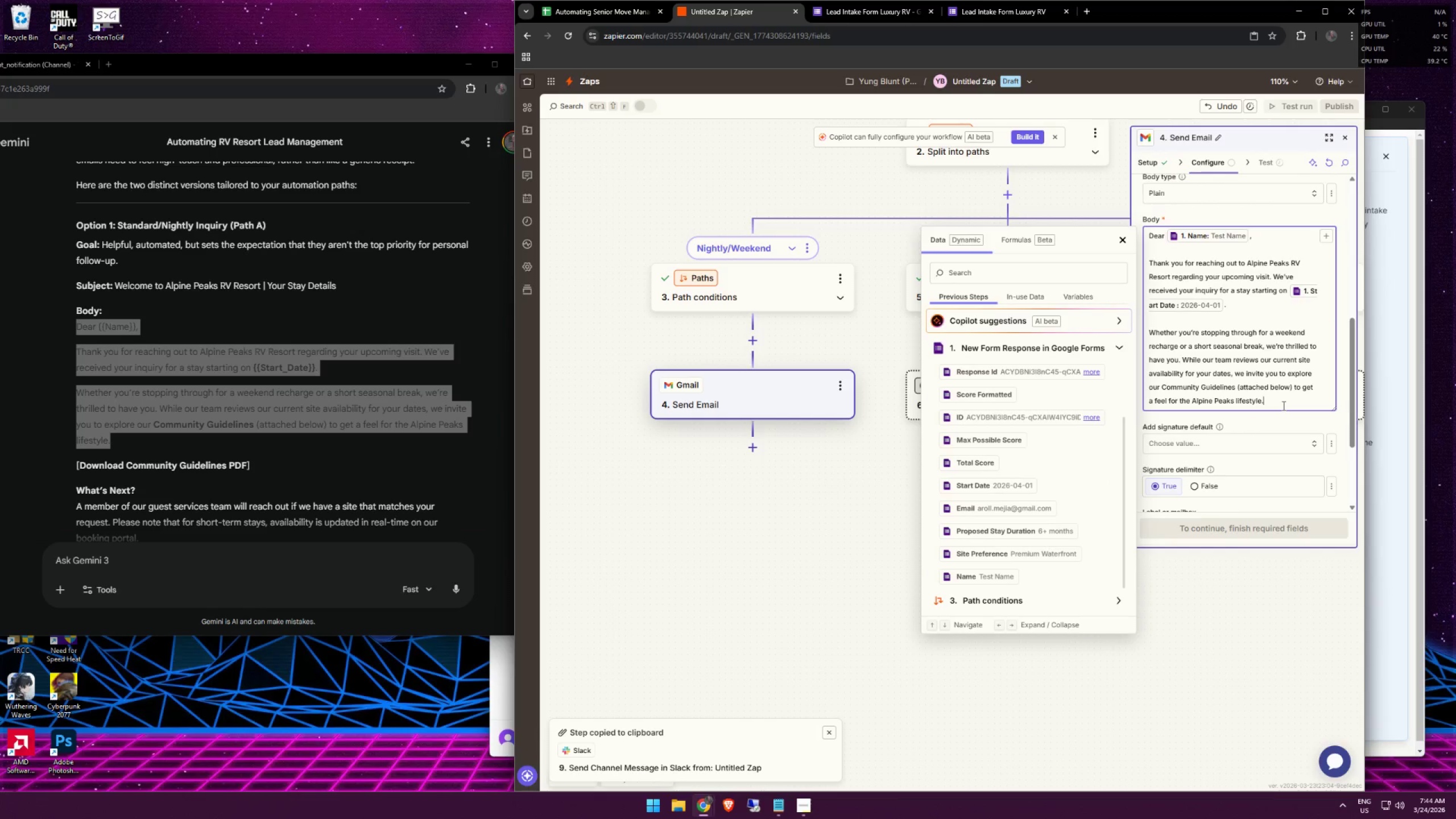 
scroll: coordinate [1232, 421], scroll_direction: down, amount: 7.0
 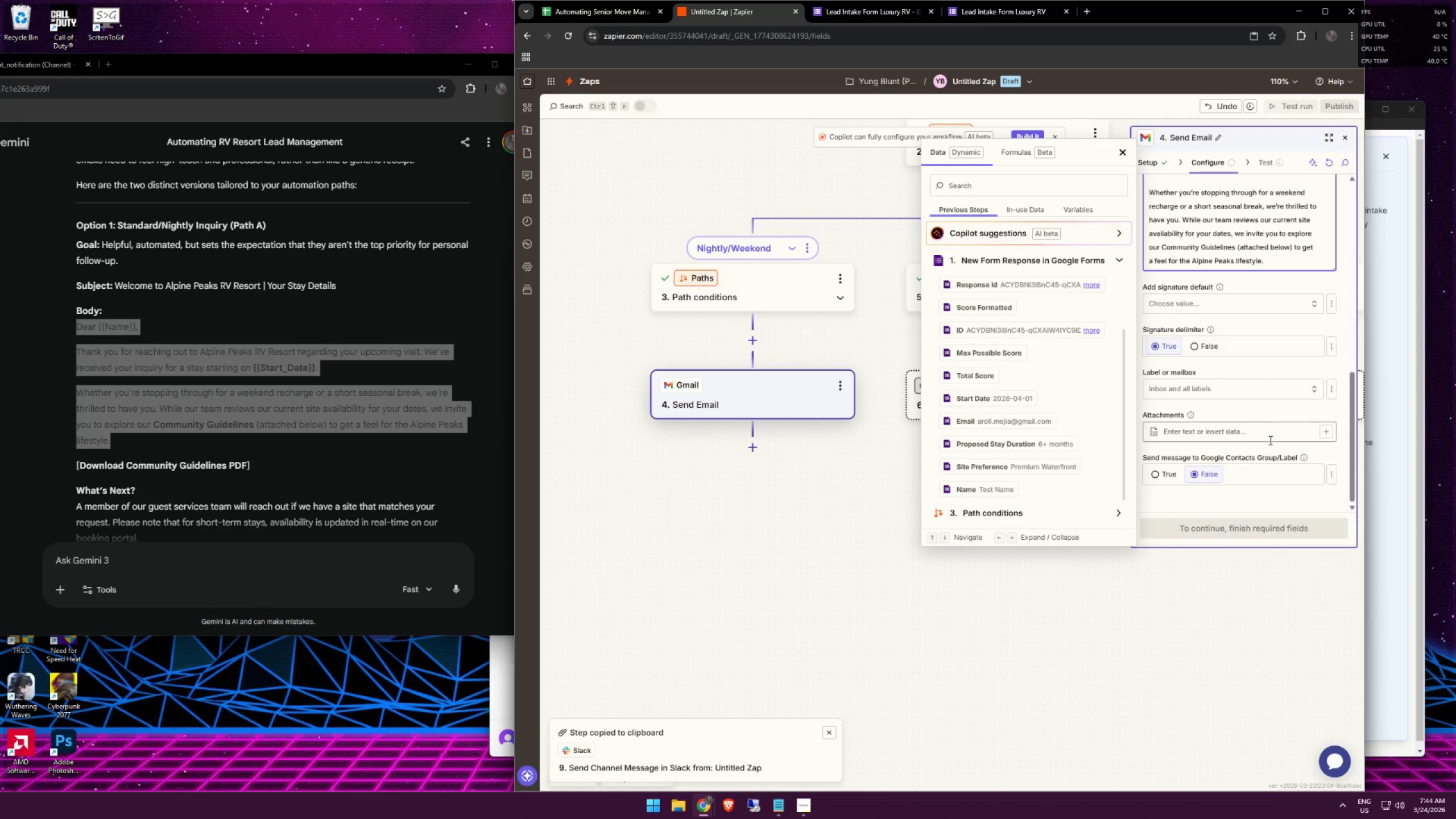 
left_click([1272, 435])
 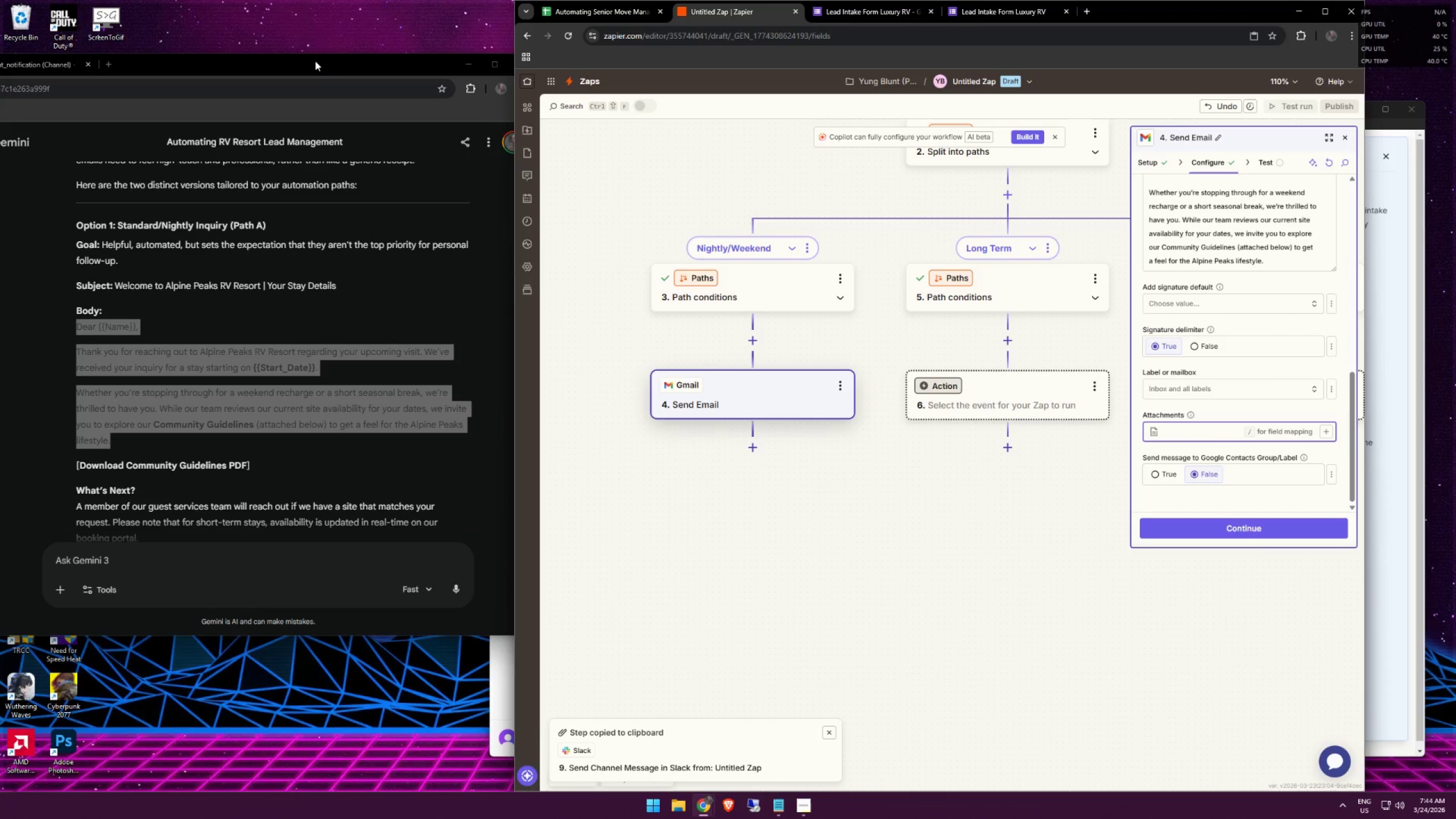 
key(Meta+MetaLeft)
 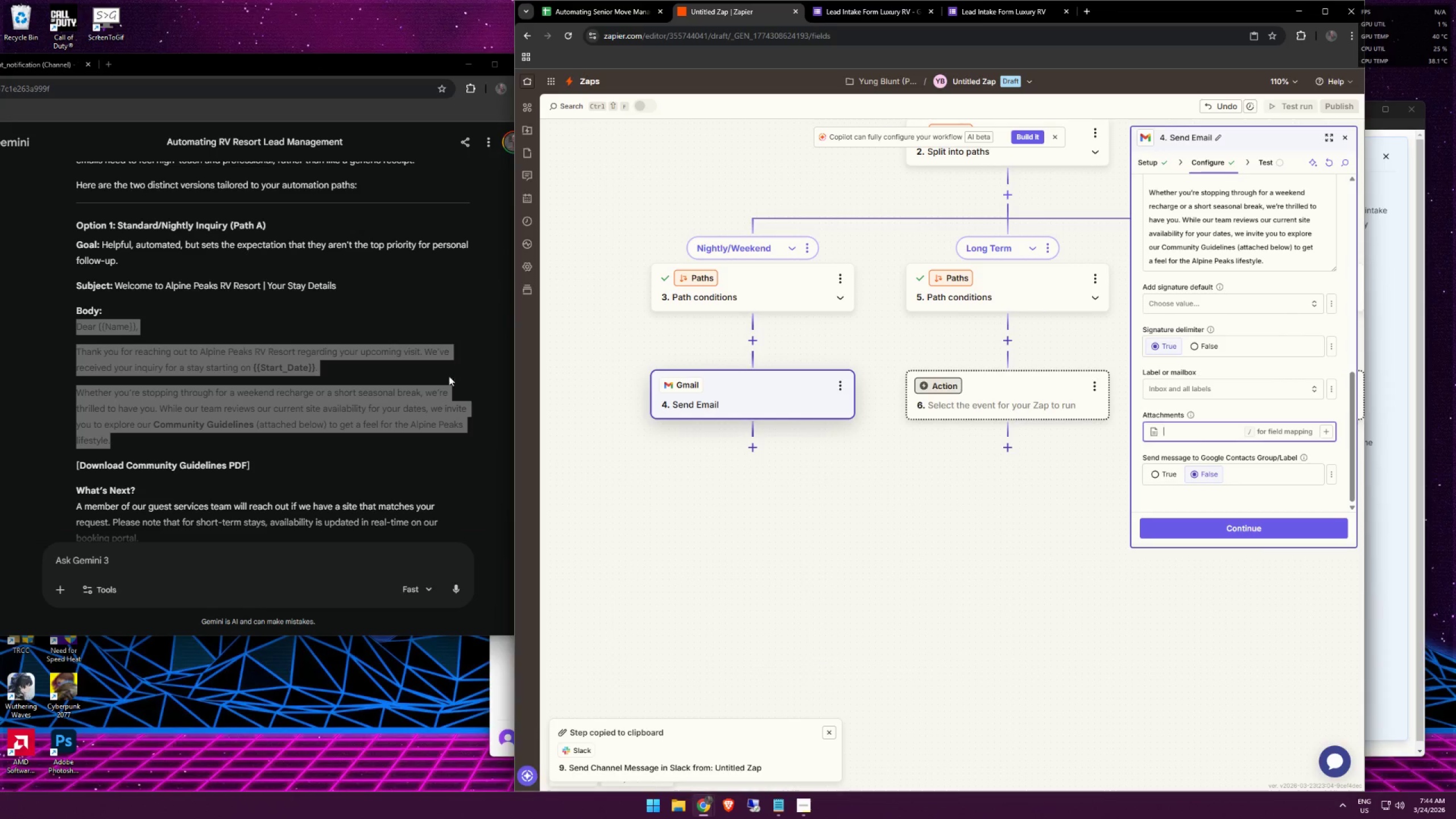 
key(Meta+MetaLeft)
 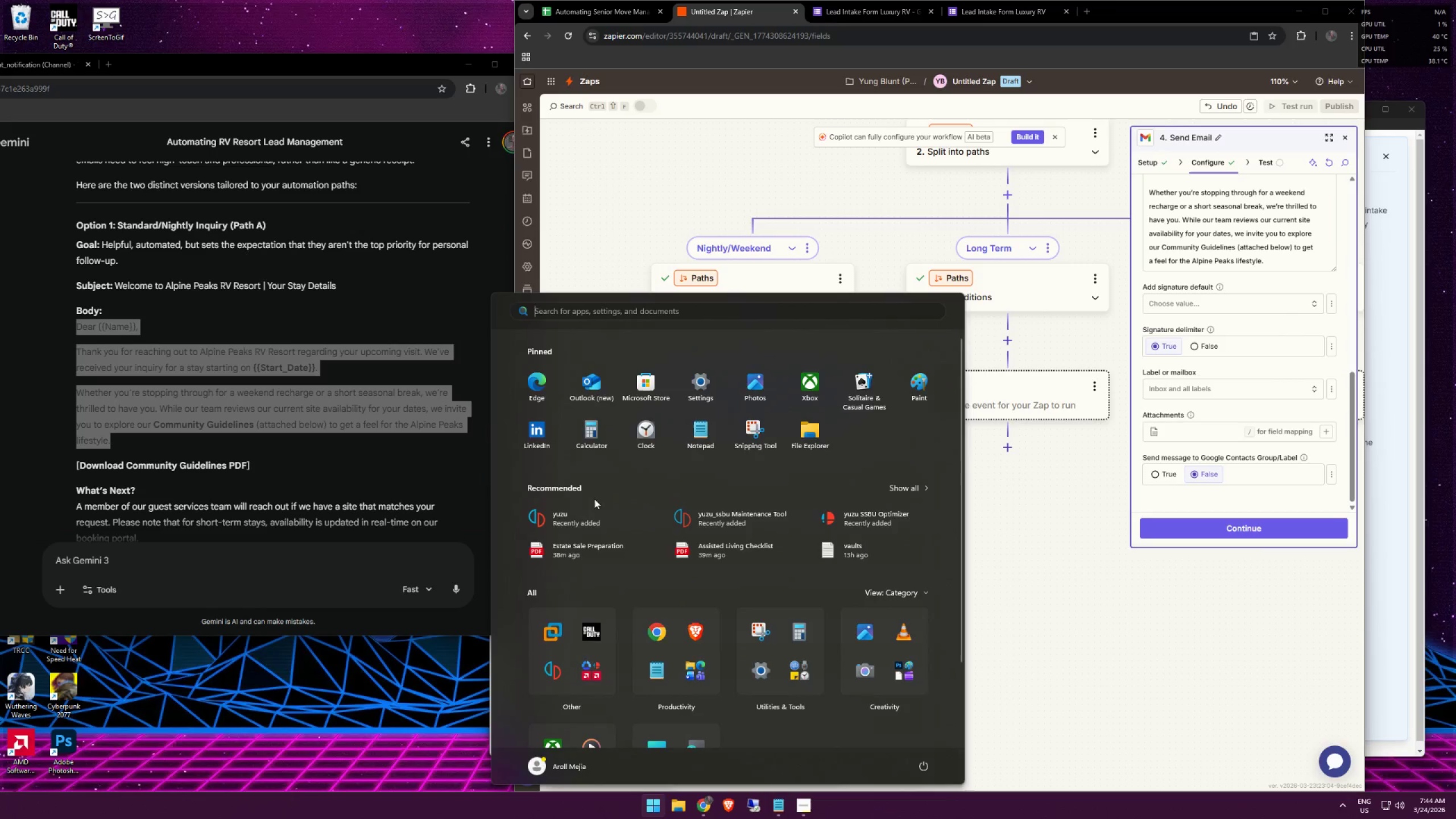 
type(wor)
 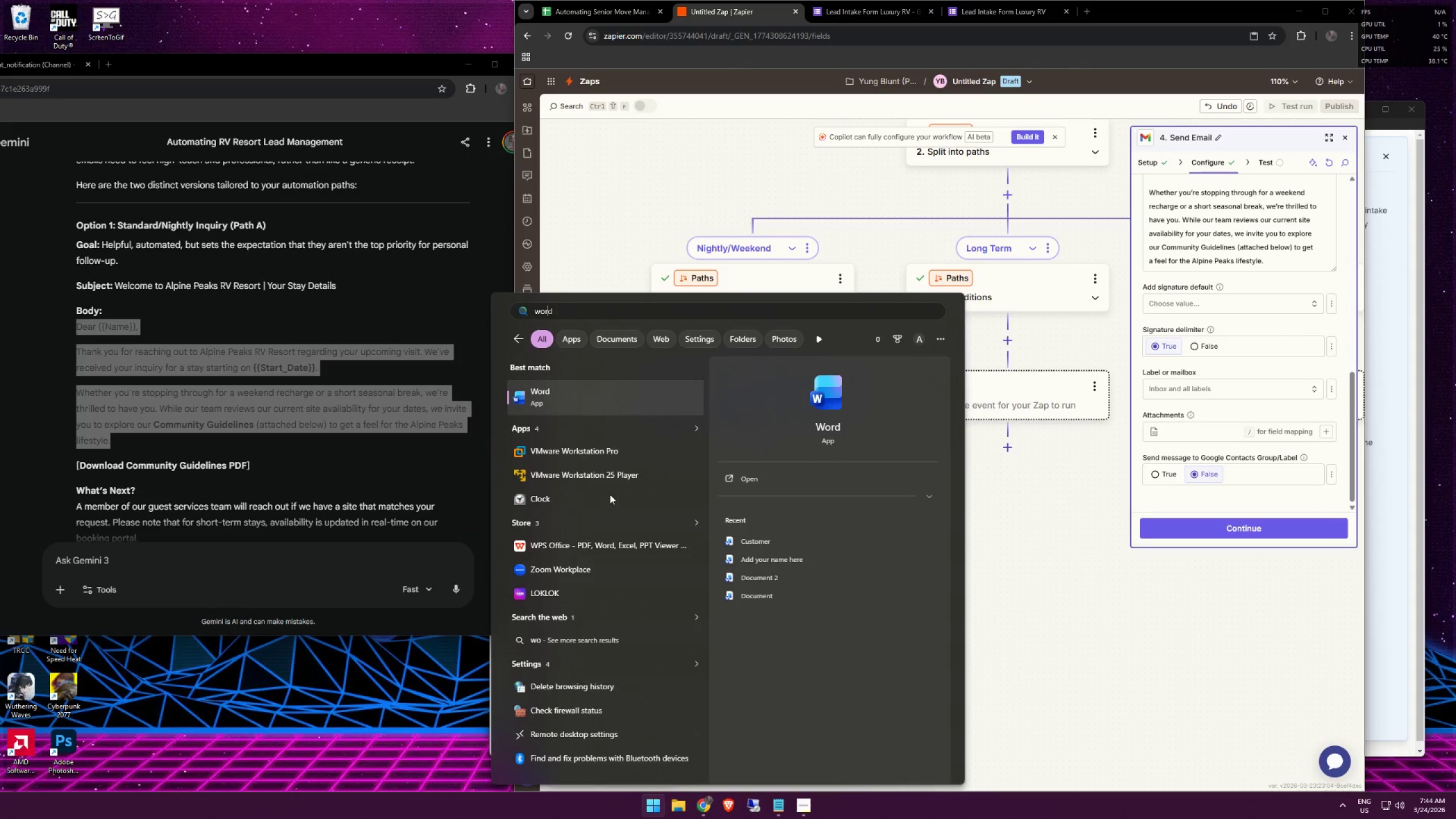 
key(Enter)
 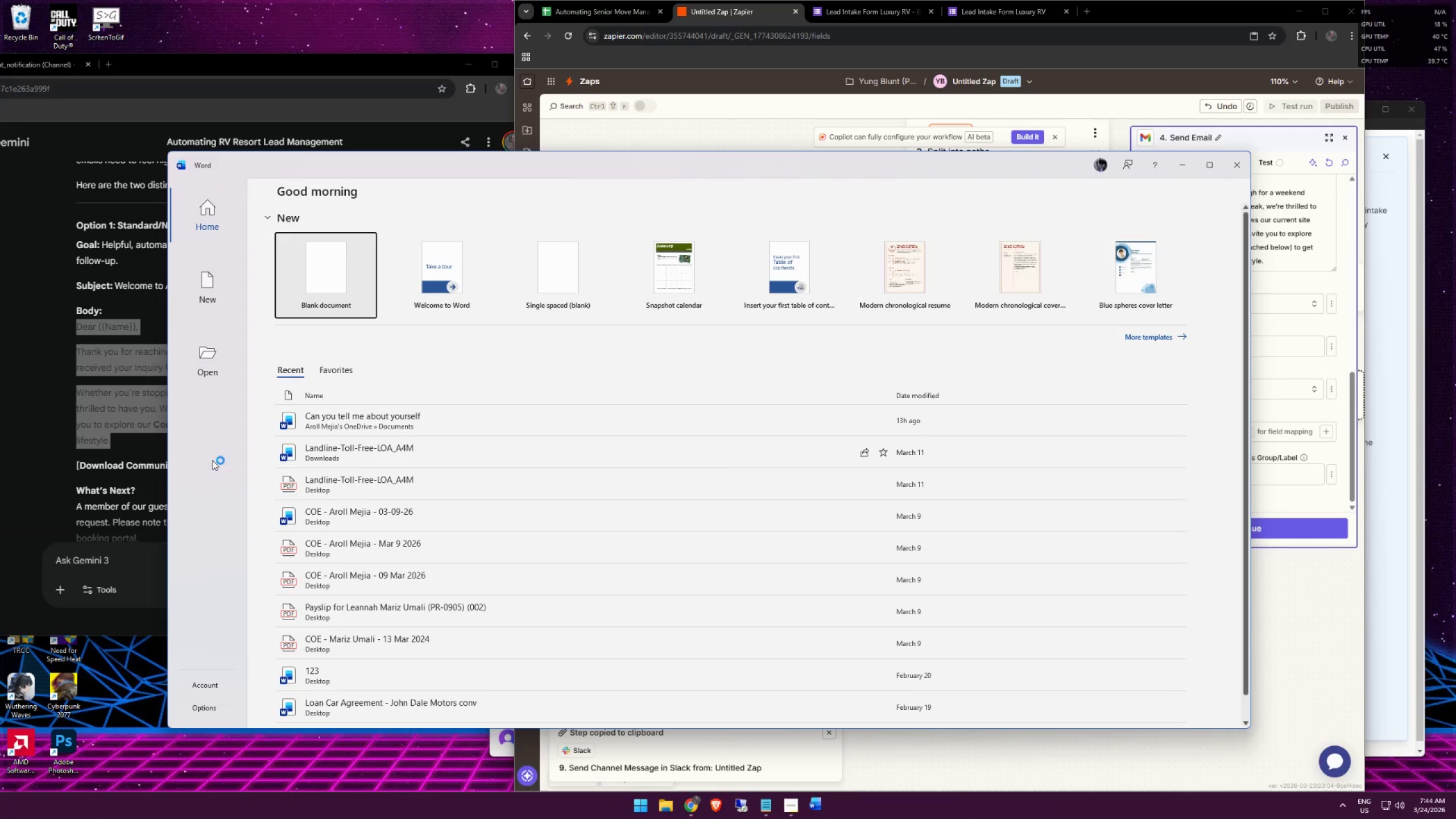 
left_click([134, 458])
 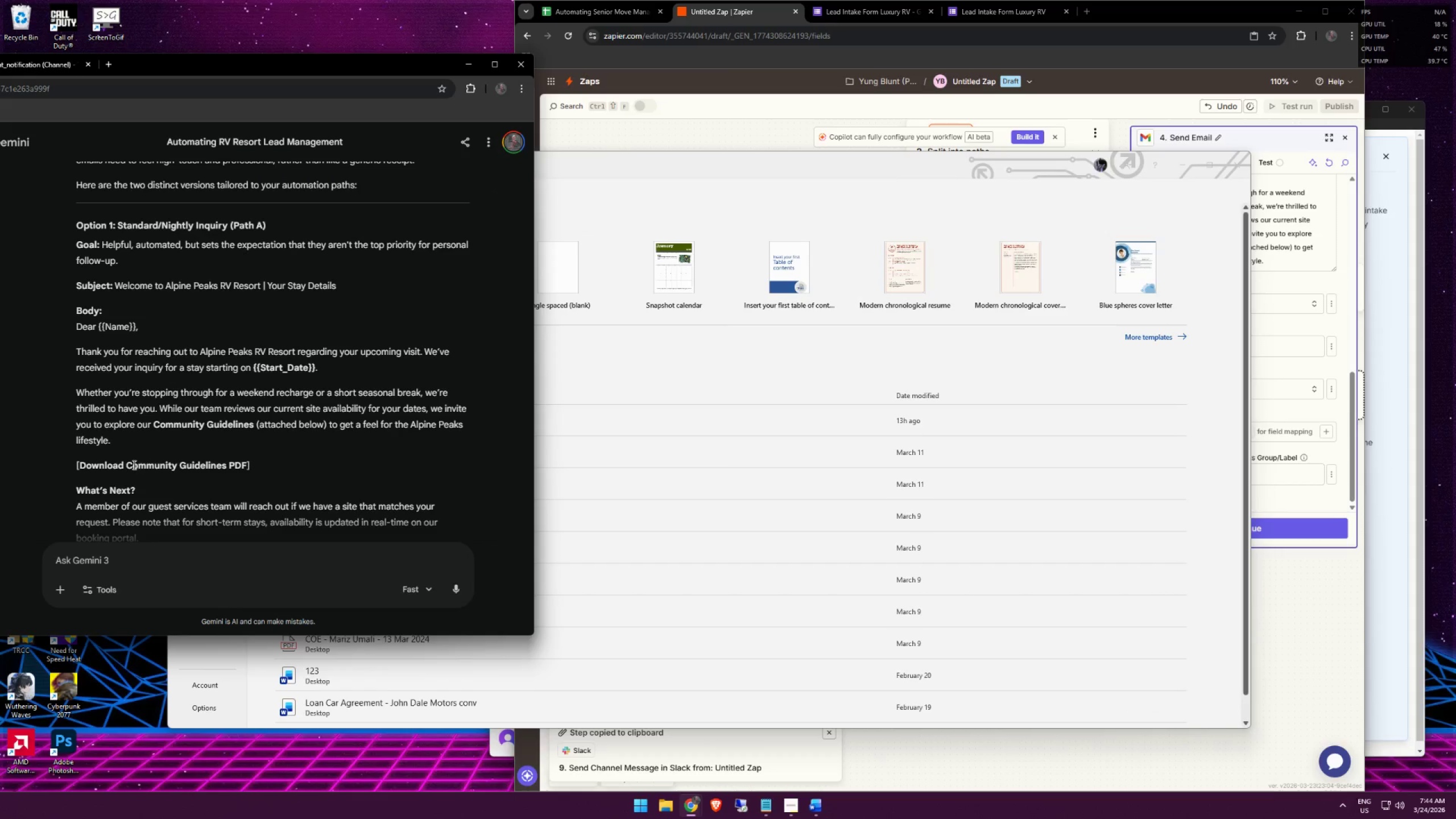 
left_click_drag(start_coordinate=[127, 465], to_coordinate=[246, 464])
 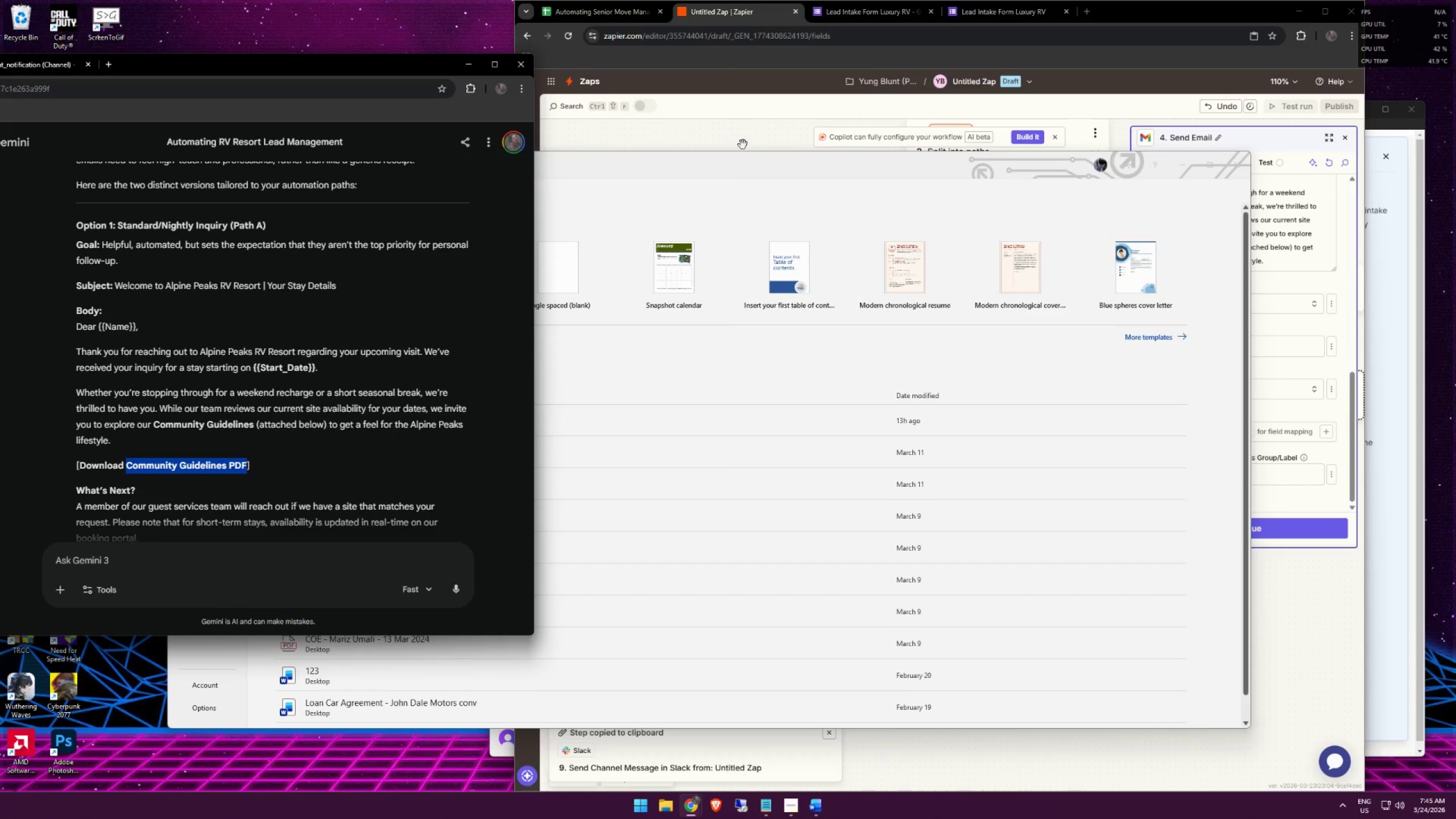 
key(Control+C)
 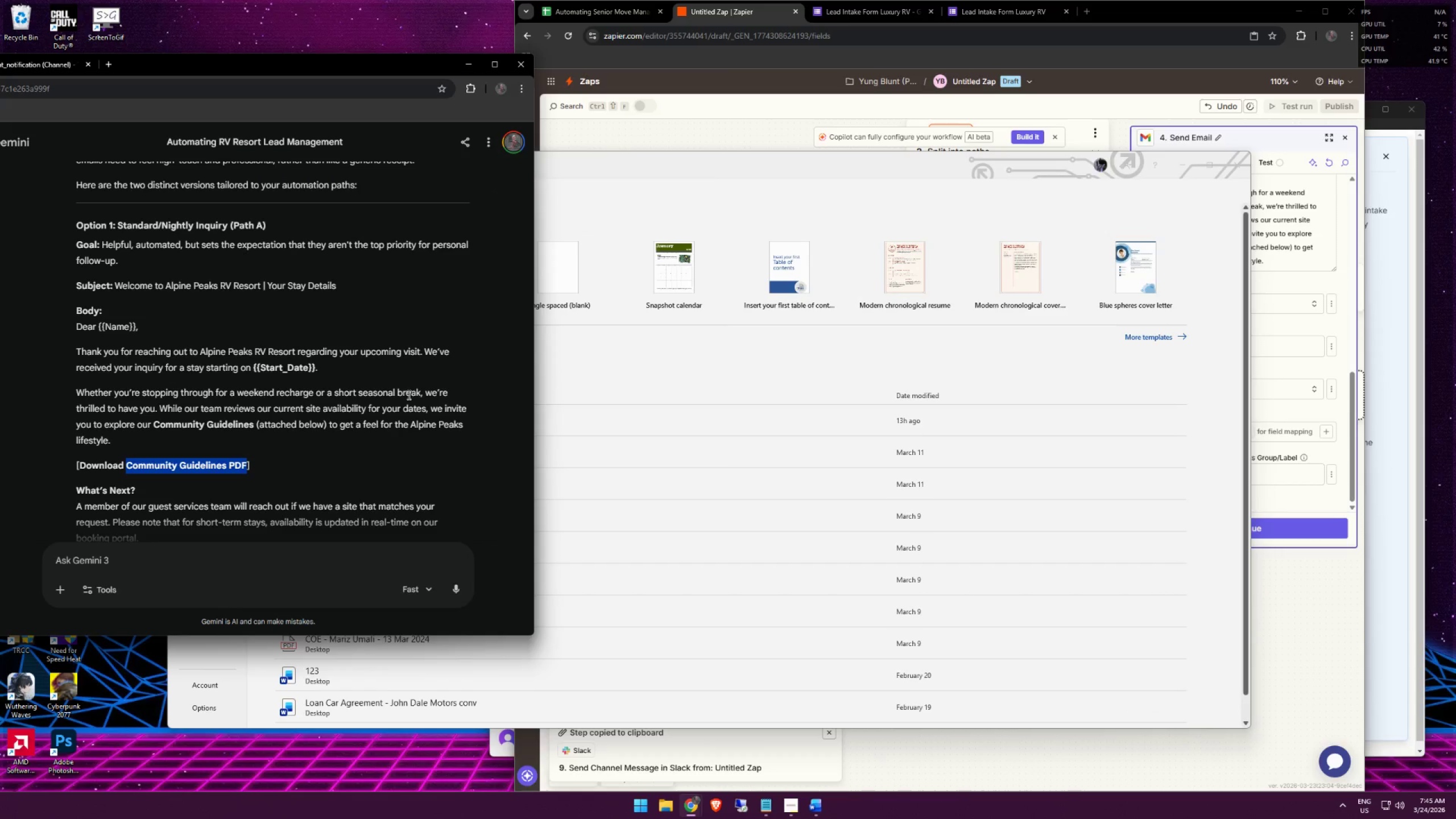 
key(Control+C)
 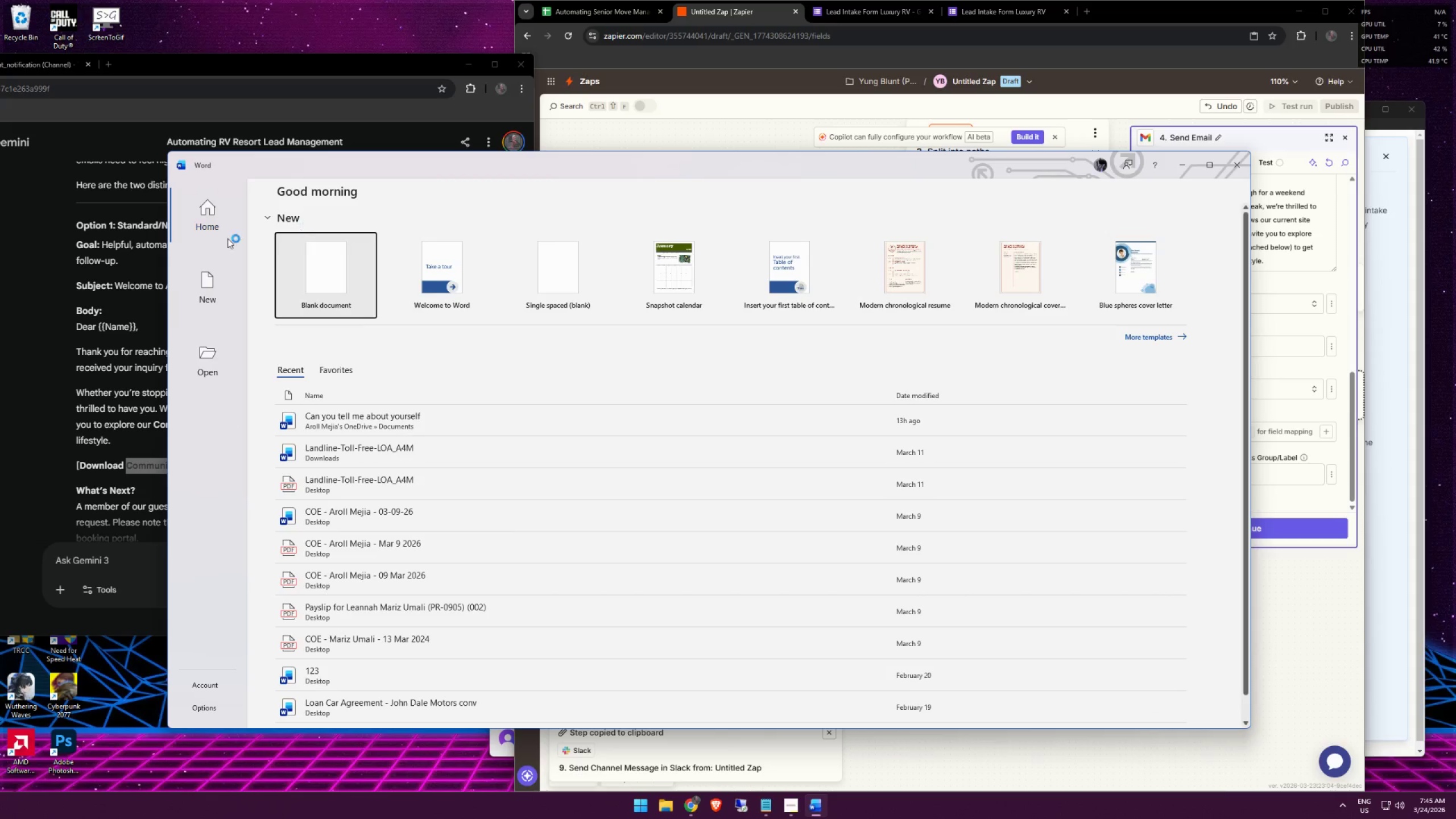 
left_click([308, 270])
 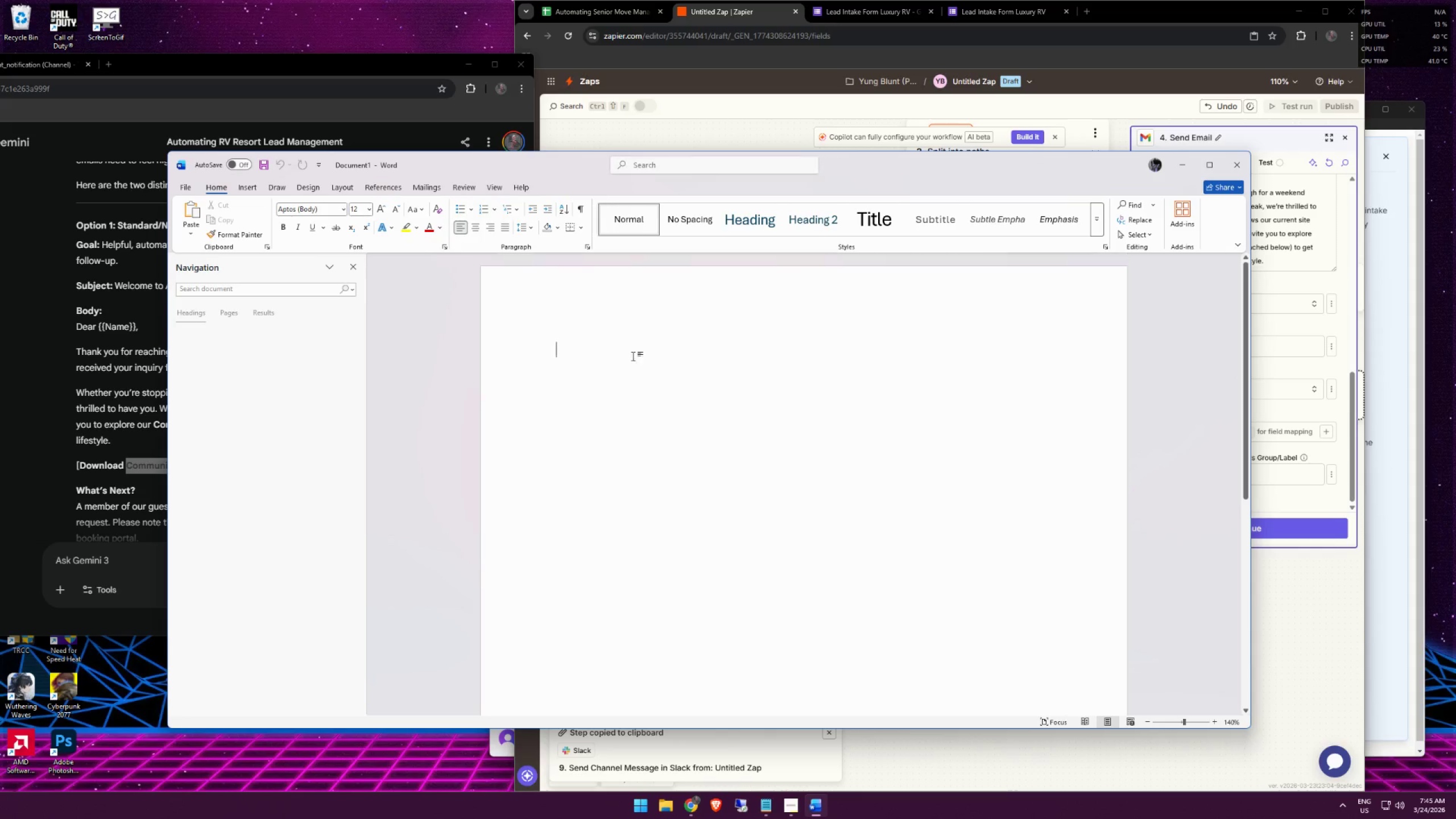 
key(Control+ControlLeft)
 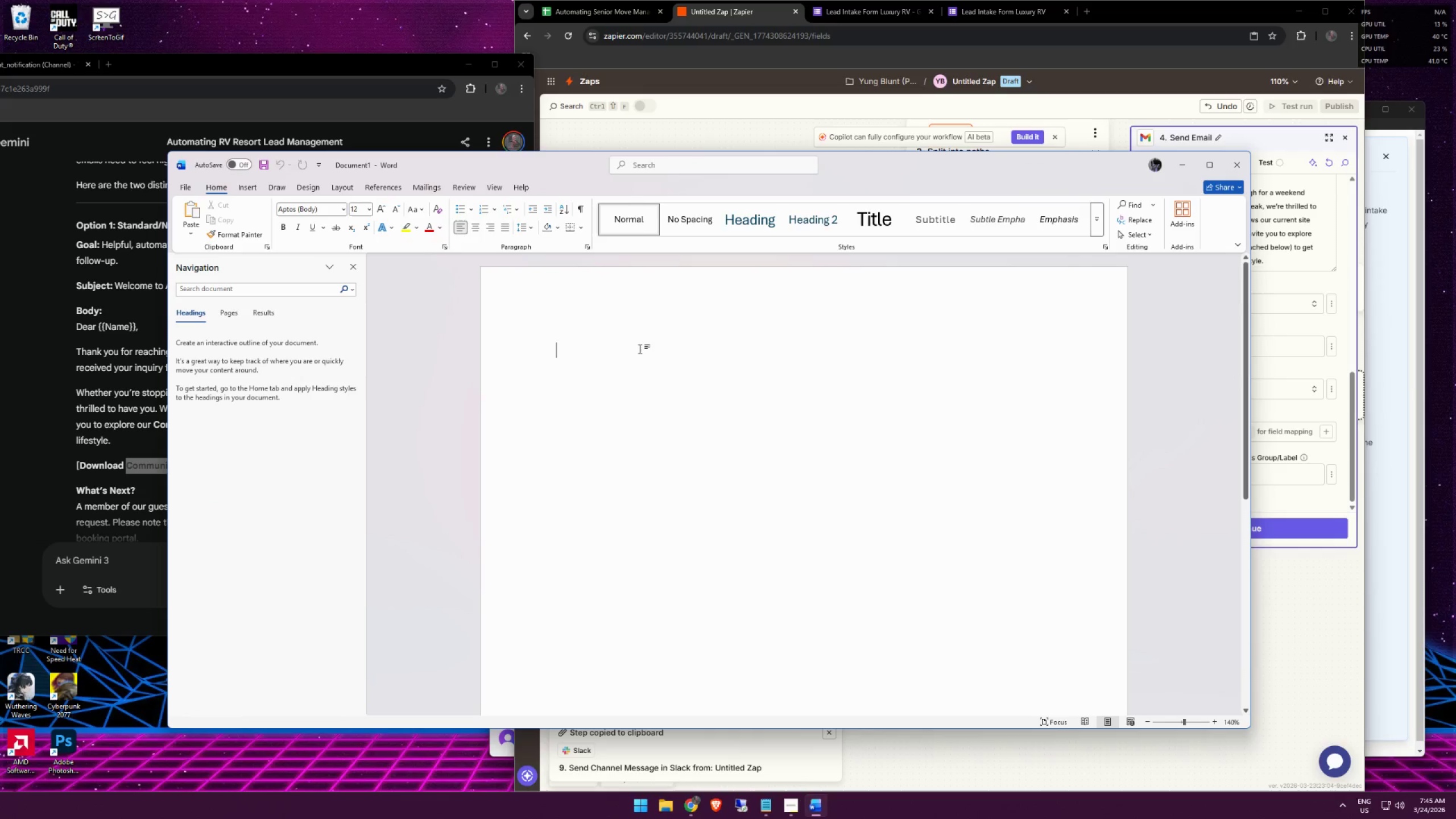 
key(Control+V)
 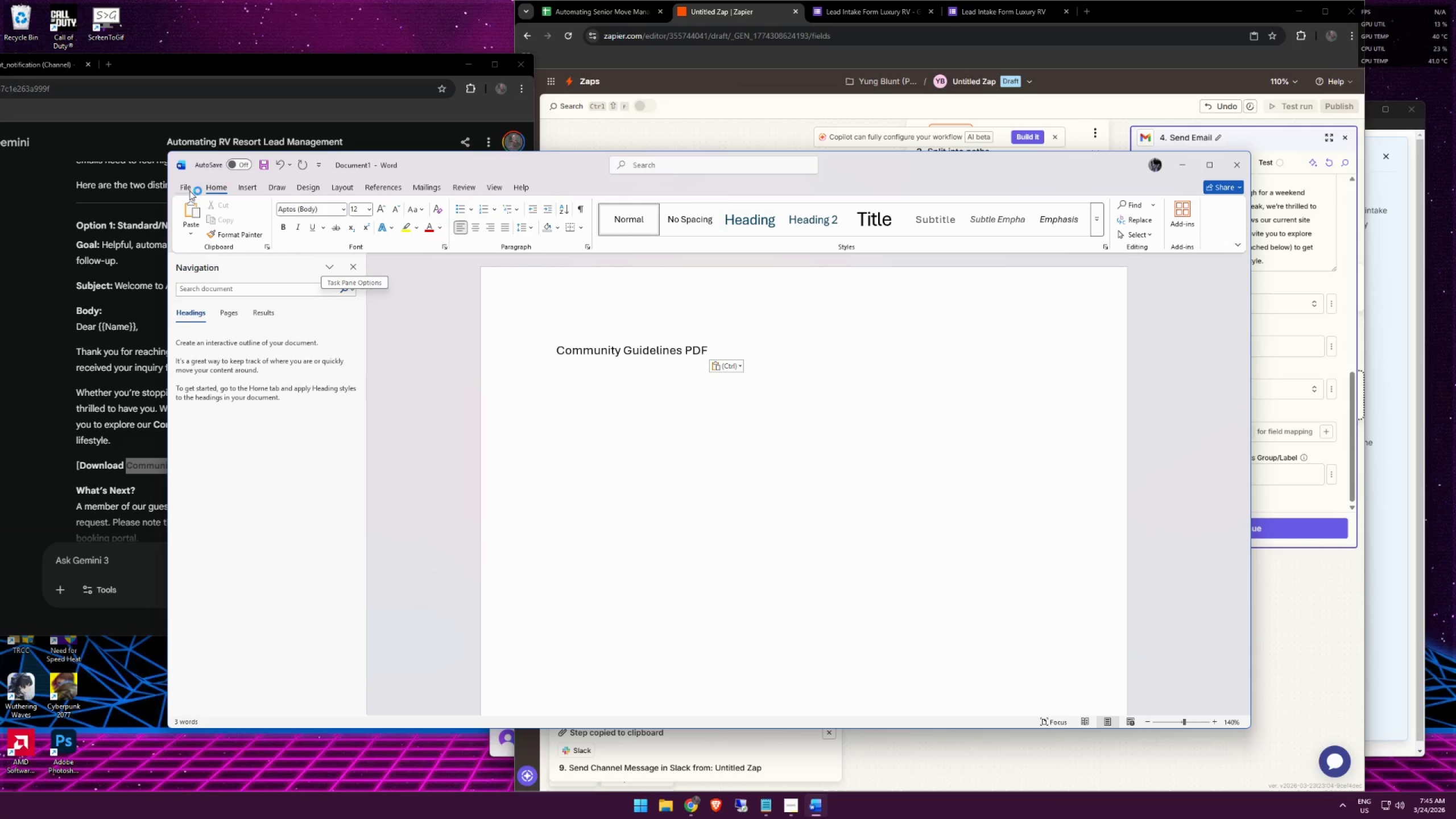 
left_click([184, 188])
 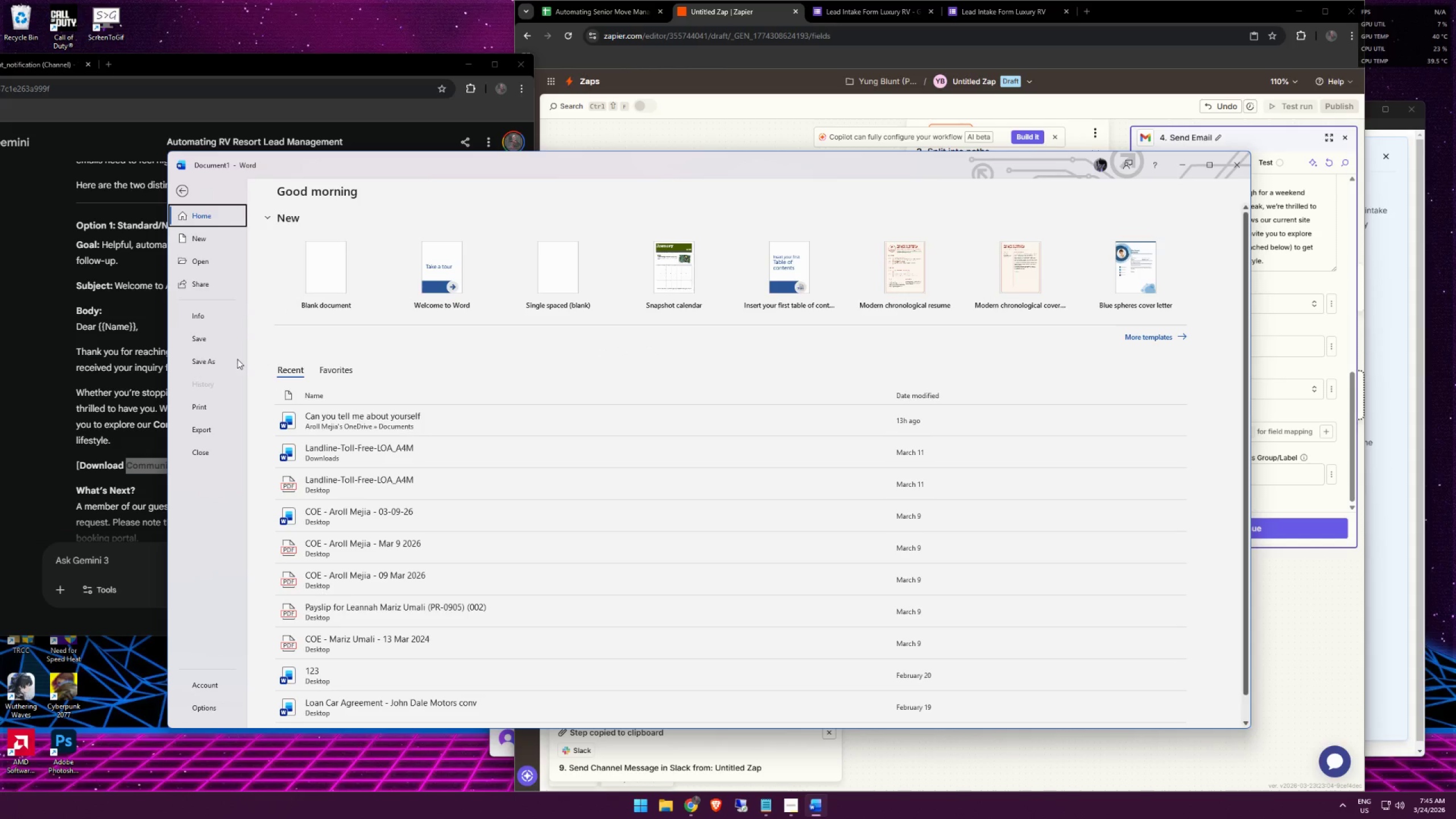 
left_click([196, 364])
 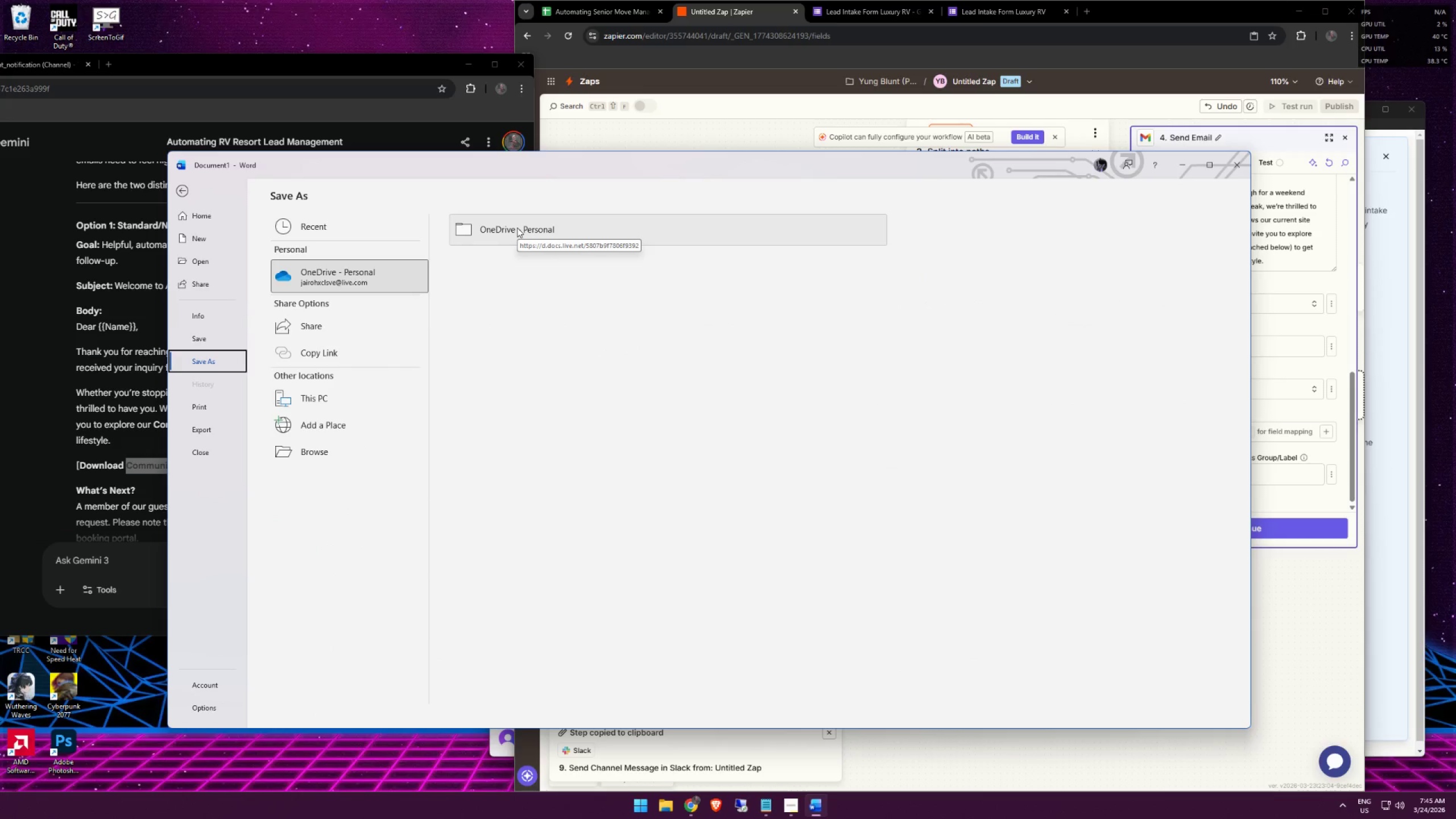 
wait(7.38)
 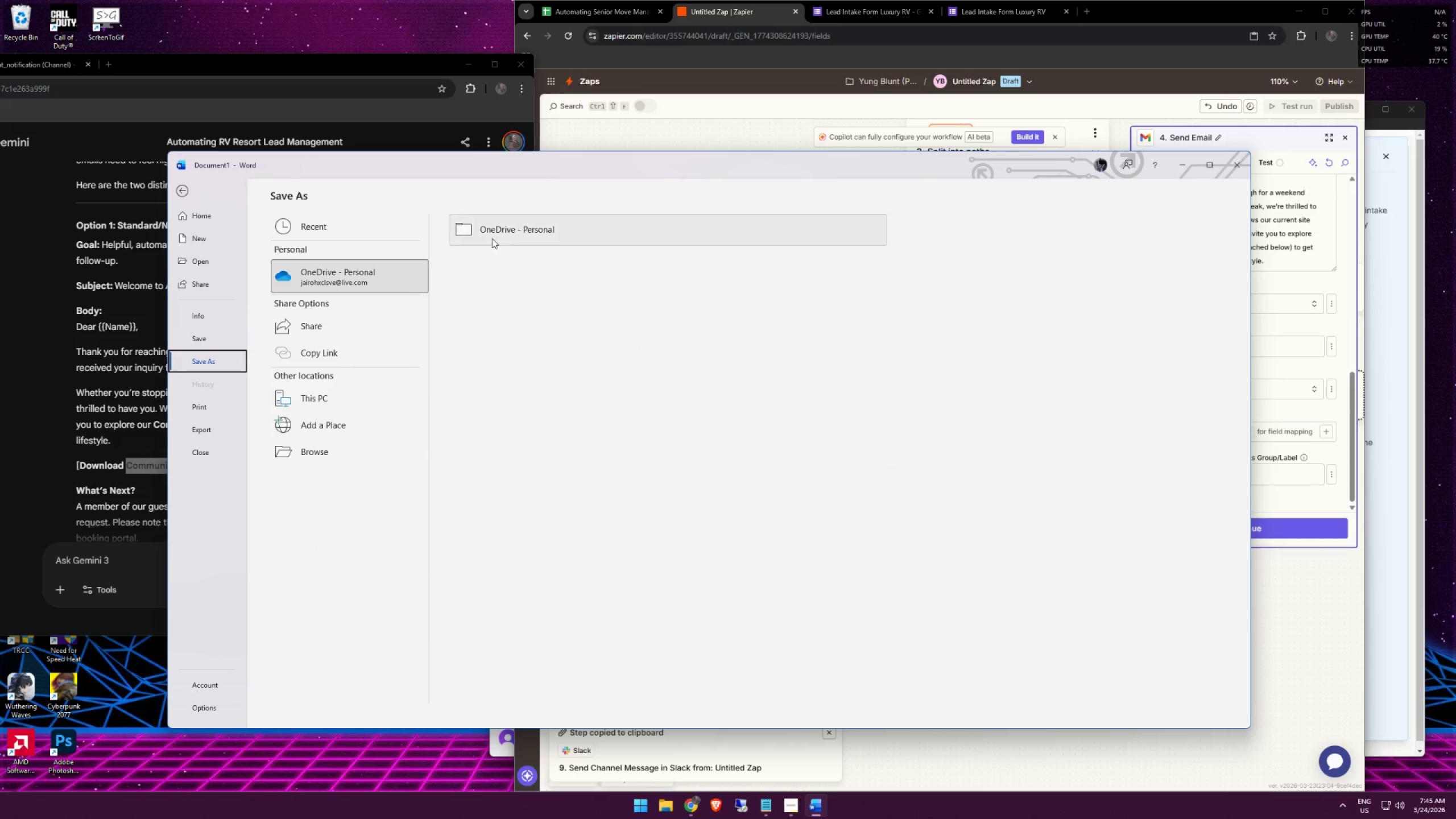 
left_click([507, 324])
 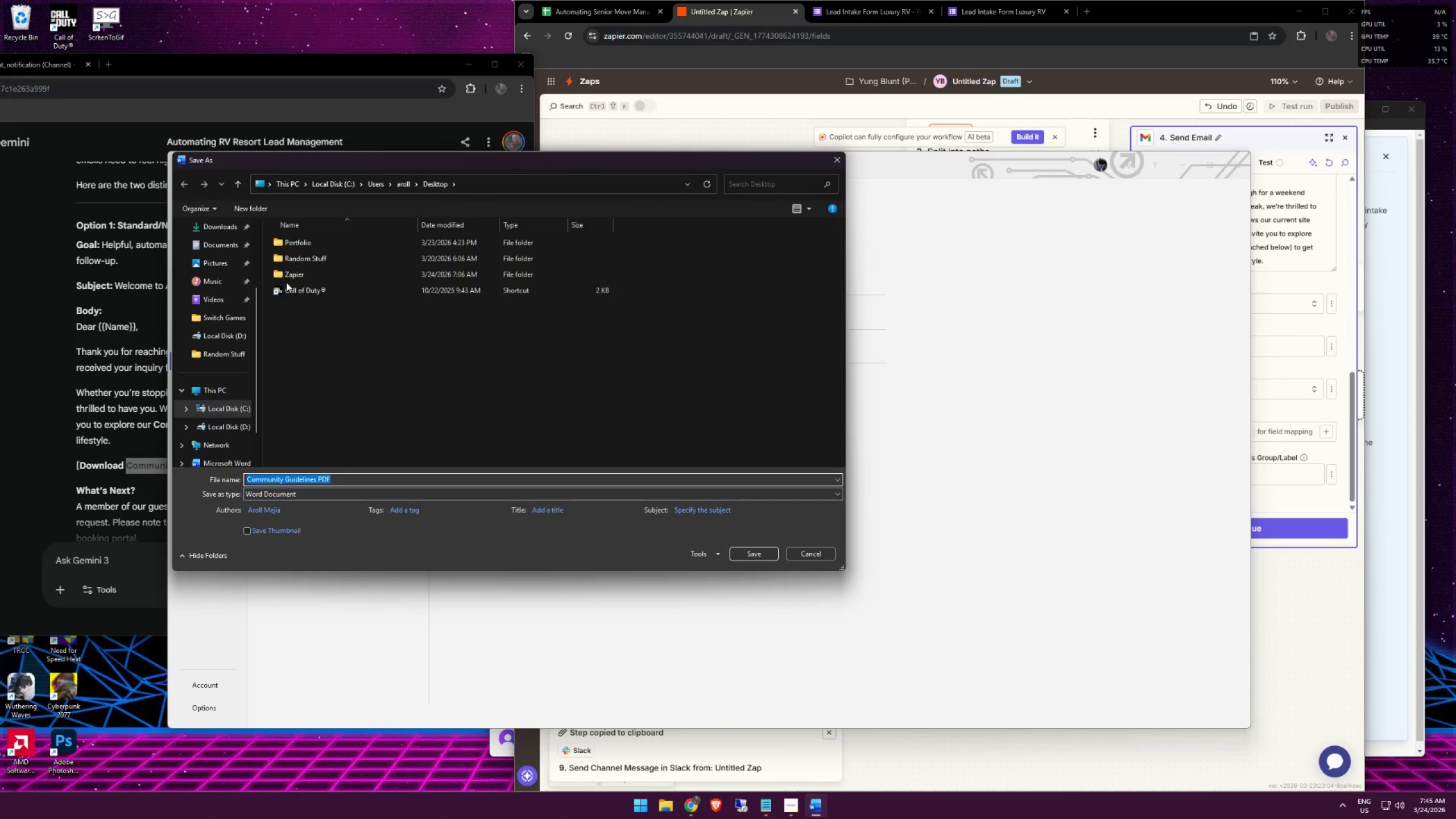 
double_click([293, 276])
 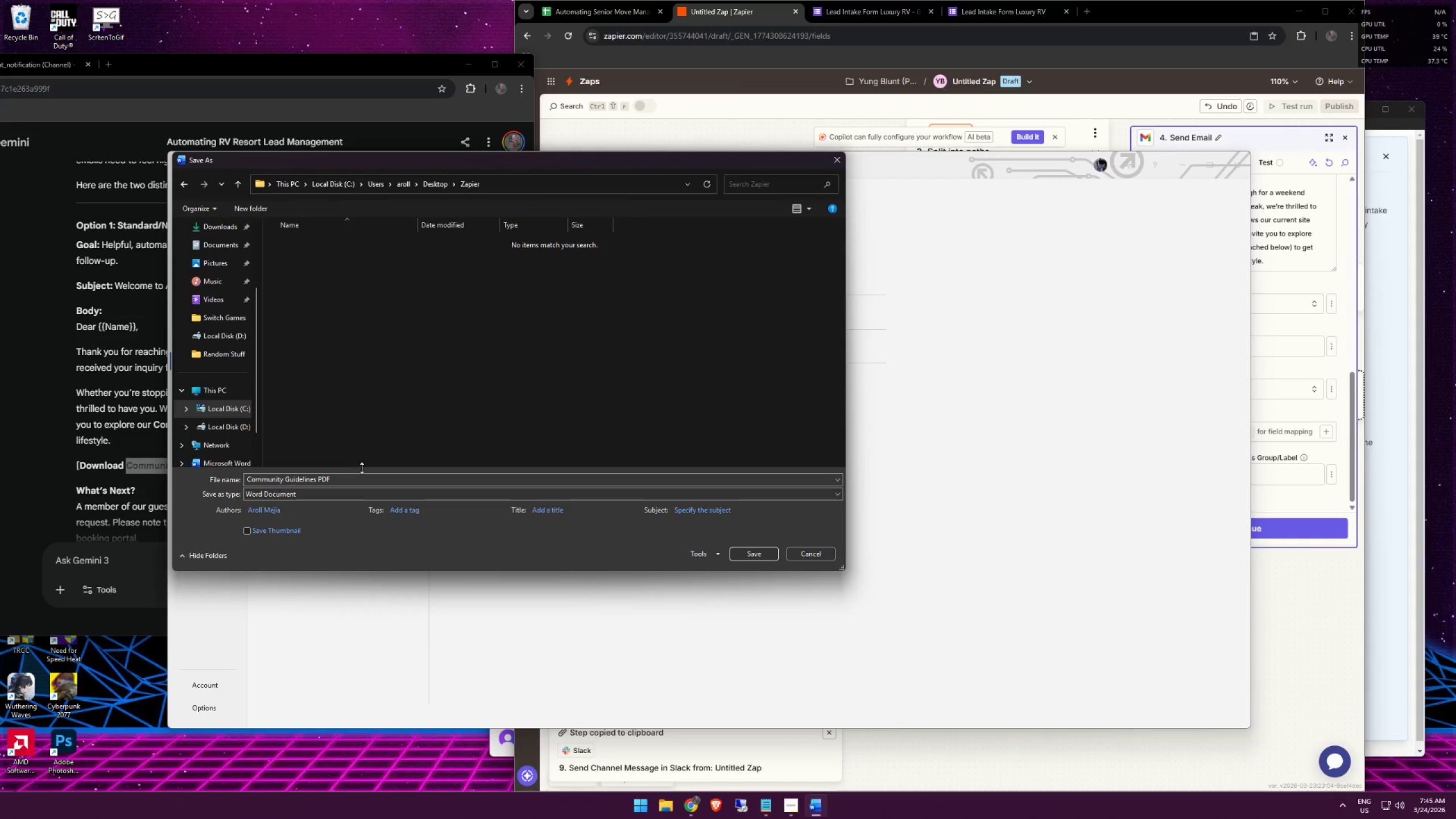 
left_click([362, 481])
 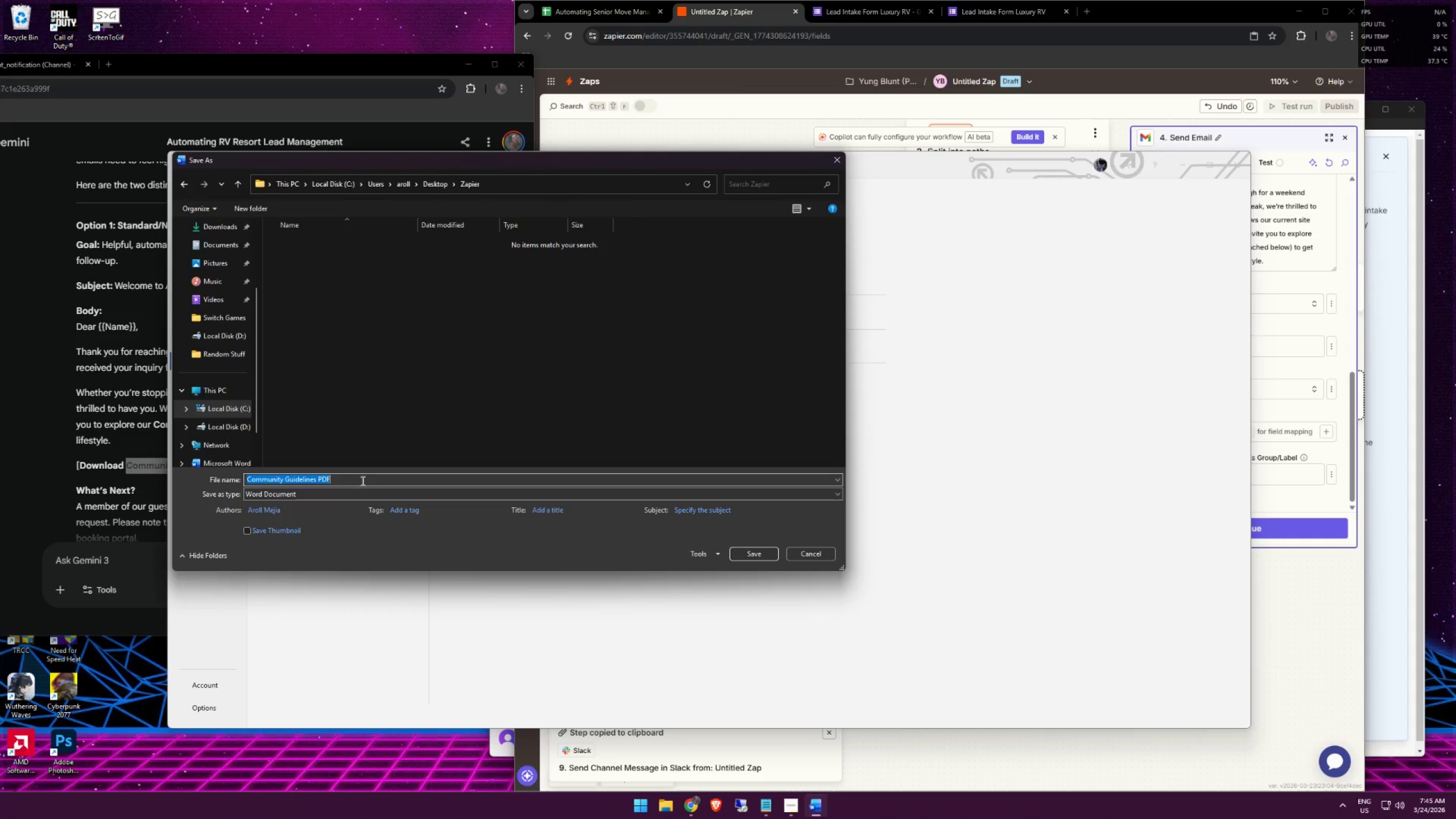 
key(Control+ControlLeft)
 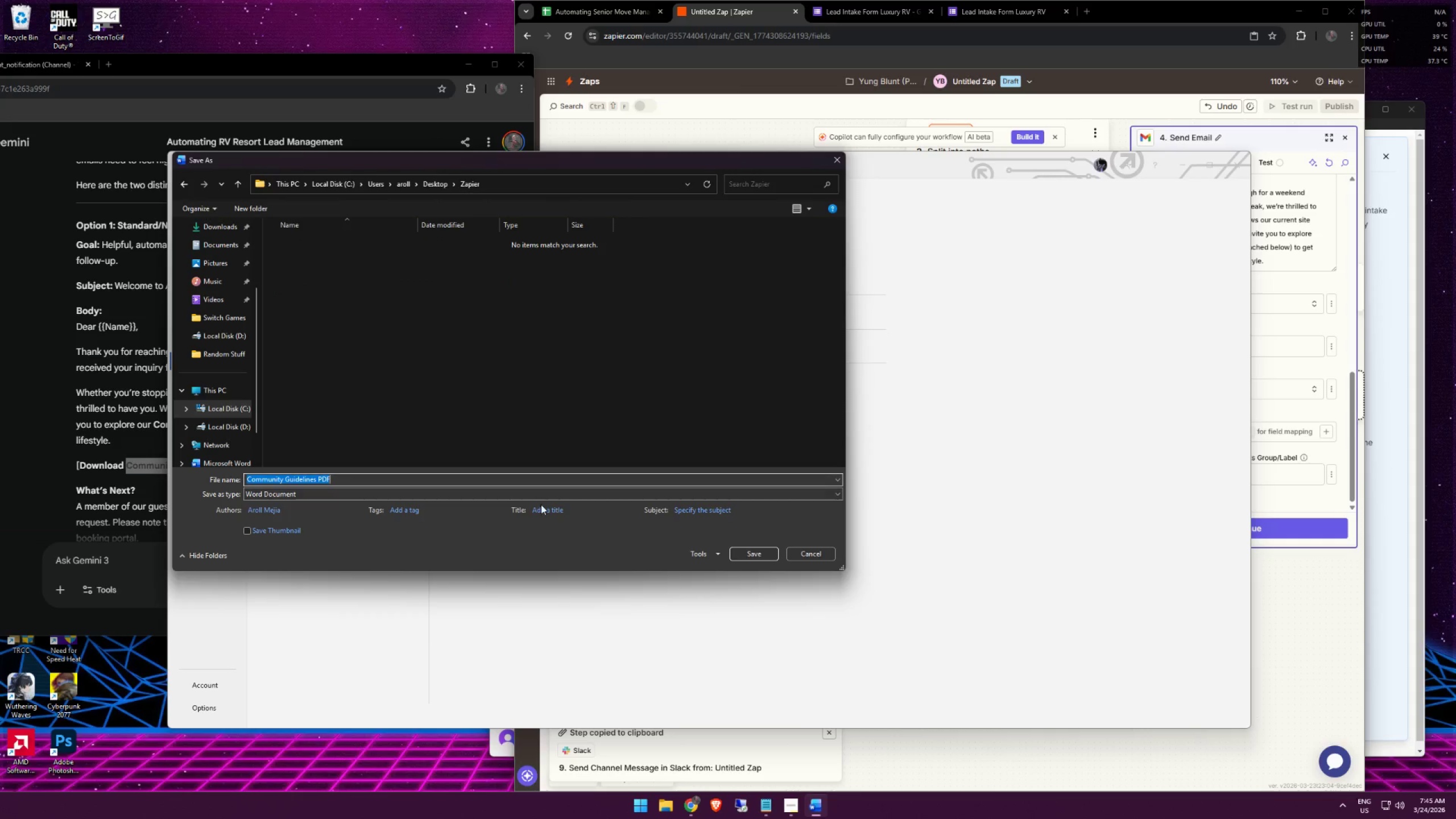 
key(Control+V)
 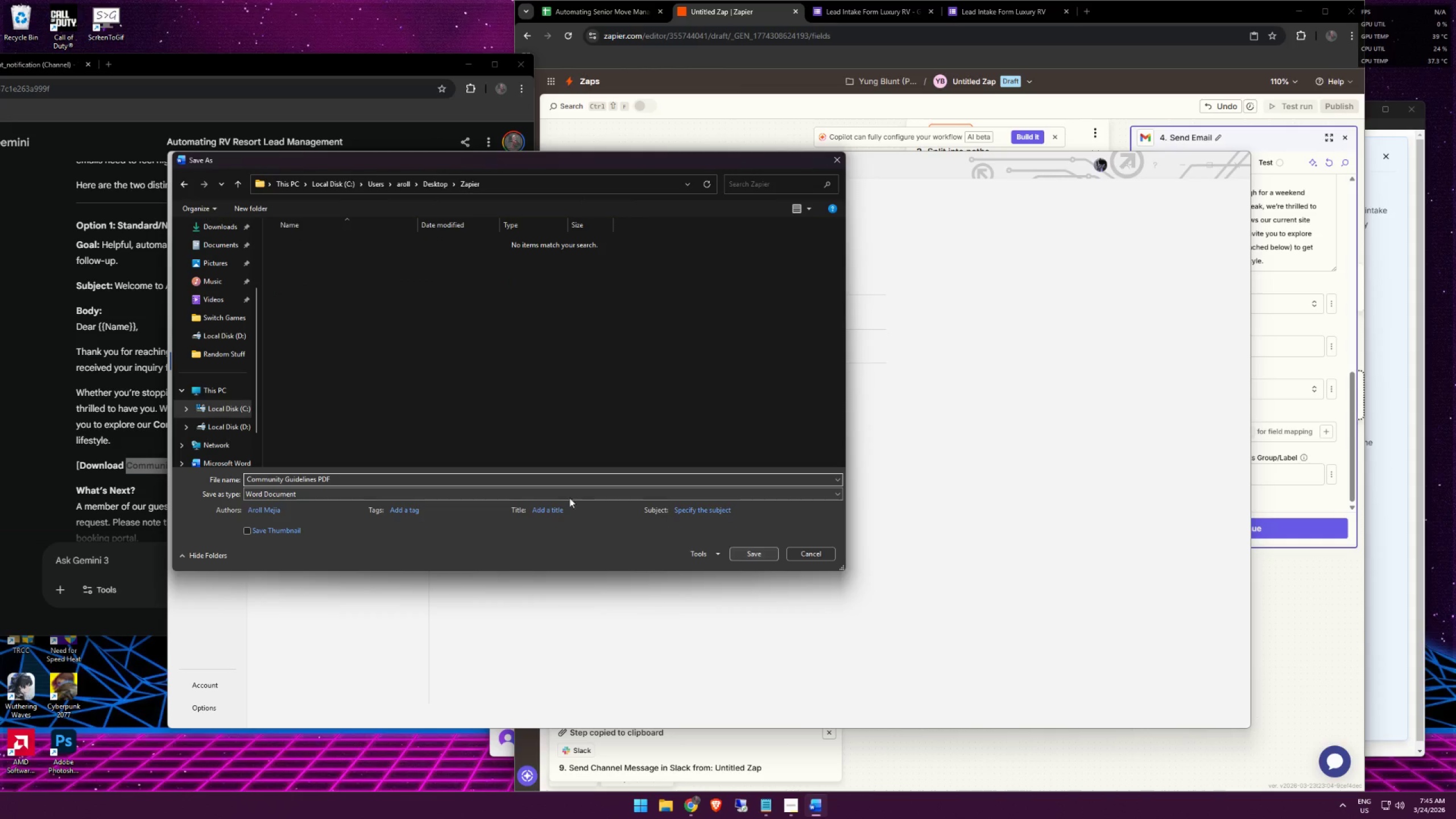 
left_click([555, 495])
 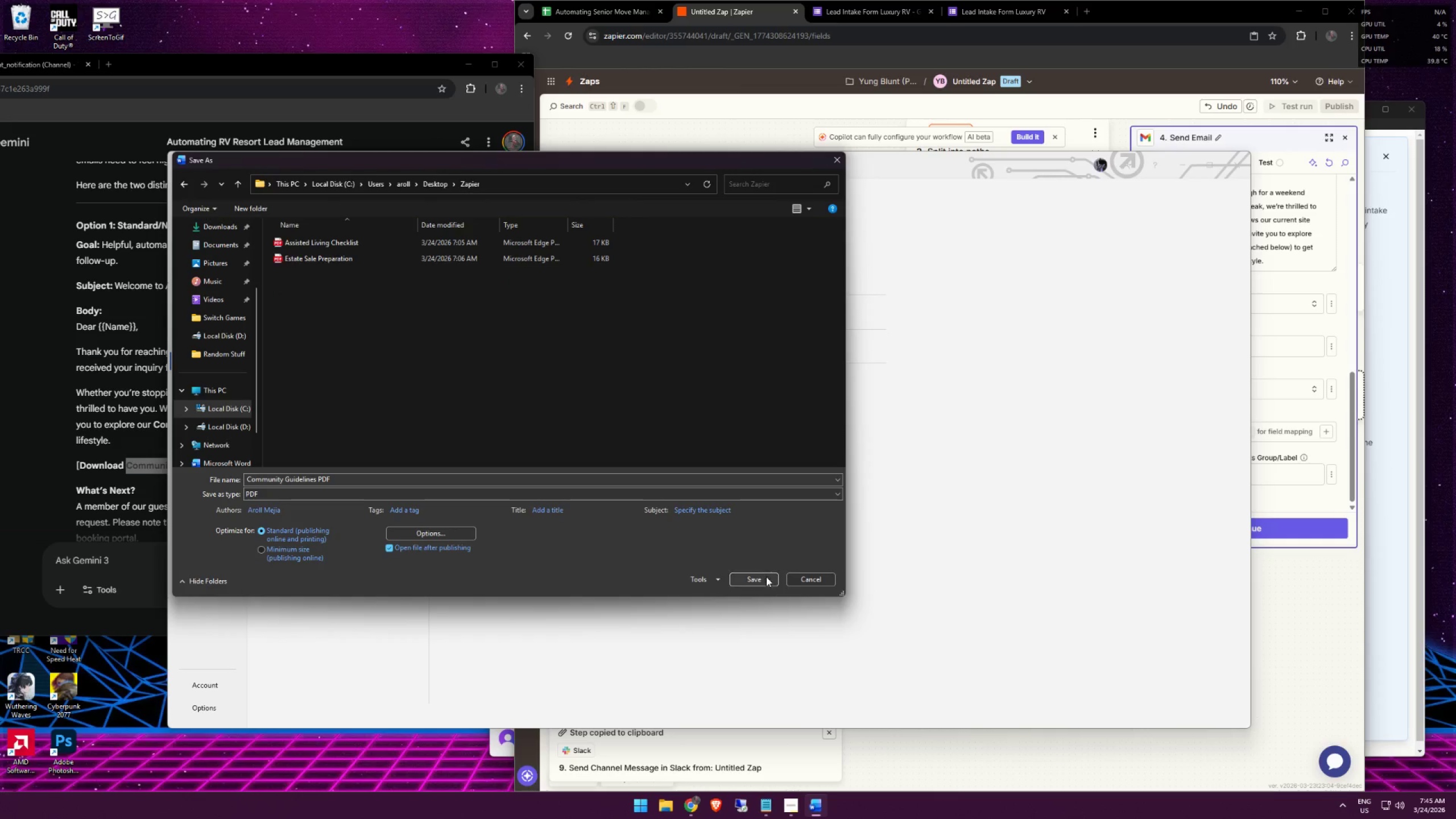 
left_click([764, 580])
 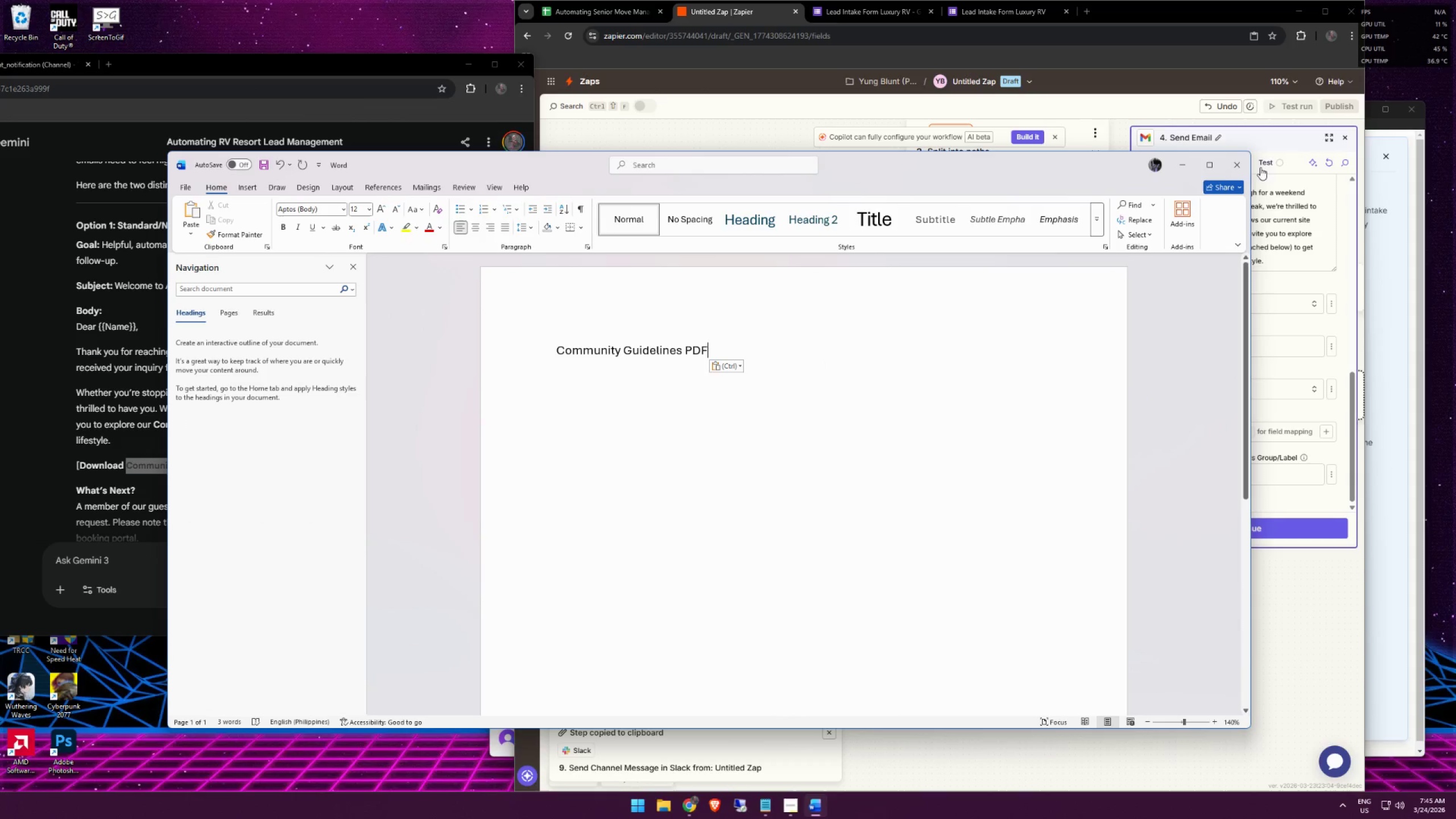 
left_click([958, 51])
 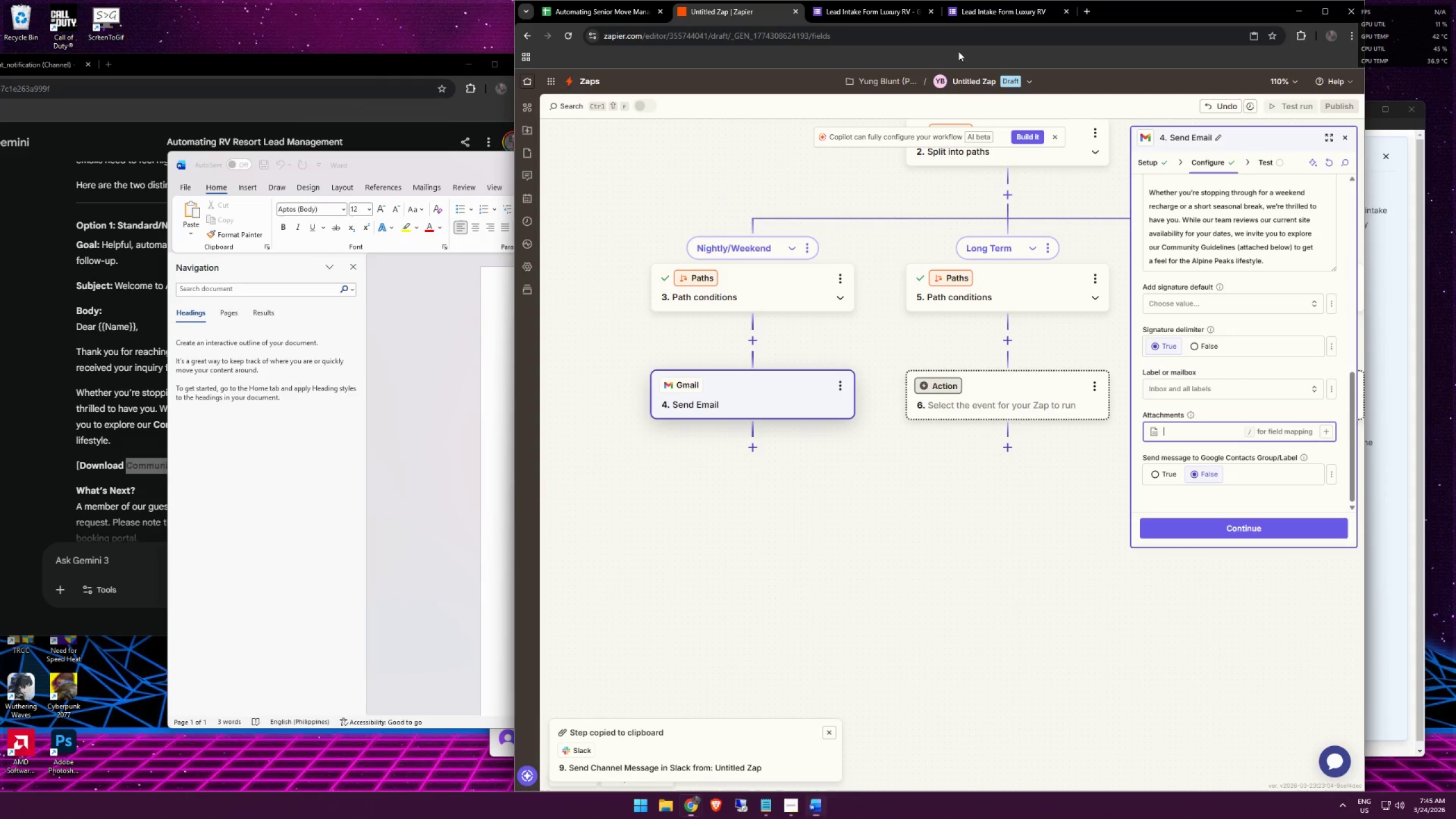 
key(Control+ControlLeft)
 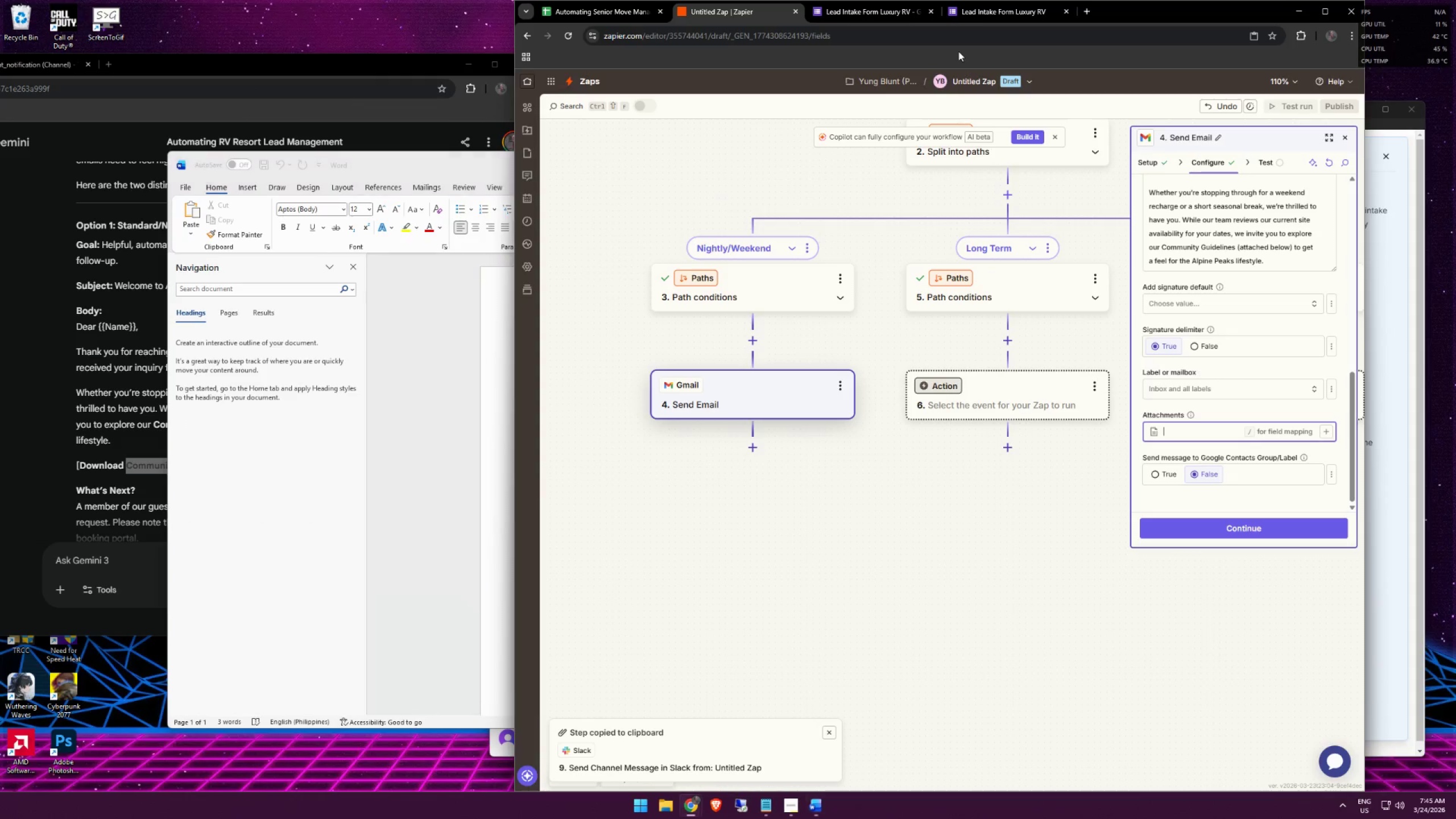 
key(Control+T)
 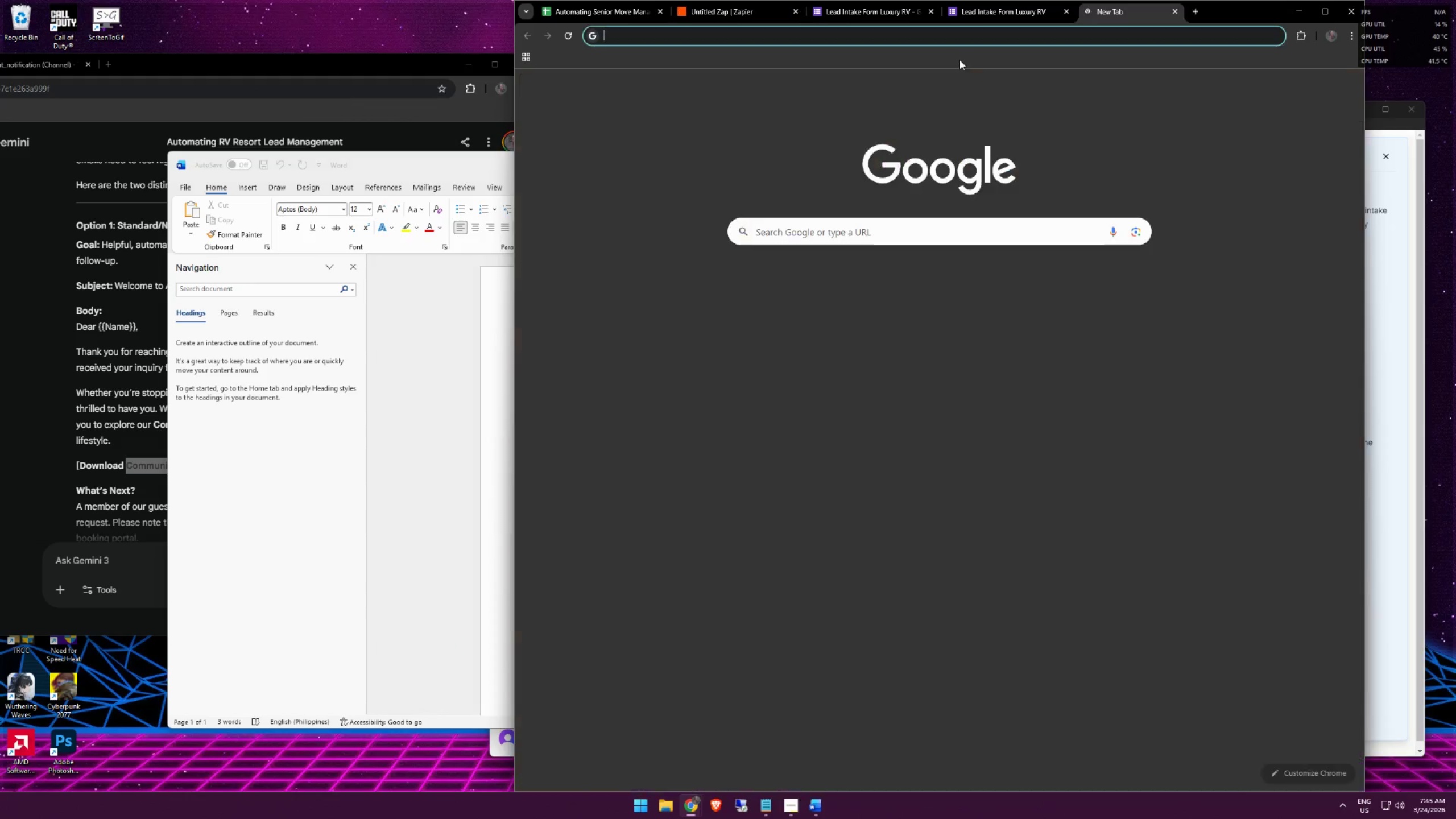 
type(drive)
 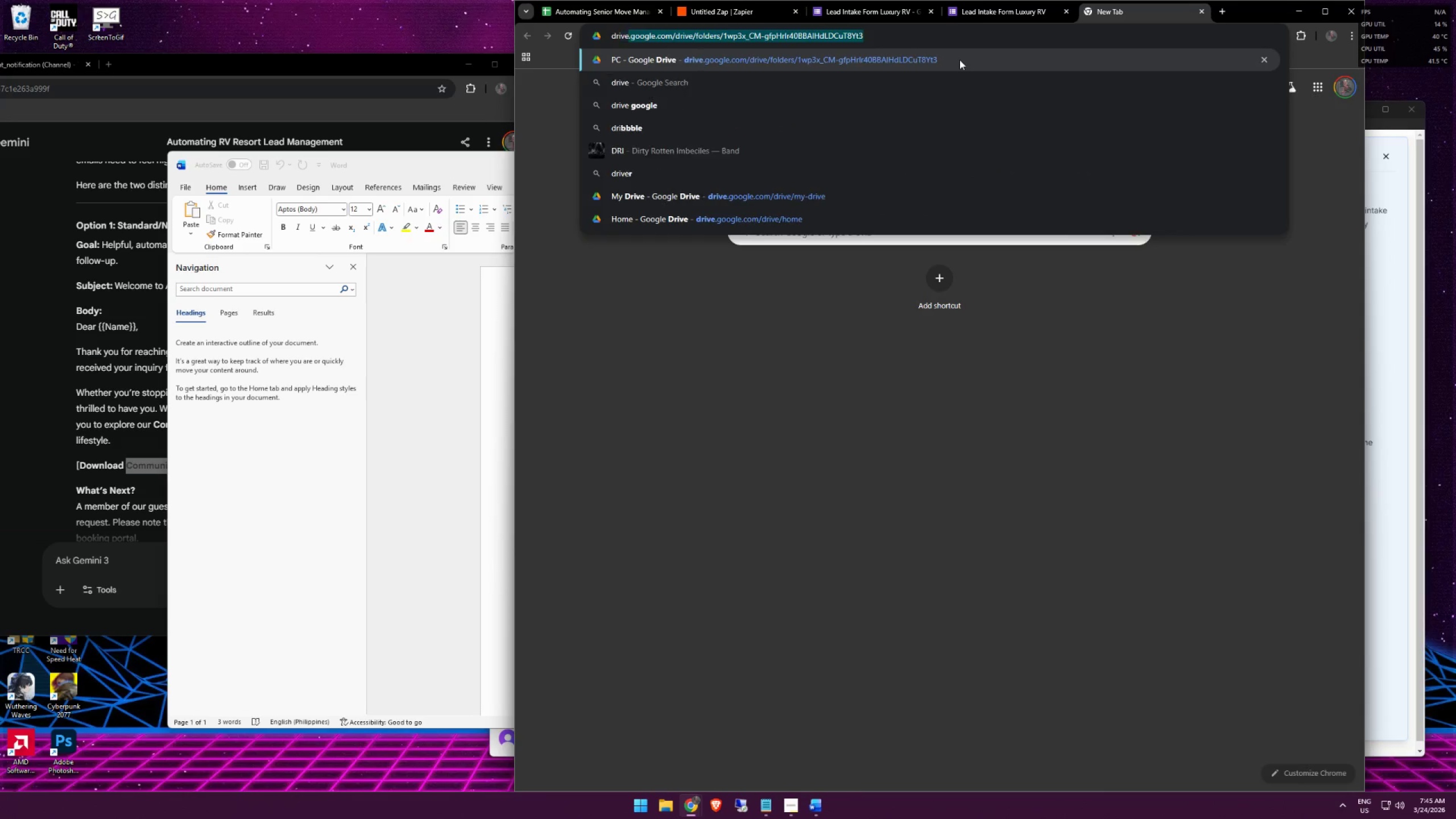 
key(Enter)
 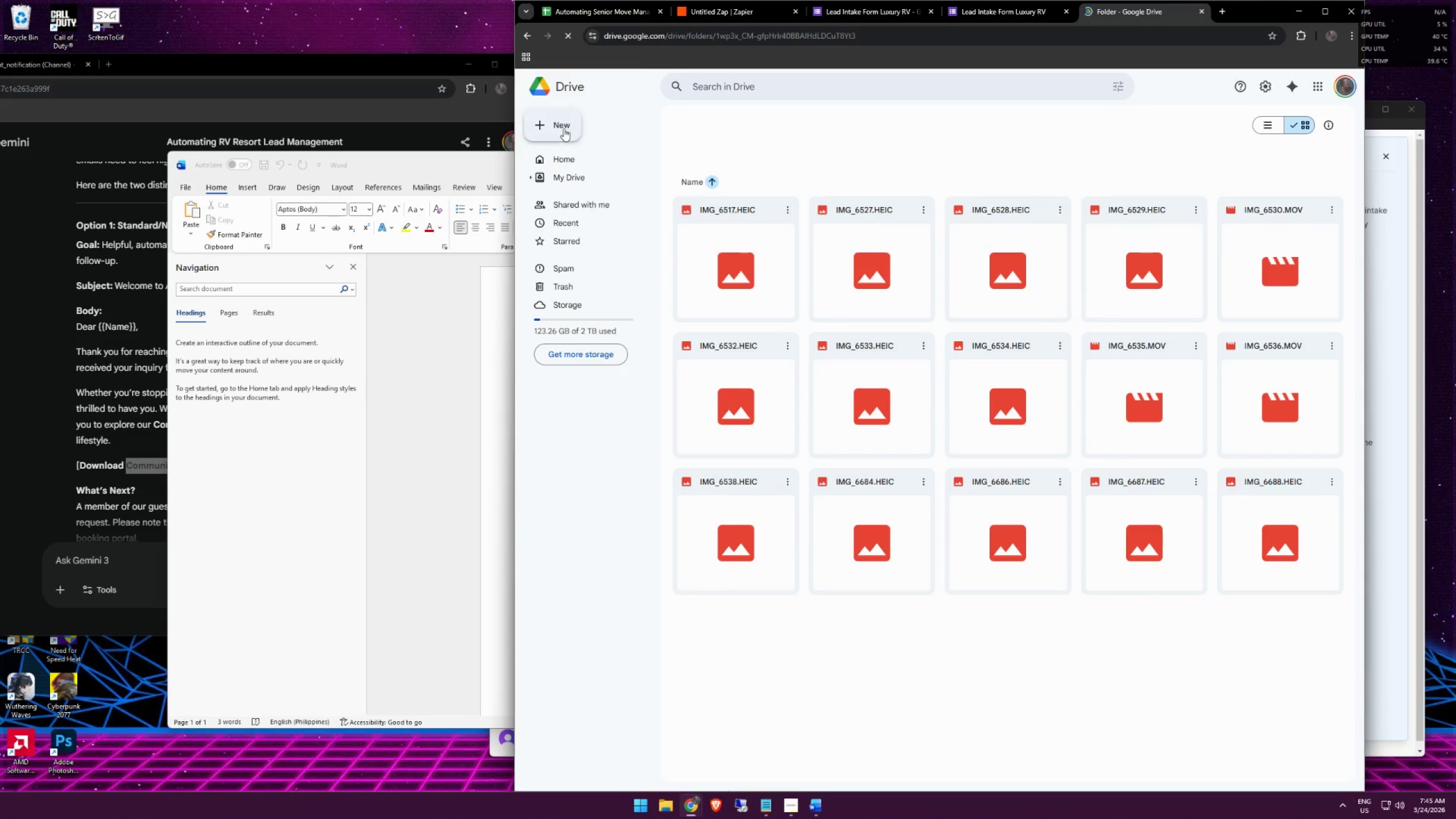 
left_click([575, 158])
 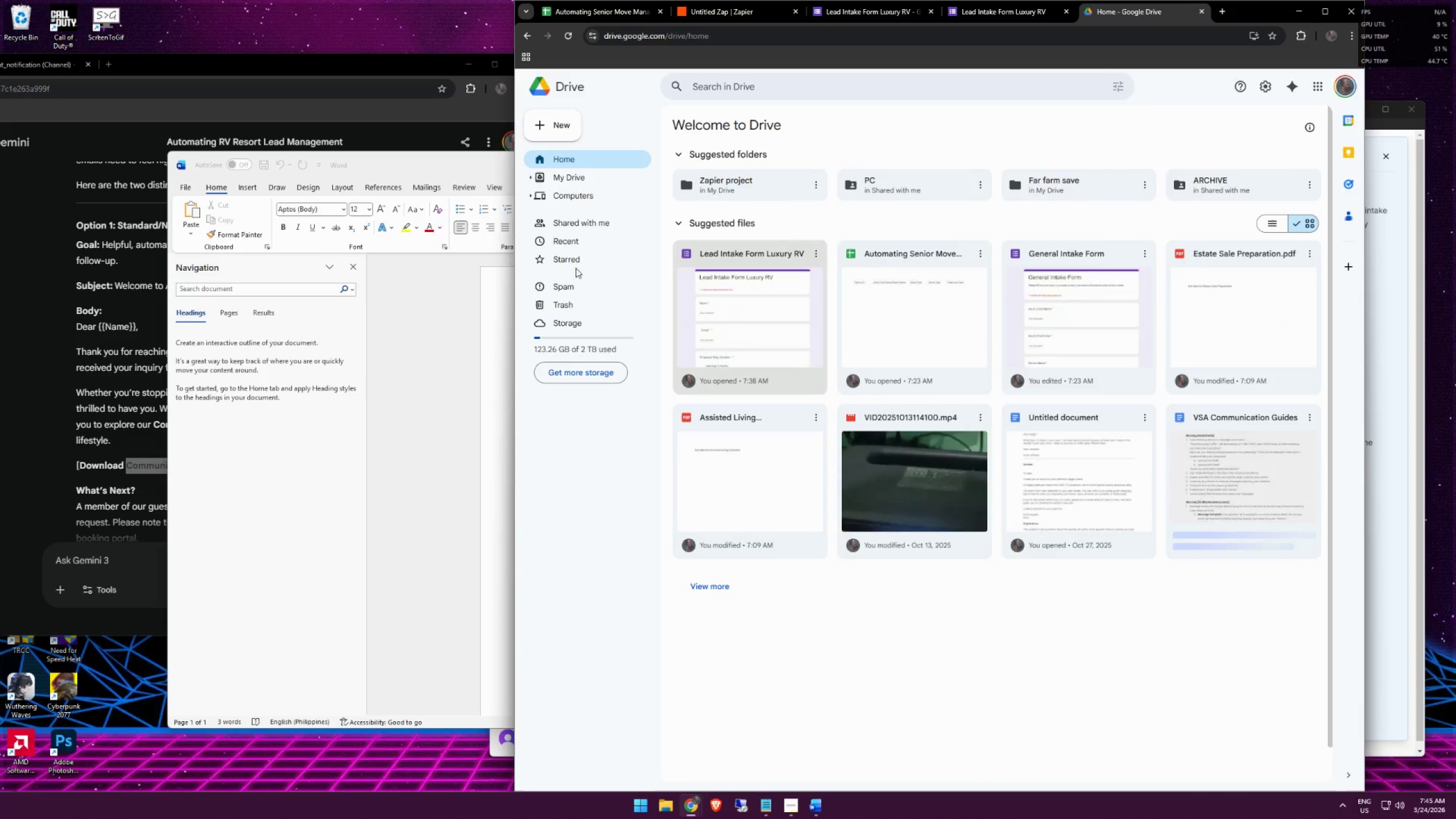 
left_click_drag(start_coordinate=[576, 177], to_coordinate=[689, 167])
 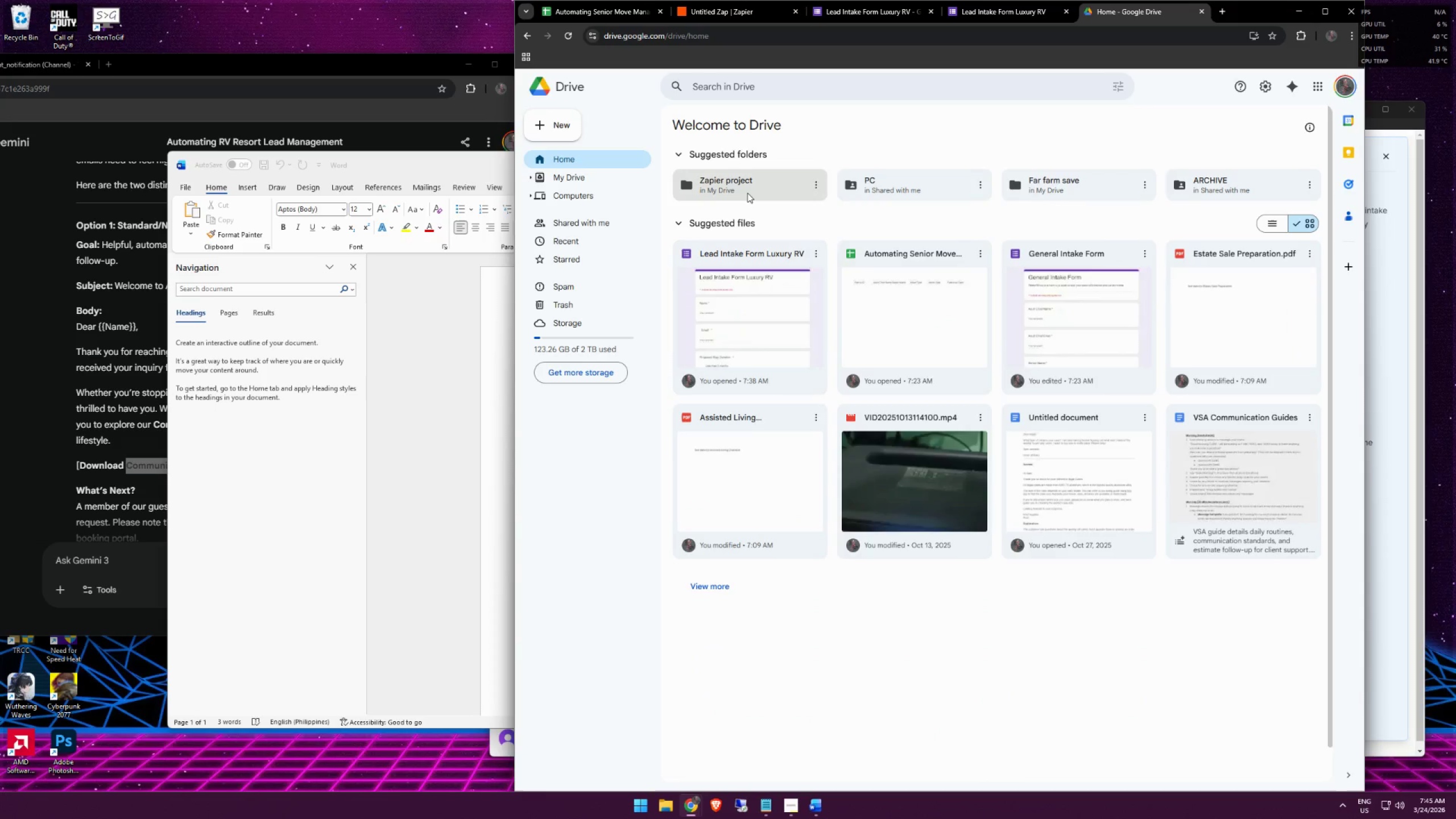 
double_click([747, 192])
 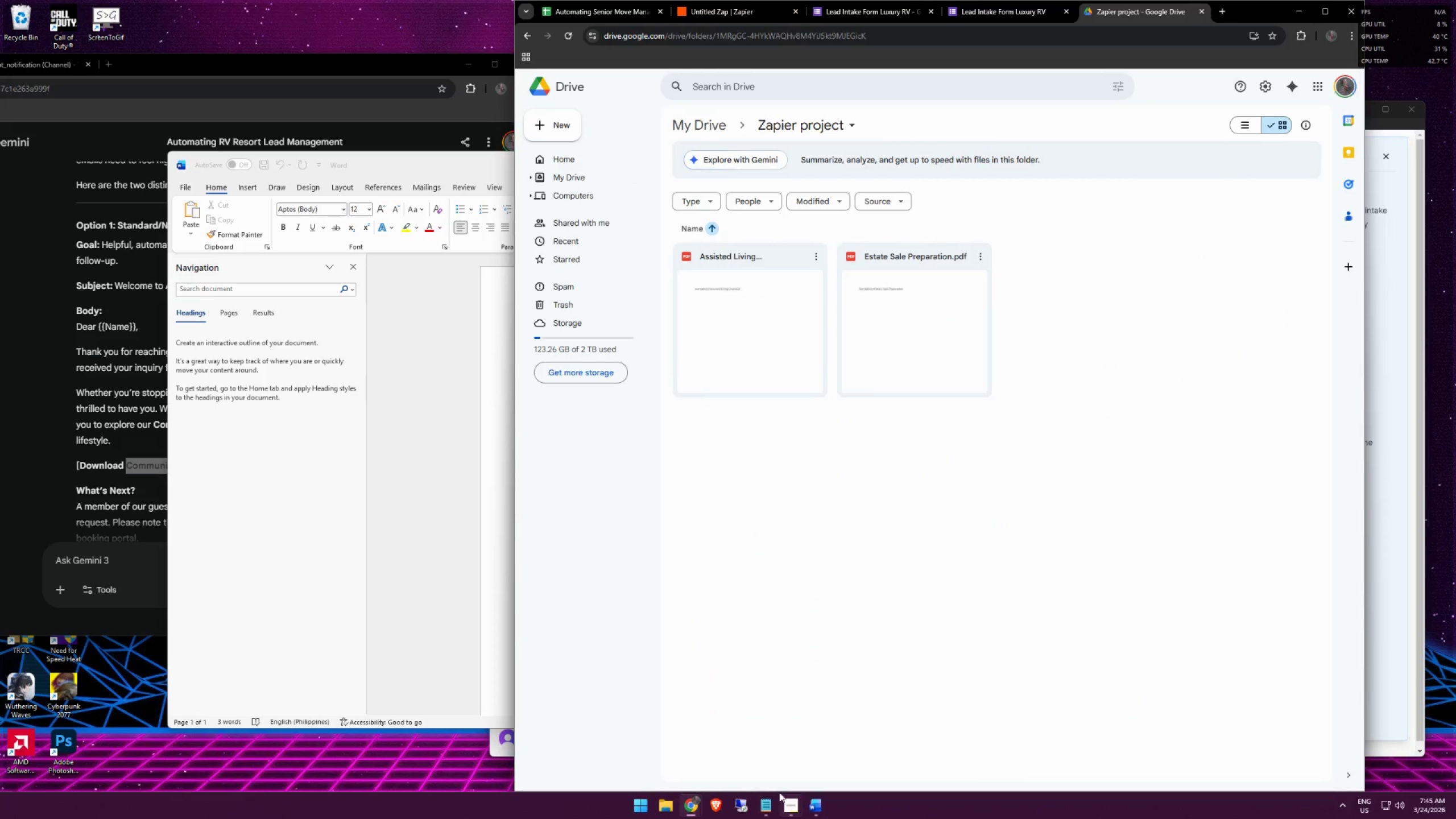 
left_click_drag(start_coordinate=[235, 65], to_coordinate=[236, 342])
 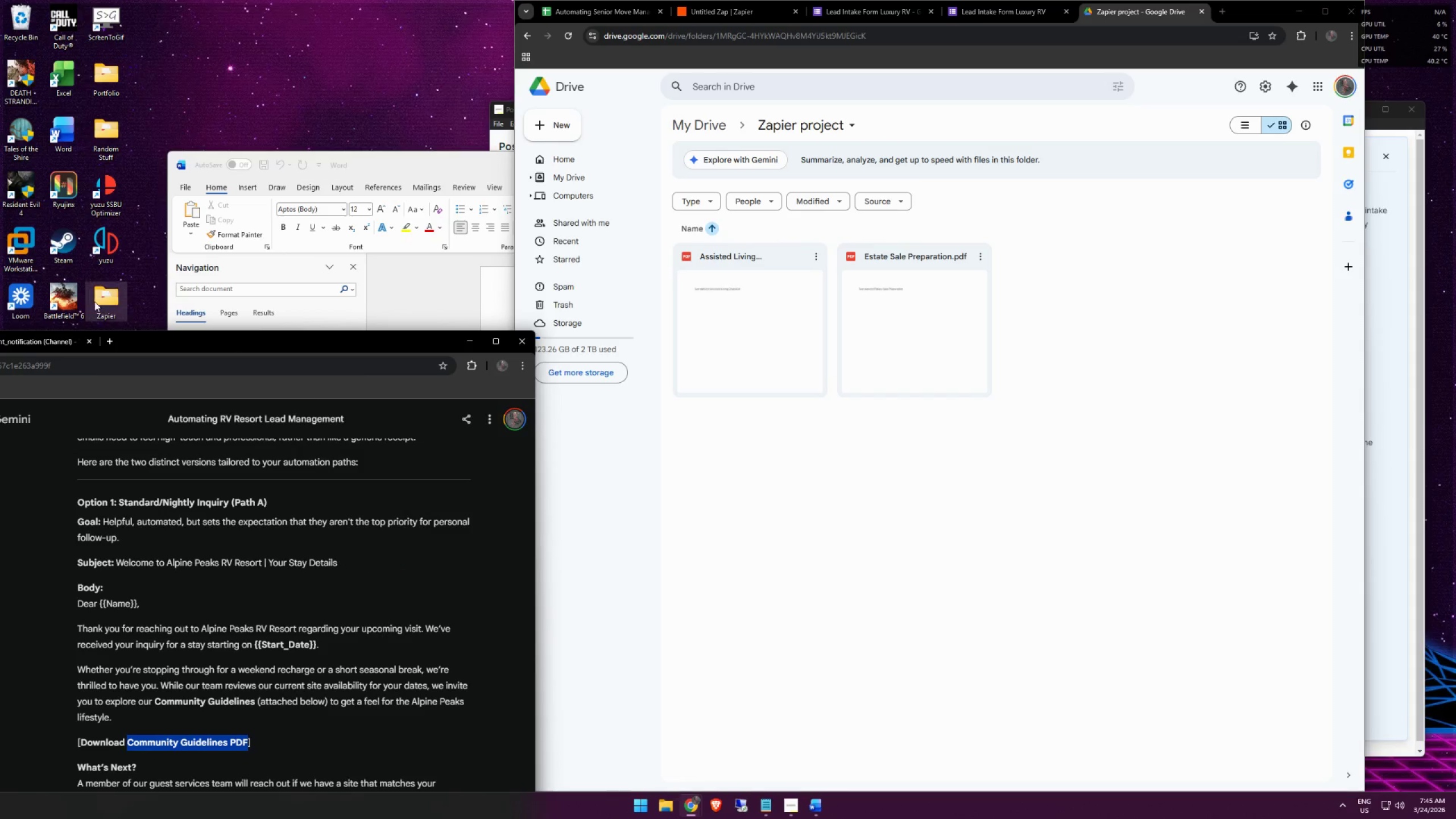 
left_click([94, 301])
 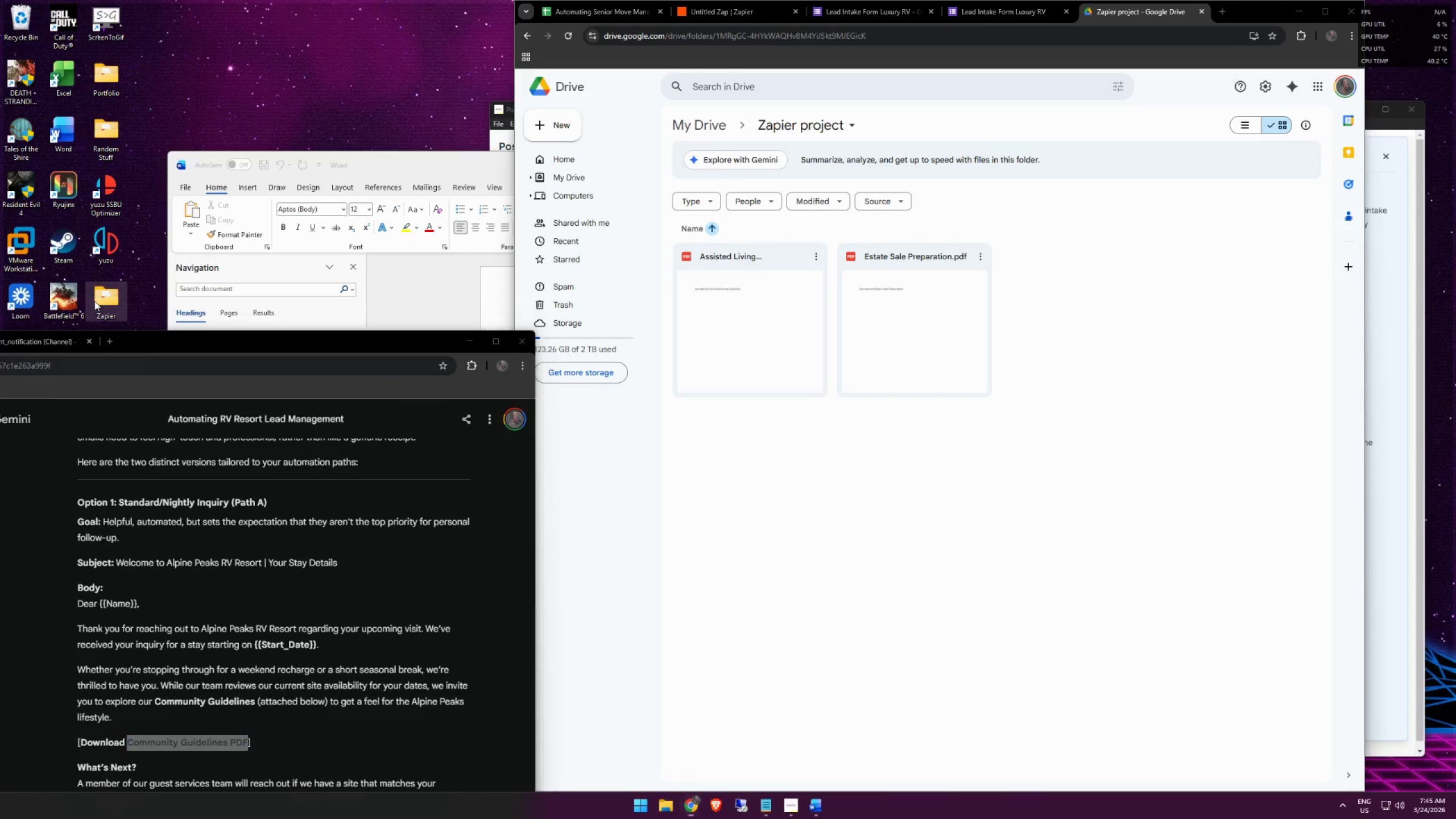 
left_click_drag(start_coordinate=[94, 301], to_coordinate=[1023, 453])
 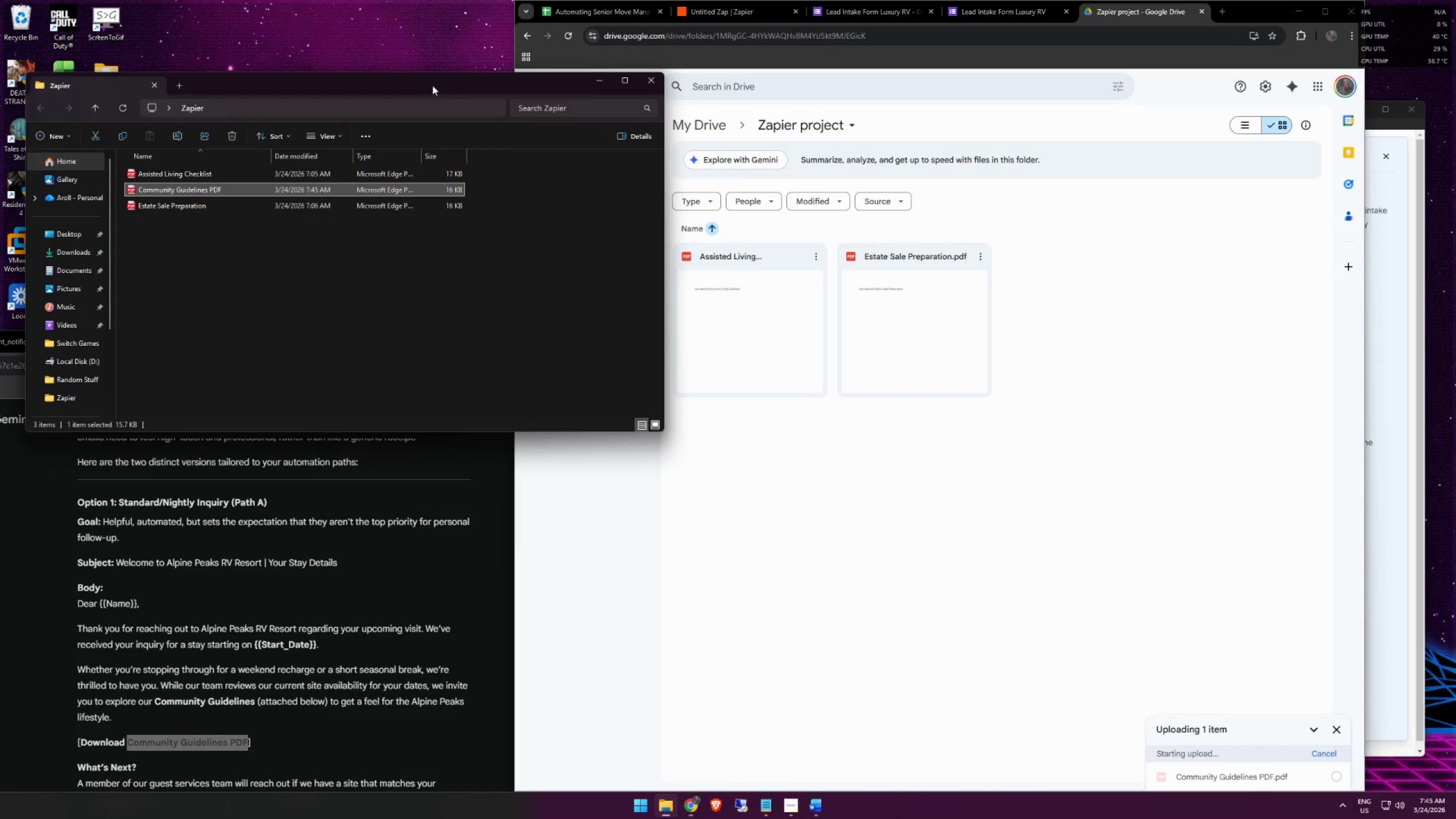 
left_click([600, 80])
 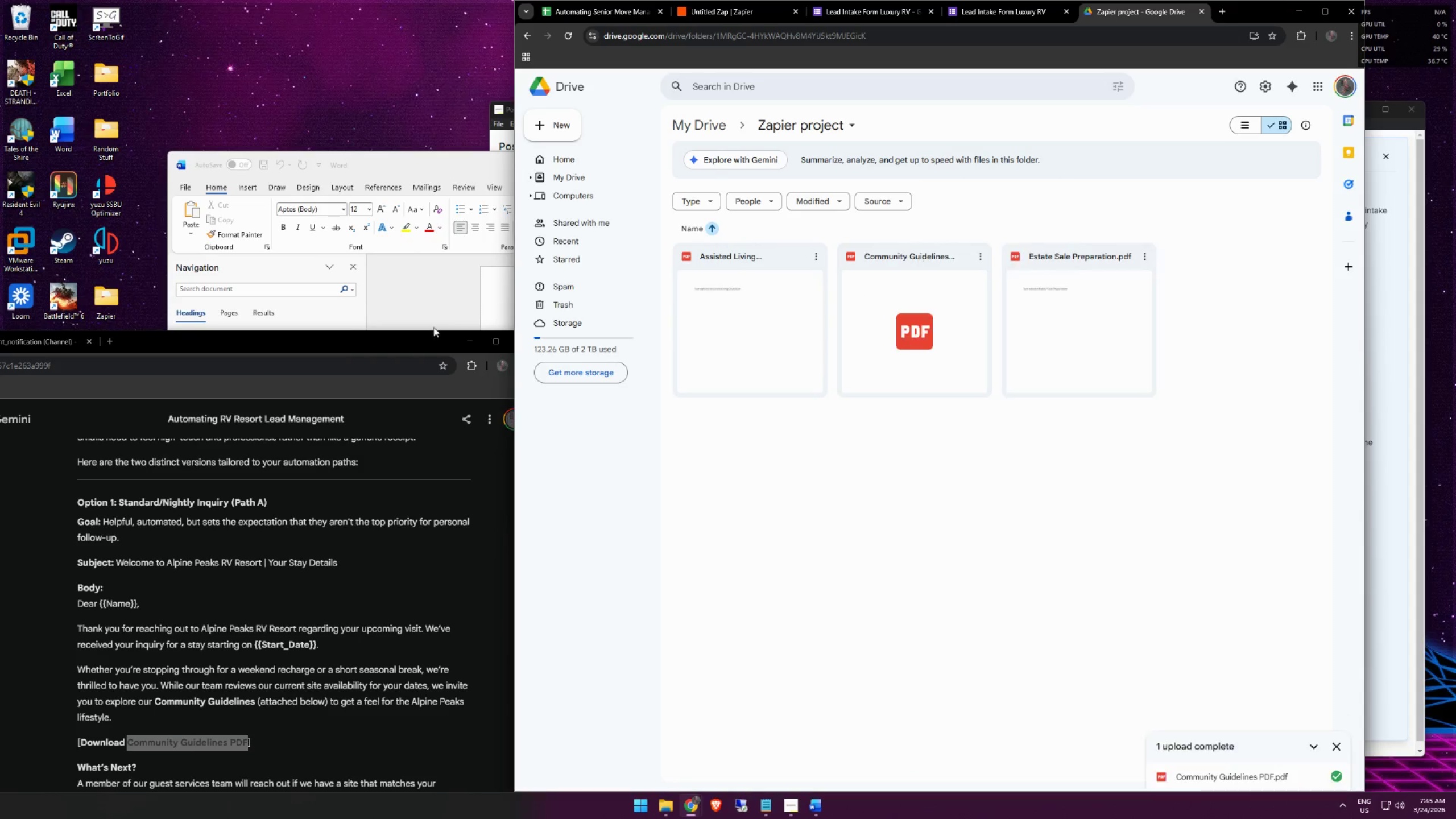 
left_click_drag(start_coordinate=[423, 337], to_coordinate=[443, 61])
 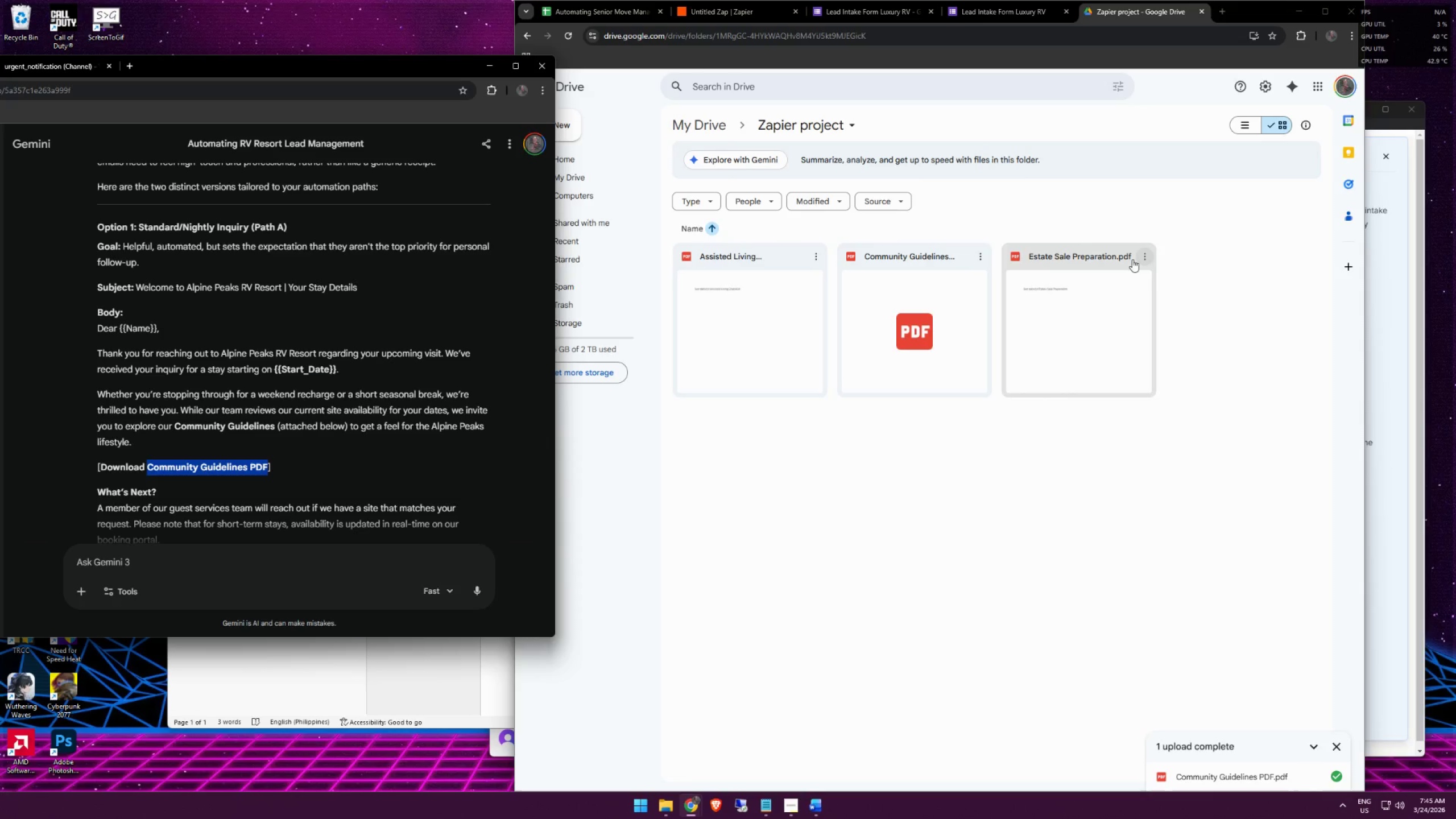 
left_click([981, 256])
 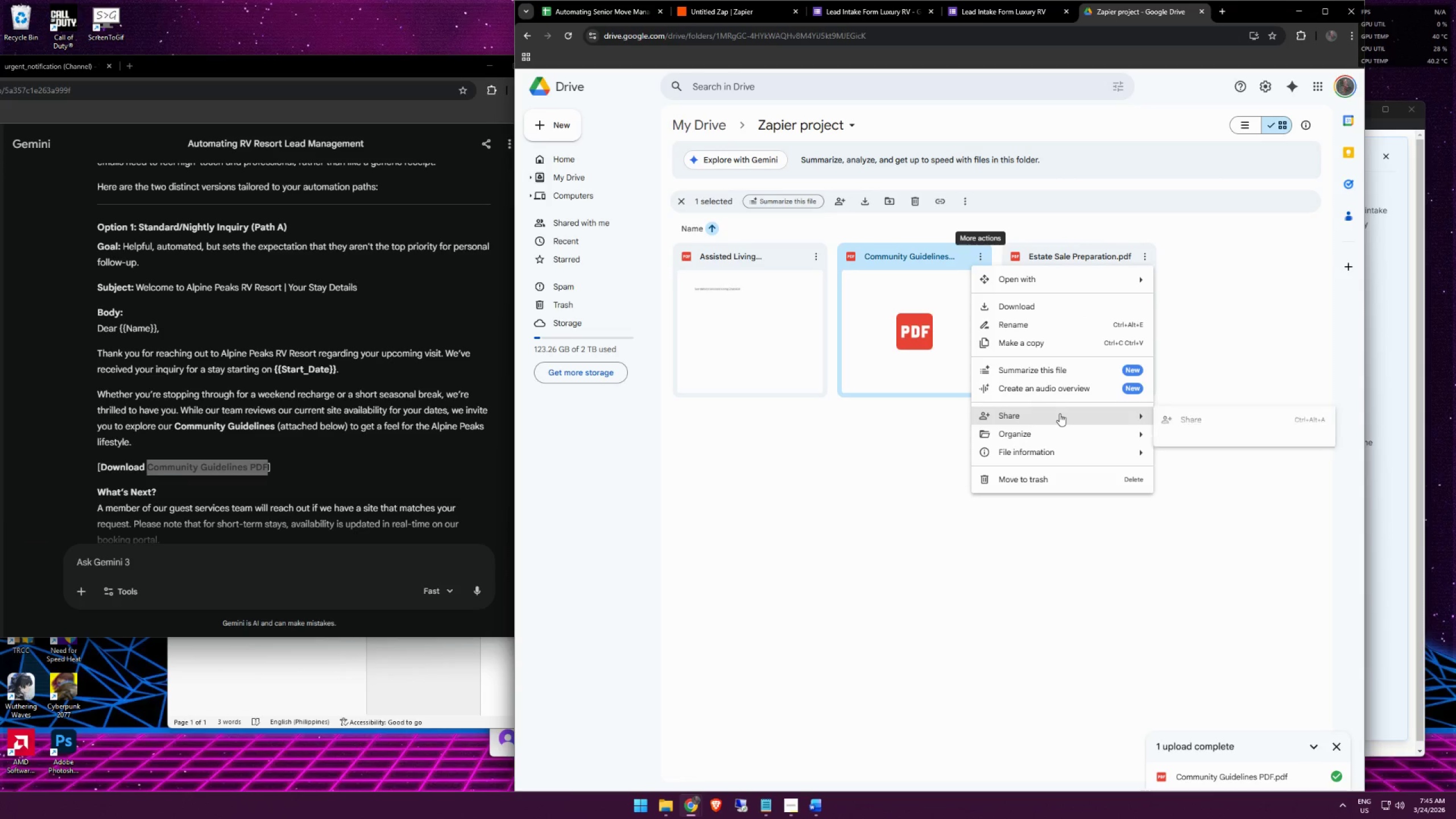 
left_click([1228, 423])
 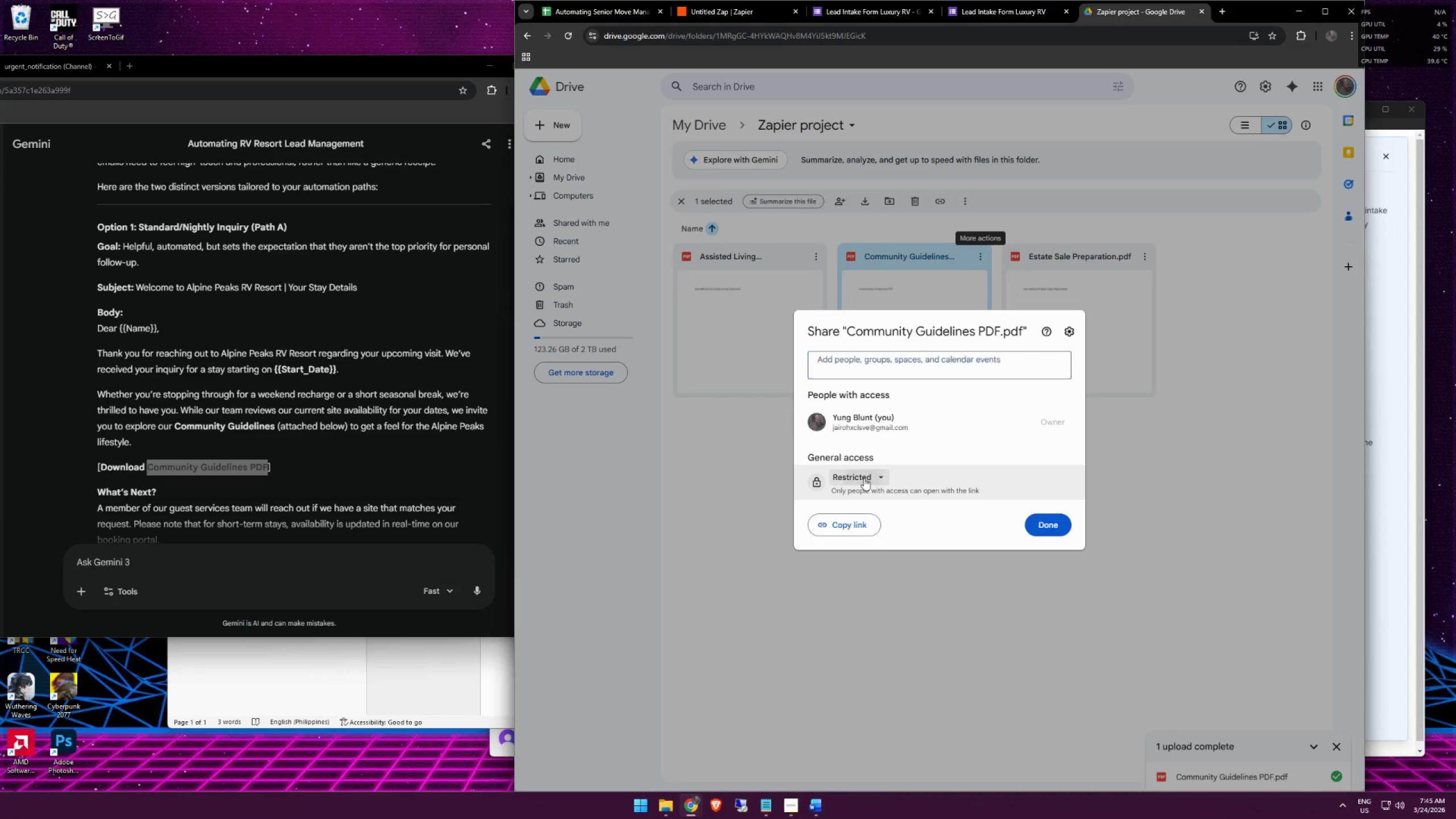 
left_click([886, 530])
 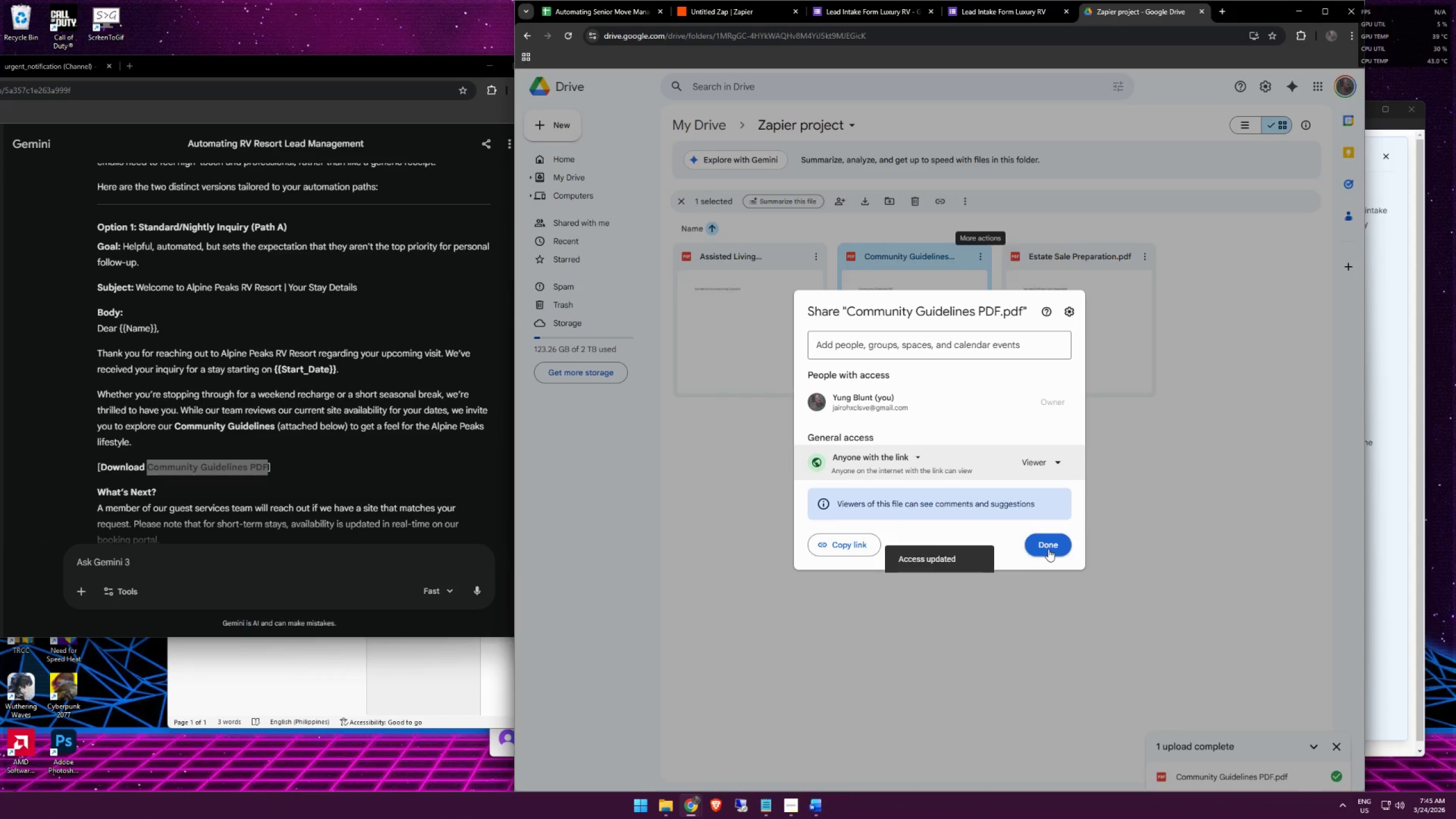 
left_click([832, 548])
 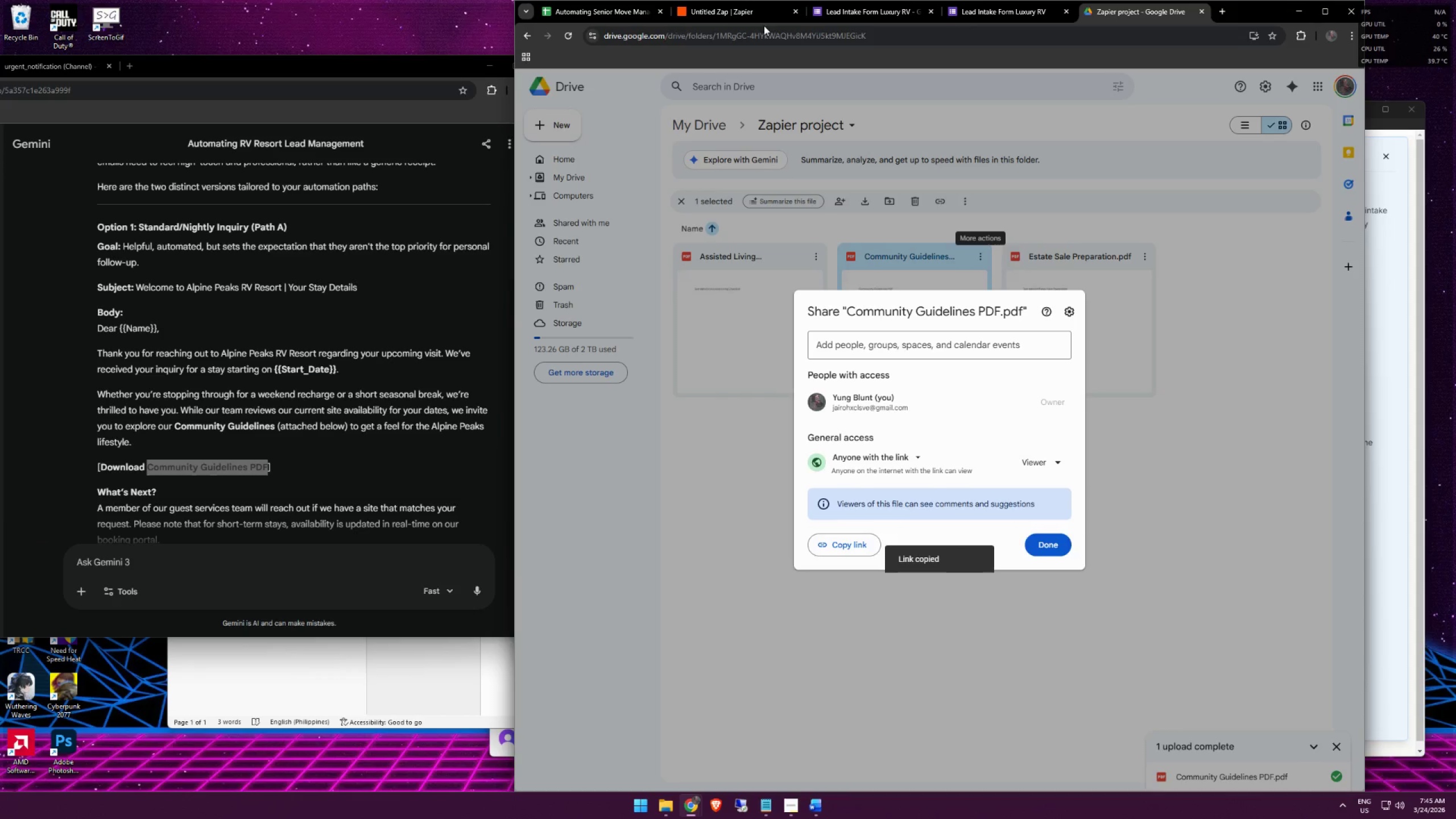 
left_click([719, 14])
 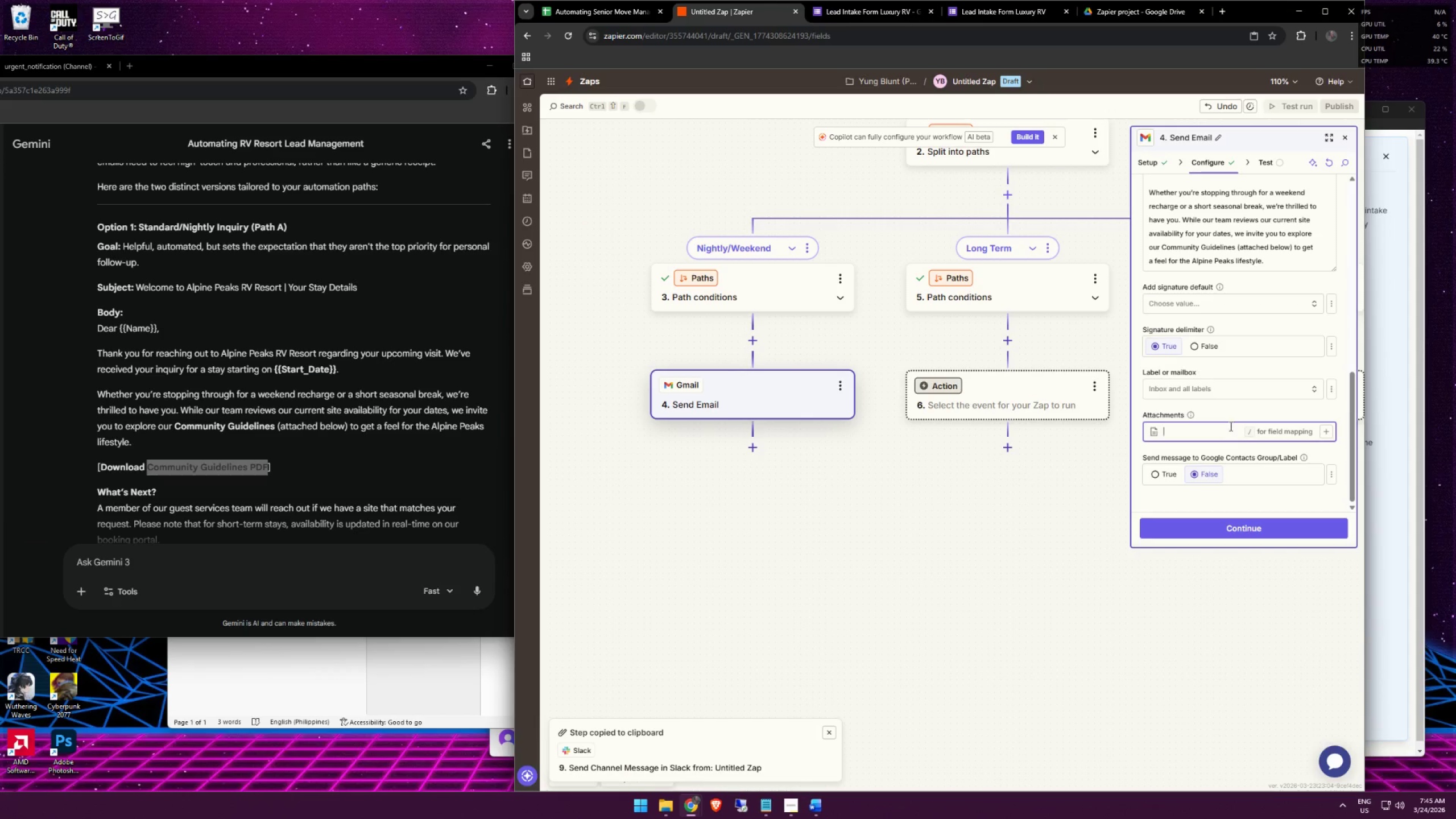 
scroll: coordinate [1234, 316], scroll_direction: up, amount: 1.0
 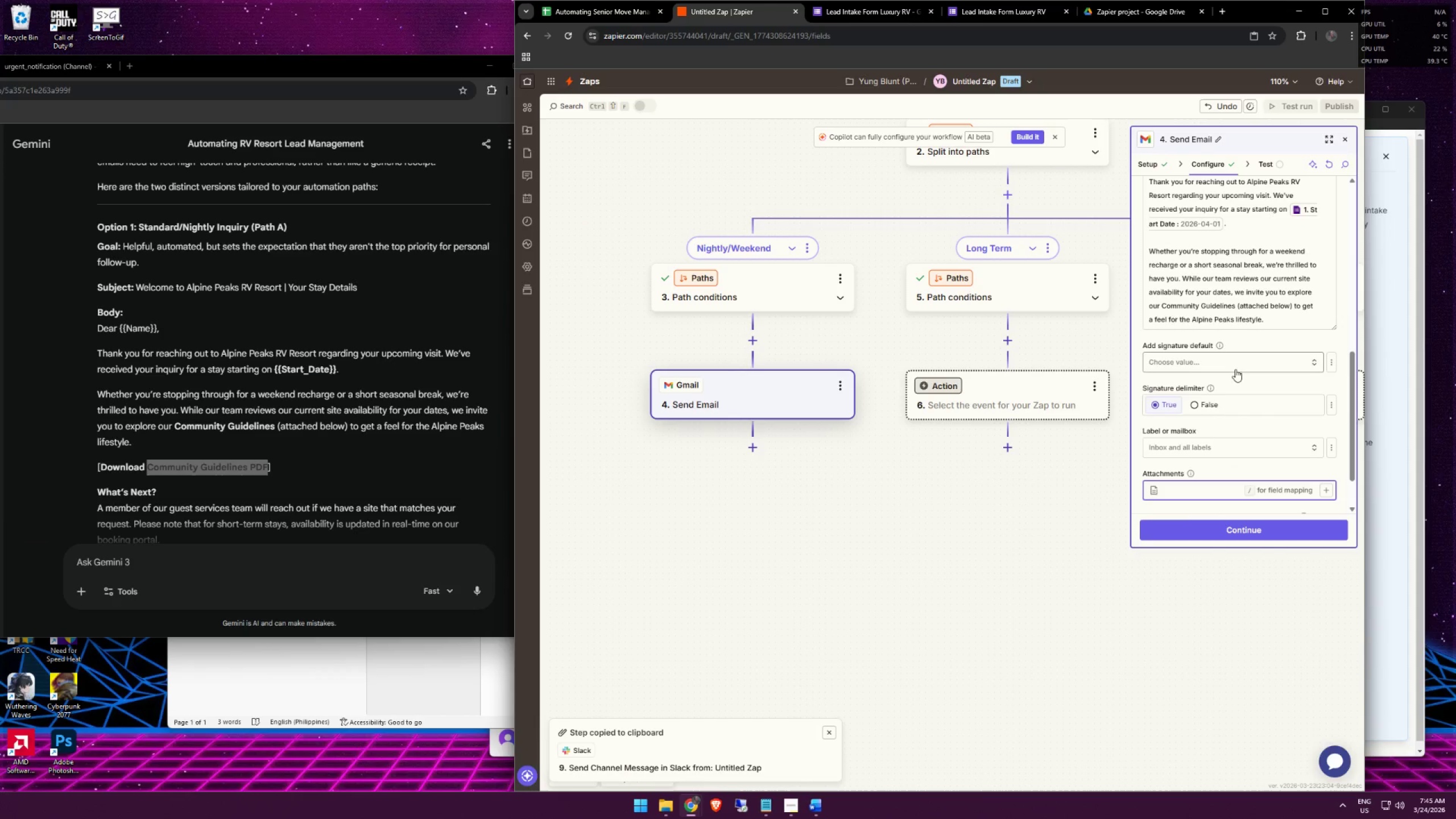 
scroll: coordinate [1217, 441], scroll_direction: down, amount: 1.0
 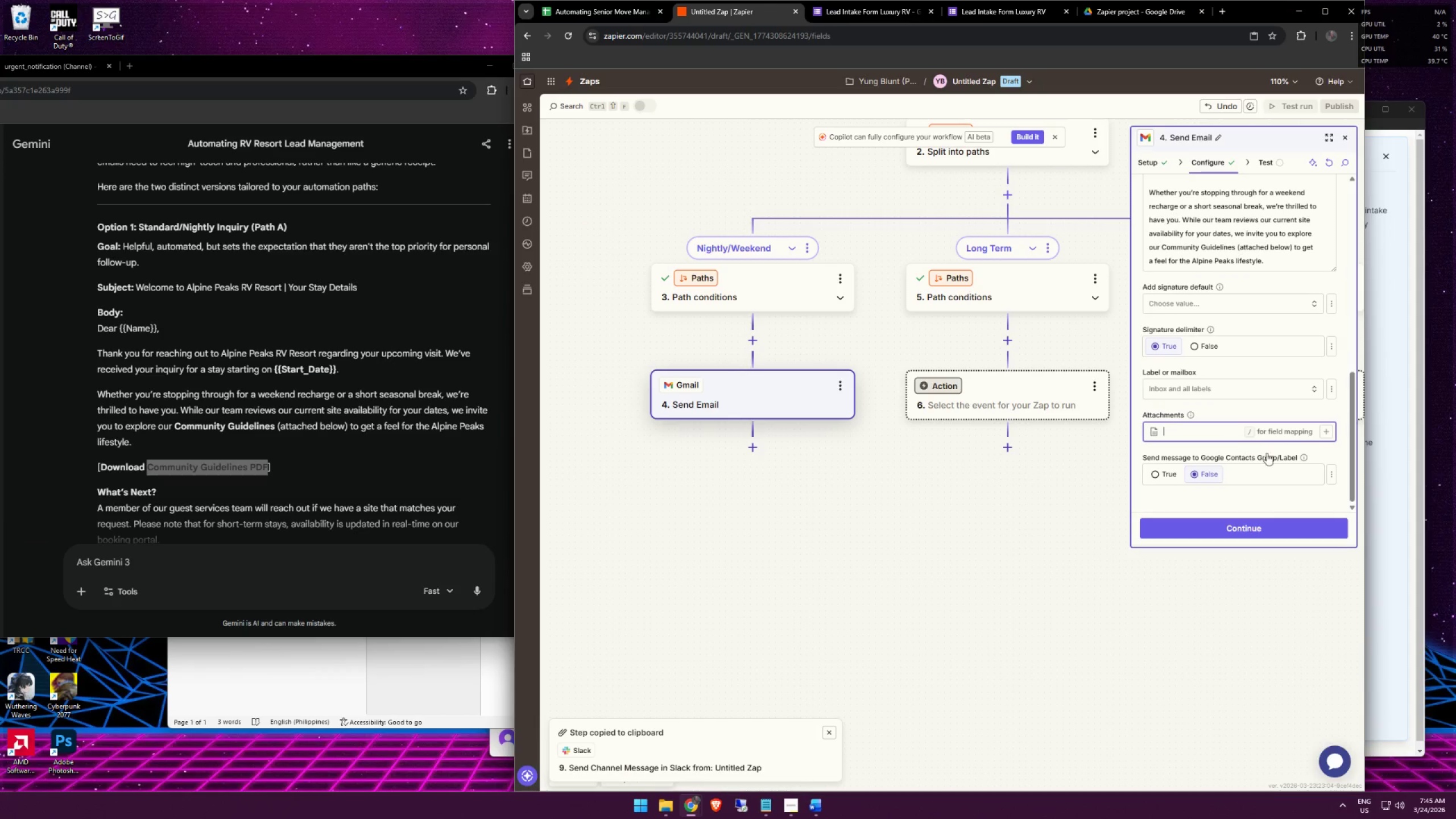 
key(Control+V)
 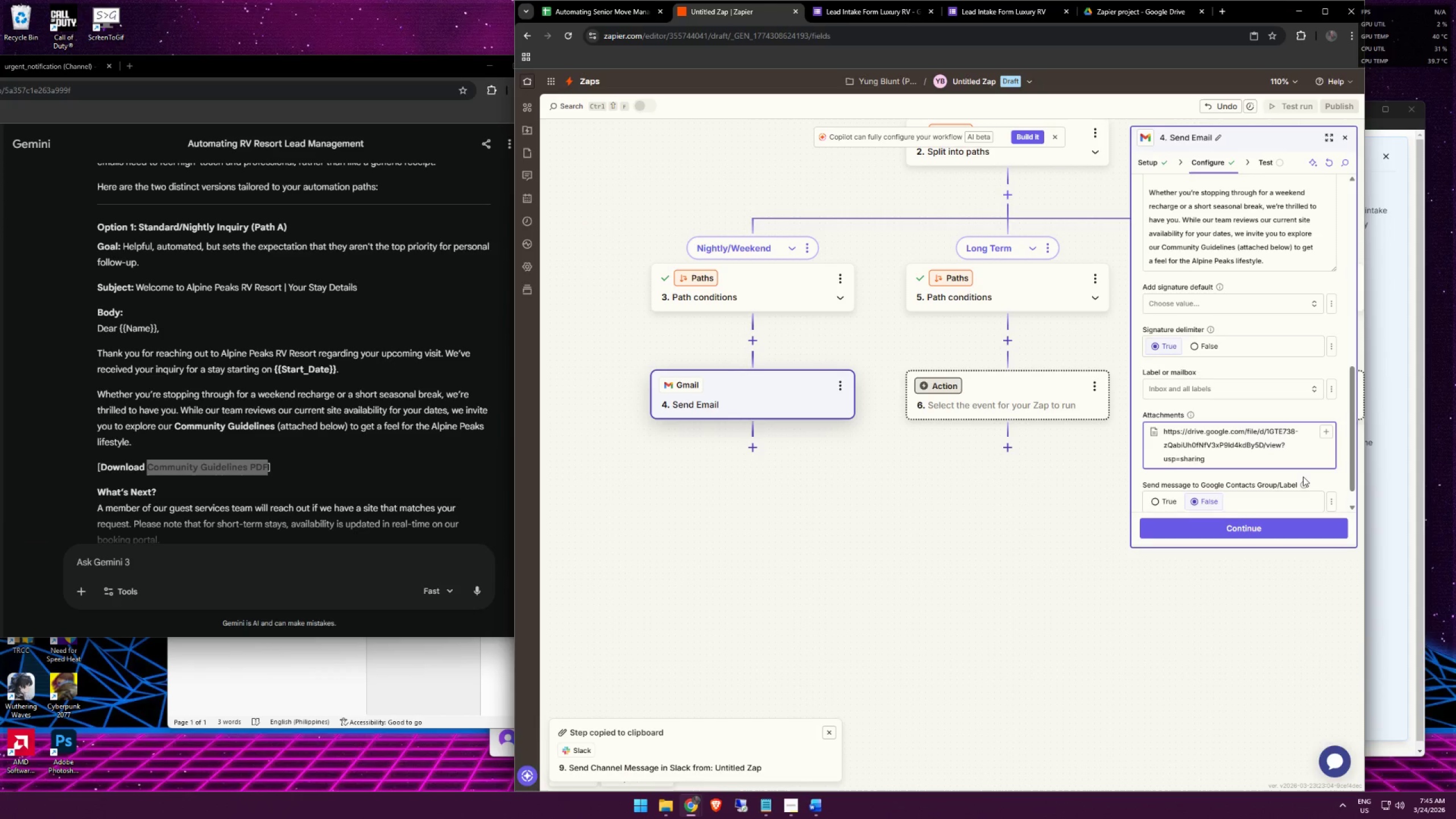 
left_click([1319, 477])
 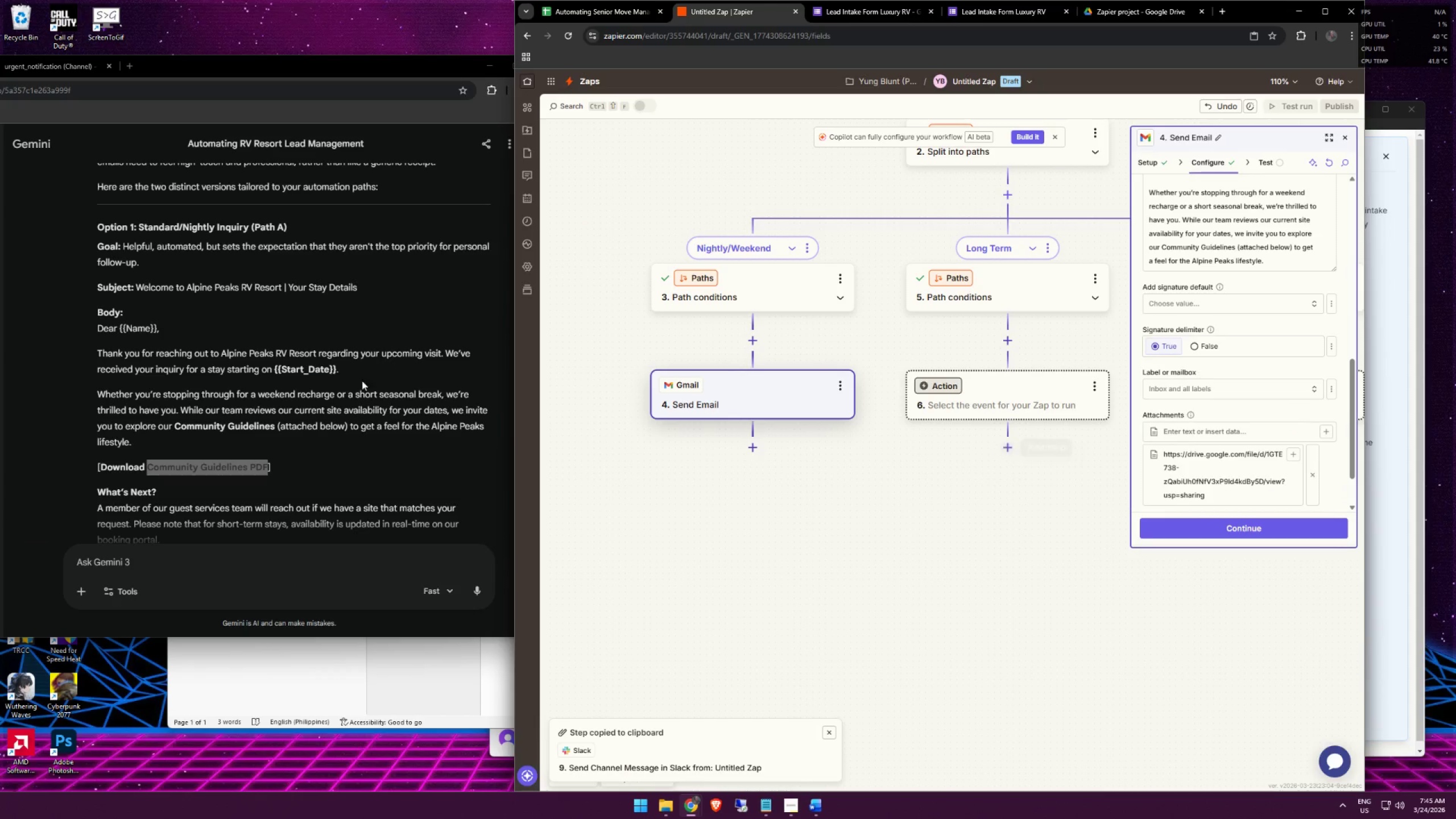 
scroll: coordinate [295, 395], scroll_direction: down, amount: 2.0
 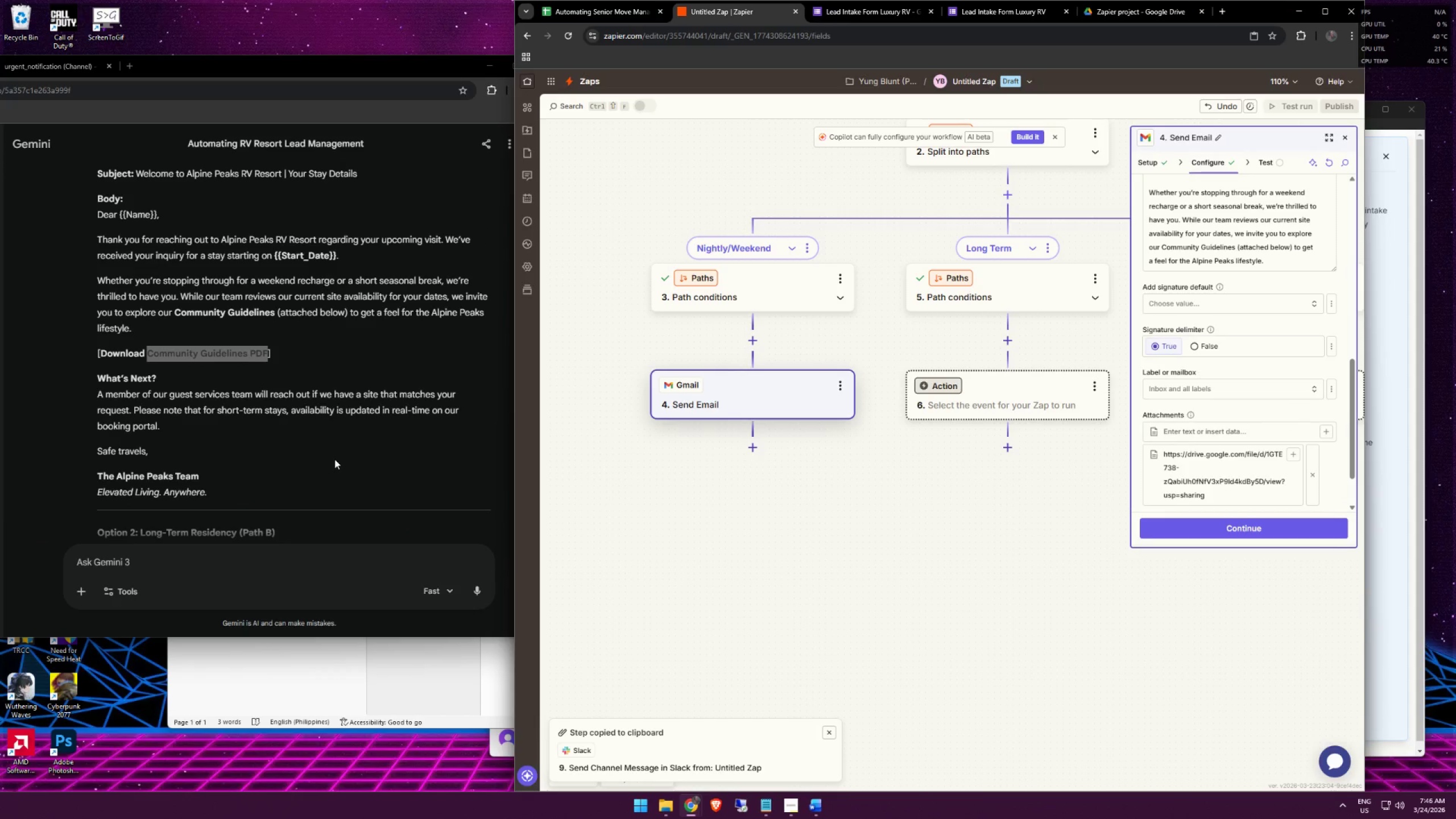 
wait(5.66)
 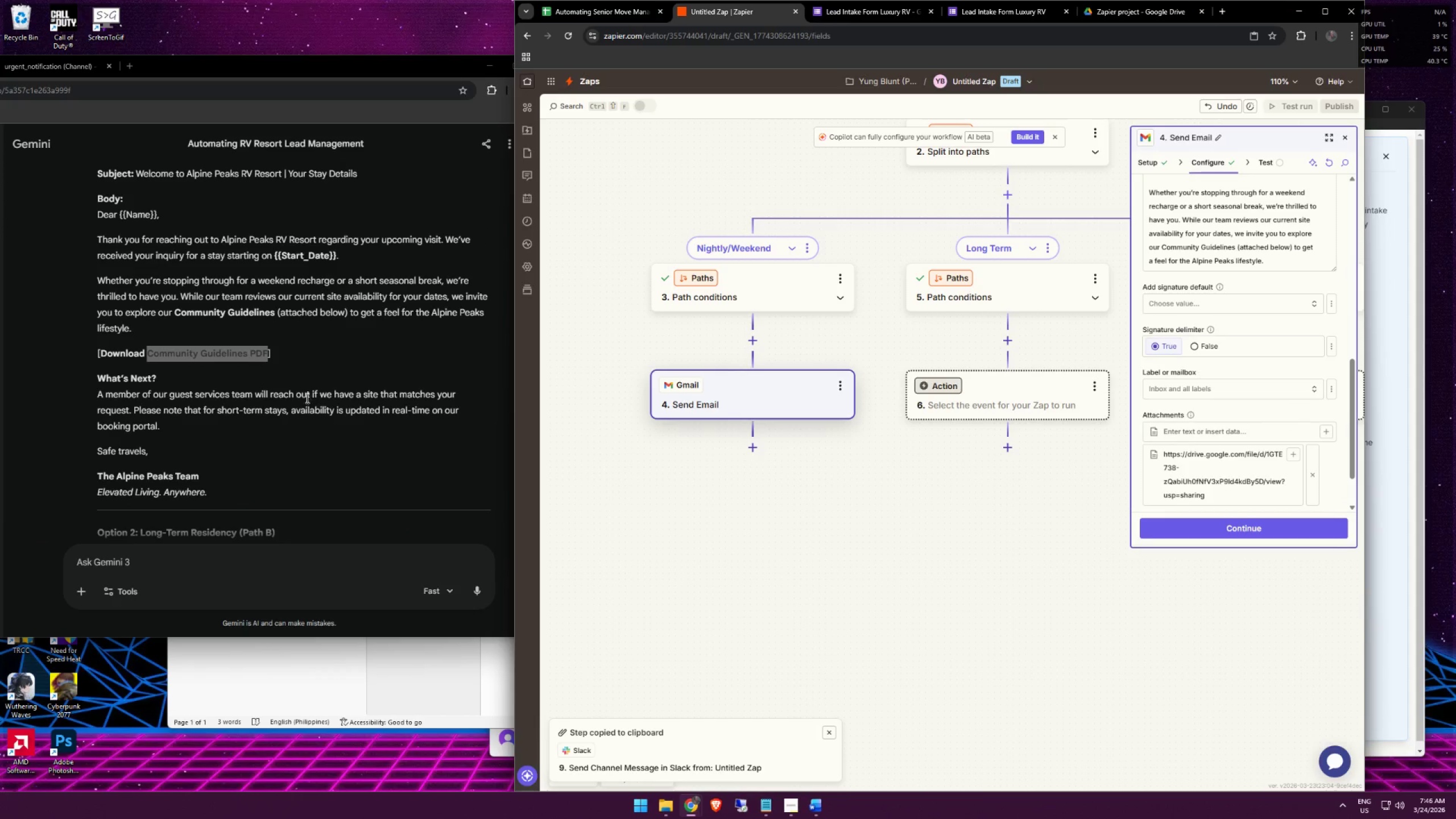 
left_click([457, 477])
 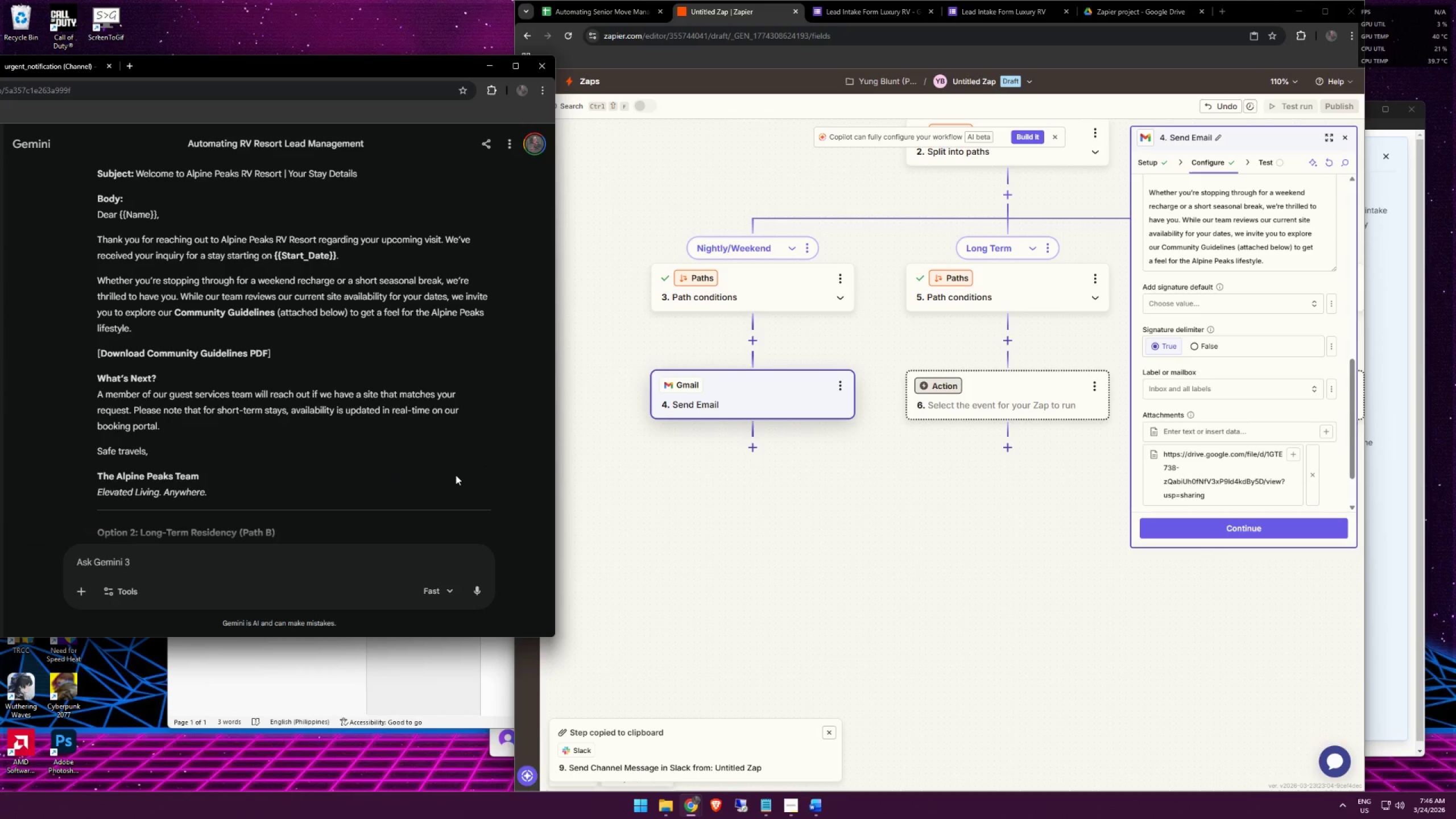 
scroll: coordinate [417, 479], scroll_direction: down, amount: 8.0
 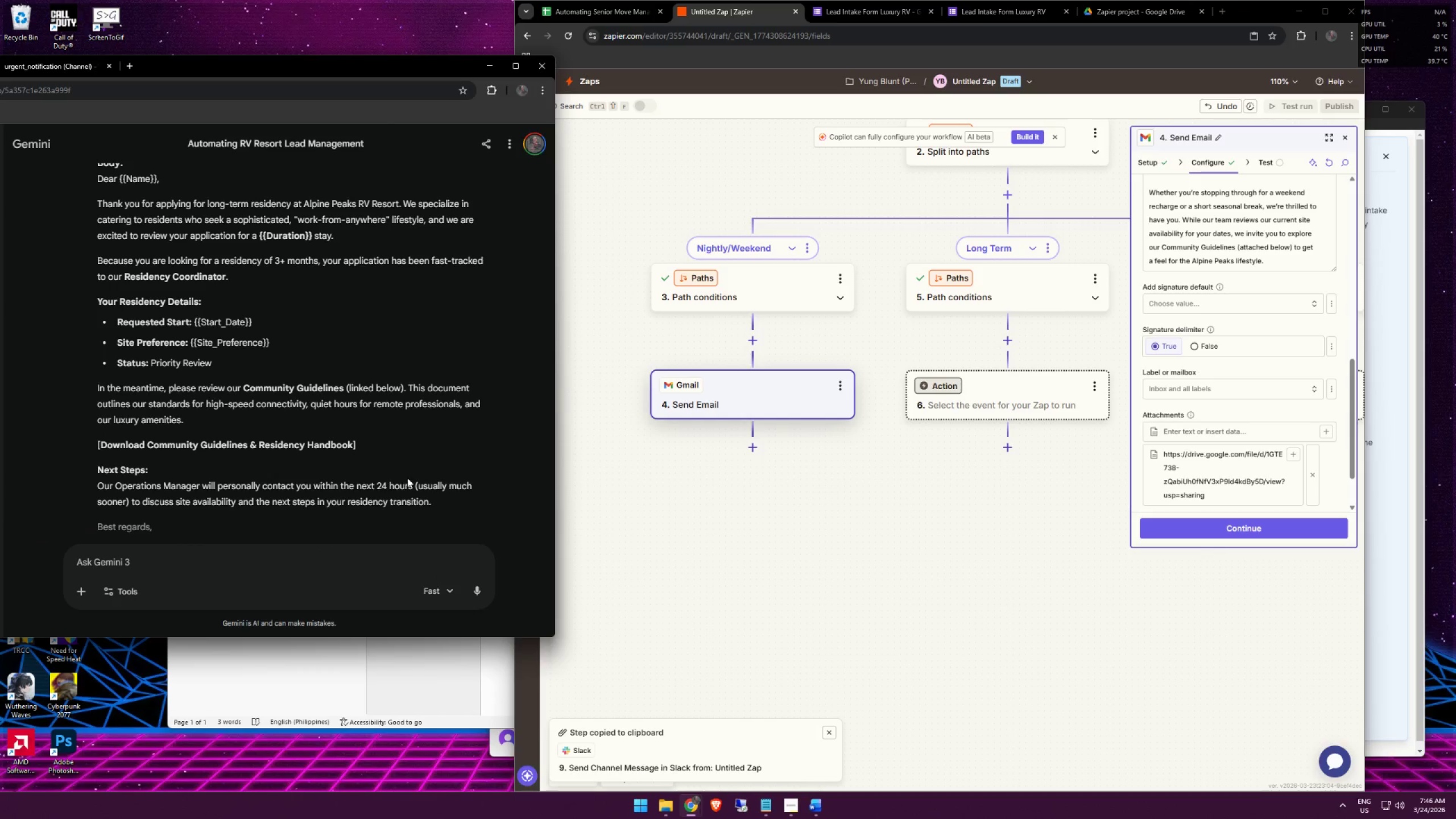 
scroll: coordinate [410, 470], scroll_direction: up, amount: 3.0
 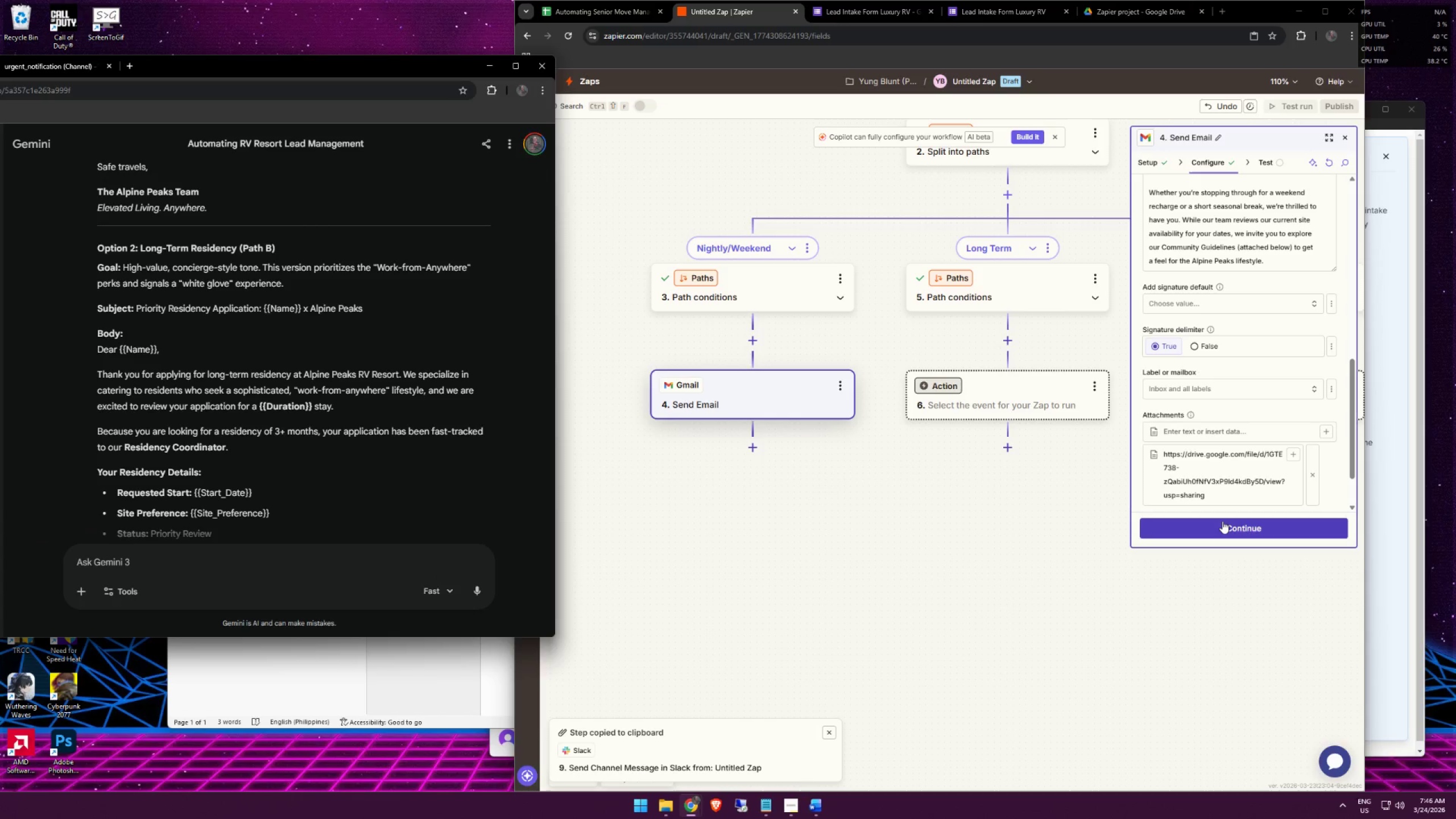 
scroll: coordinate [1343, 495], scroll_direction: down, amount: 5.0
 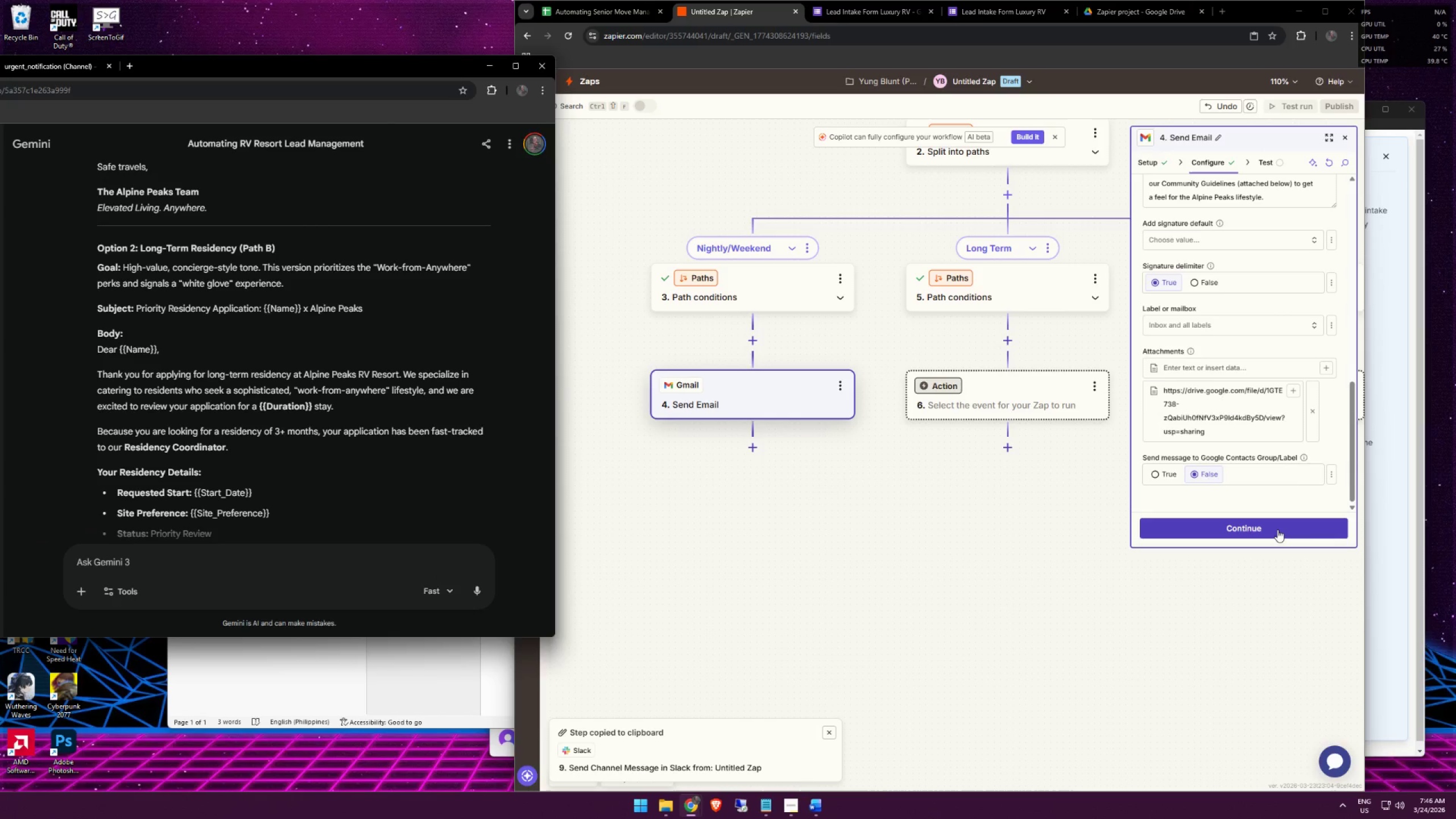 
left_click([1277, 530])
 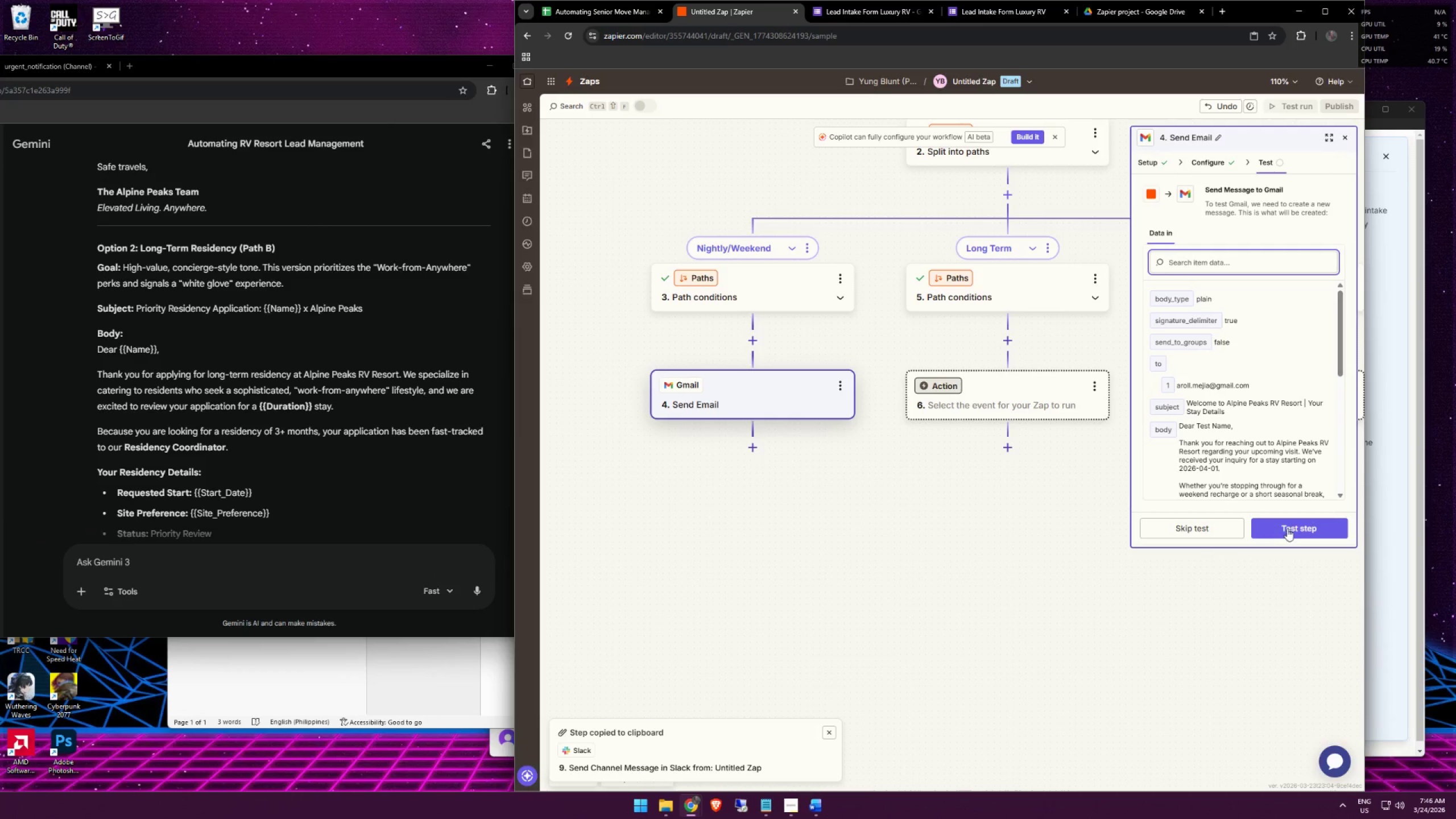 
left_click([1295, 528])
 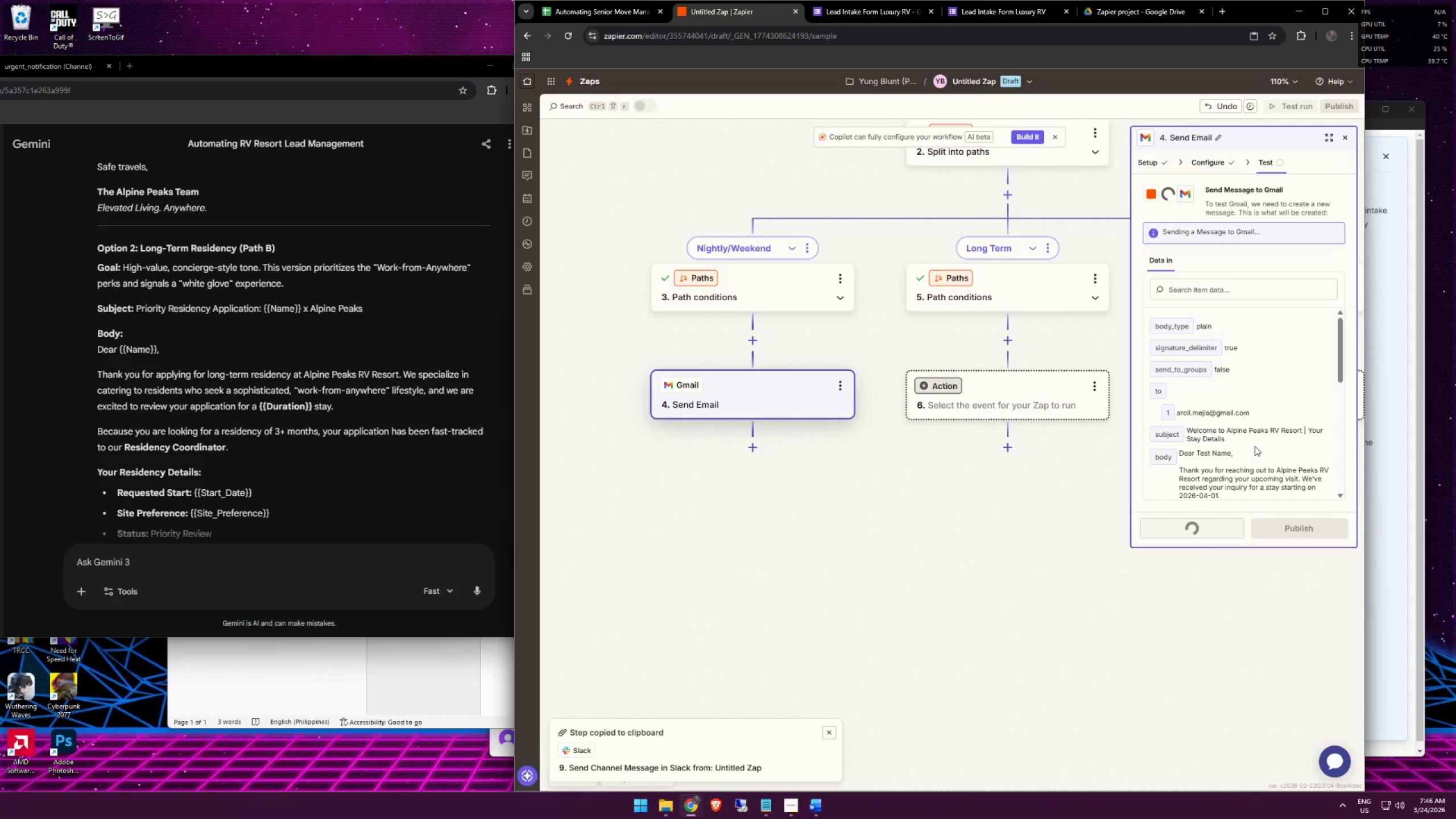 
scroll: coordinate [1279, 432], scroll_direction: down, amount: 4.0
 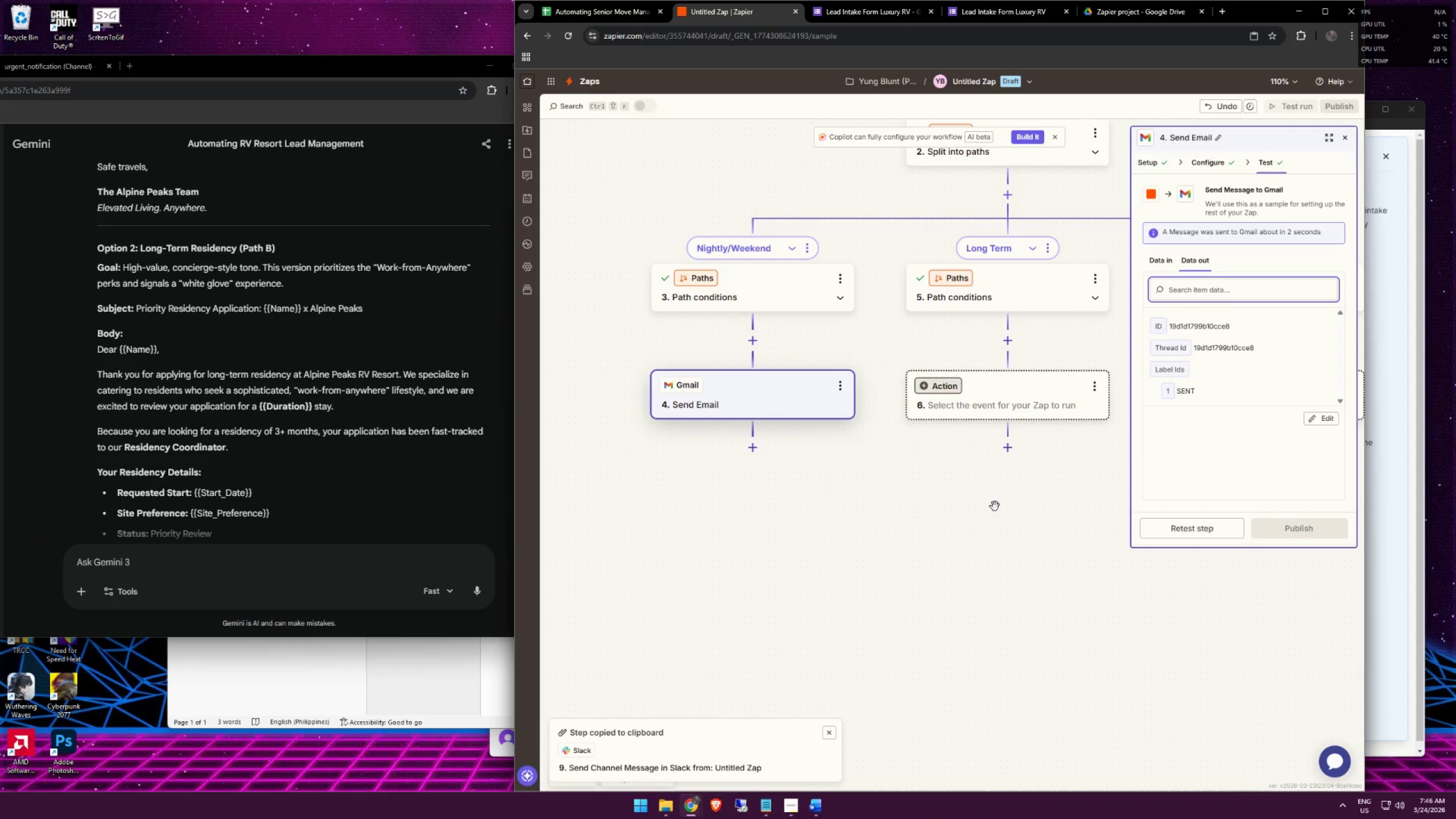 
left_click([1015, 506])
 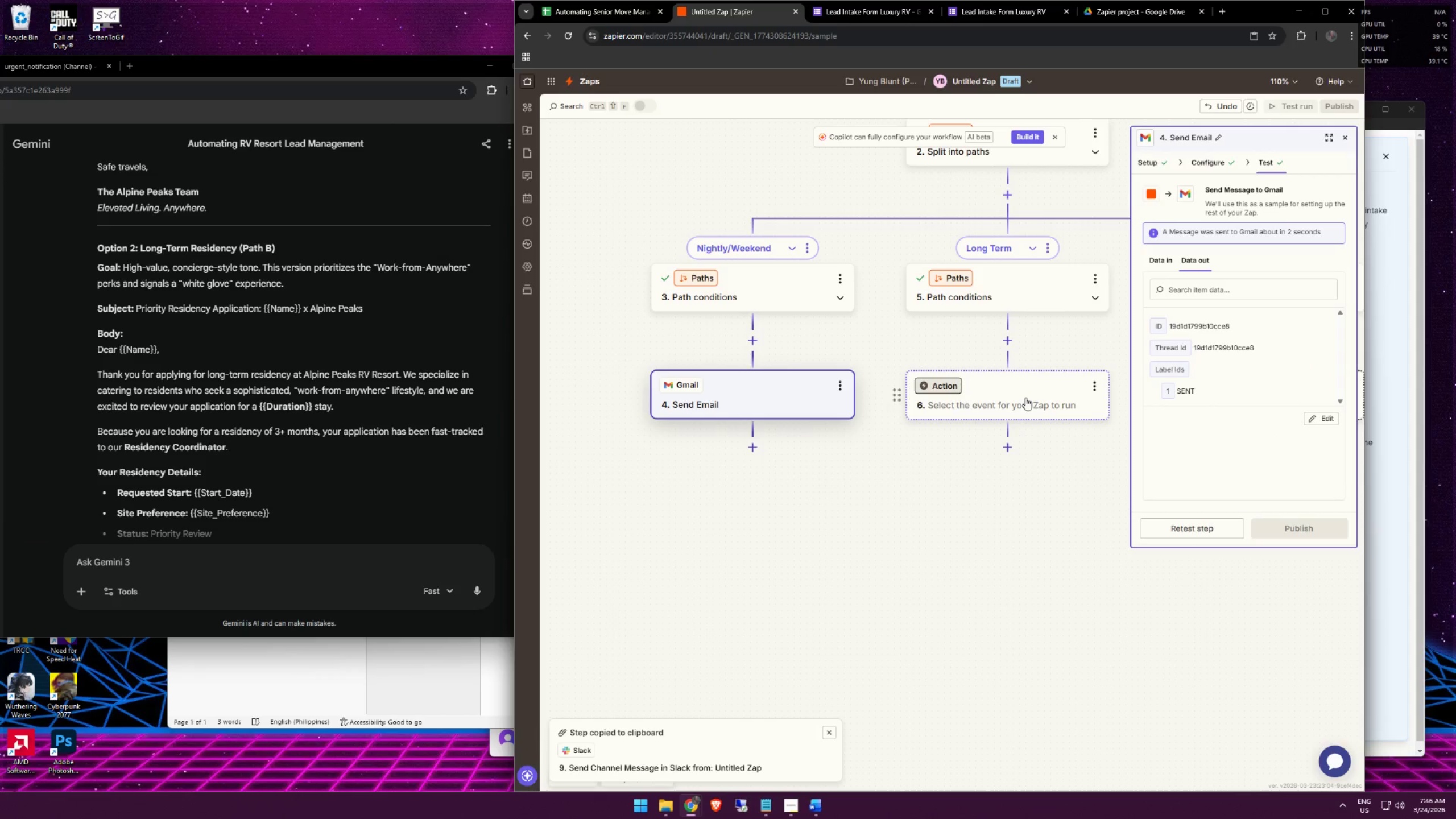 
scroll: coordinate [341, 352], scroll_direction: up, amount: 5.0
 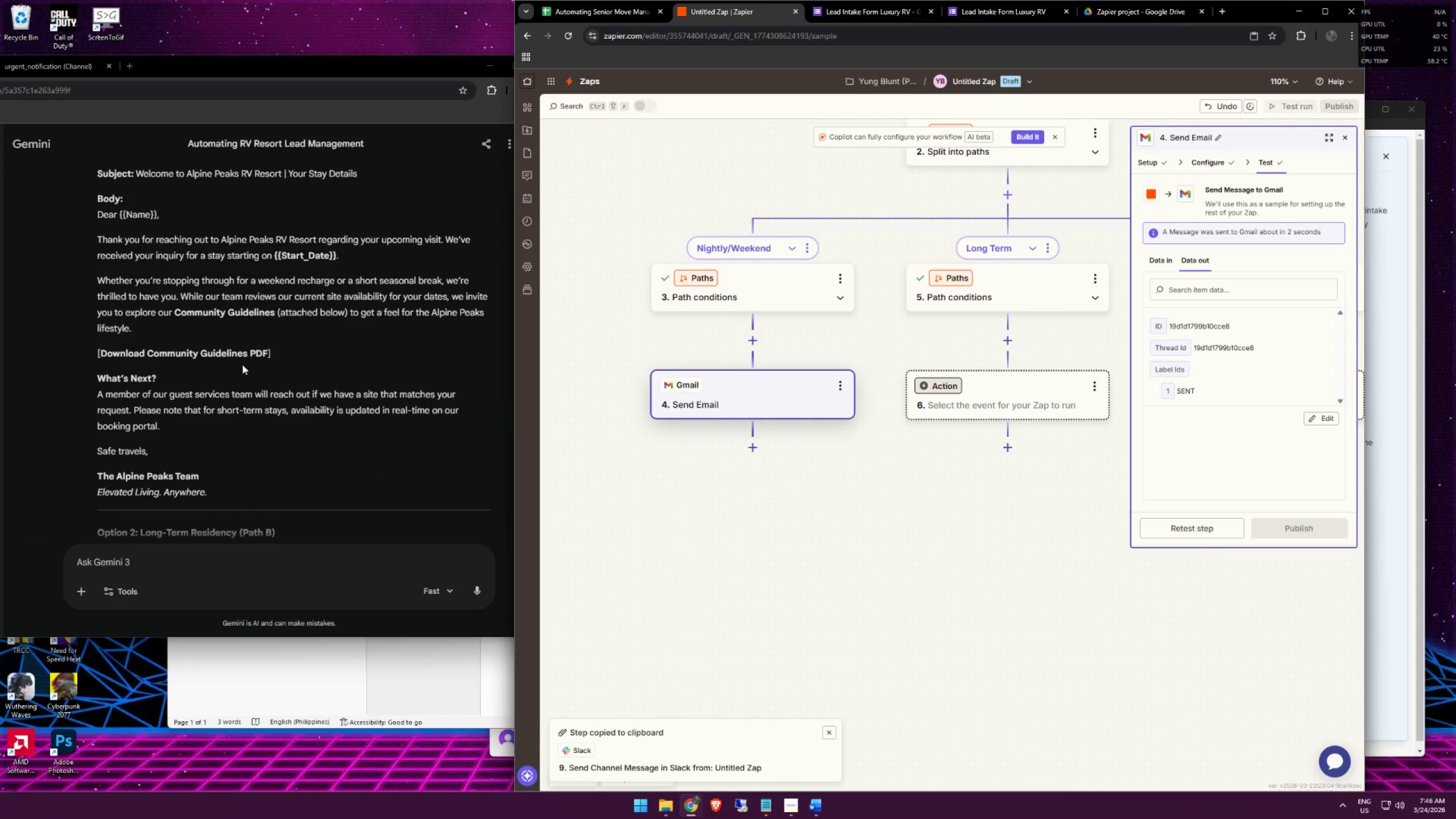 
scroll: coordinate [228, 382], scroll_direction: down, amount: 4.0
 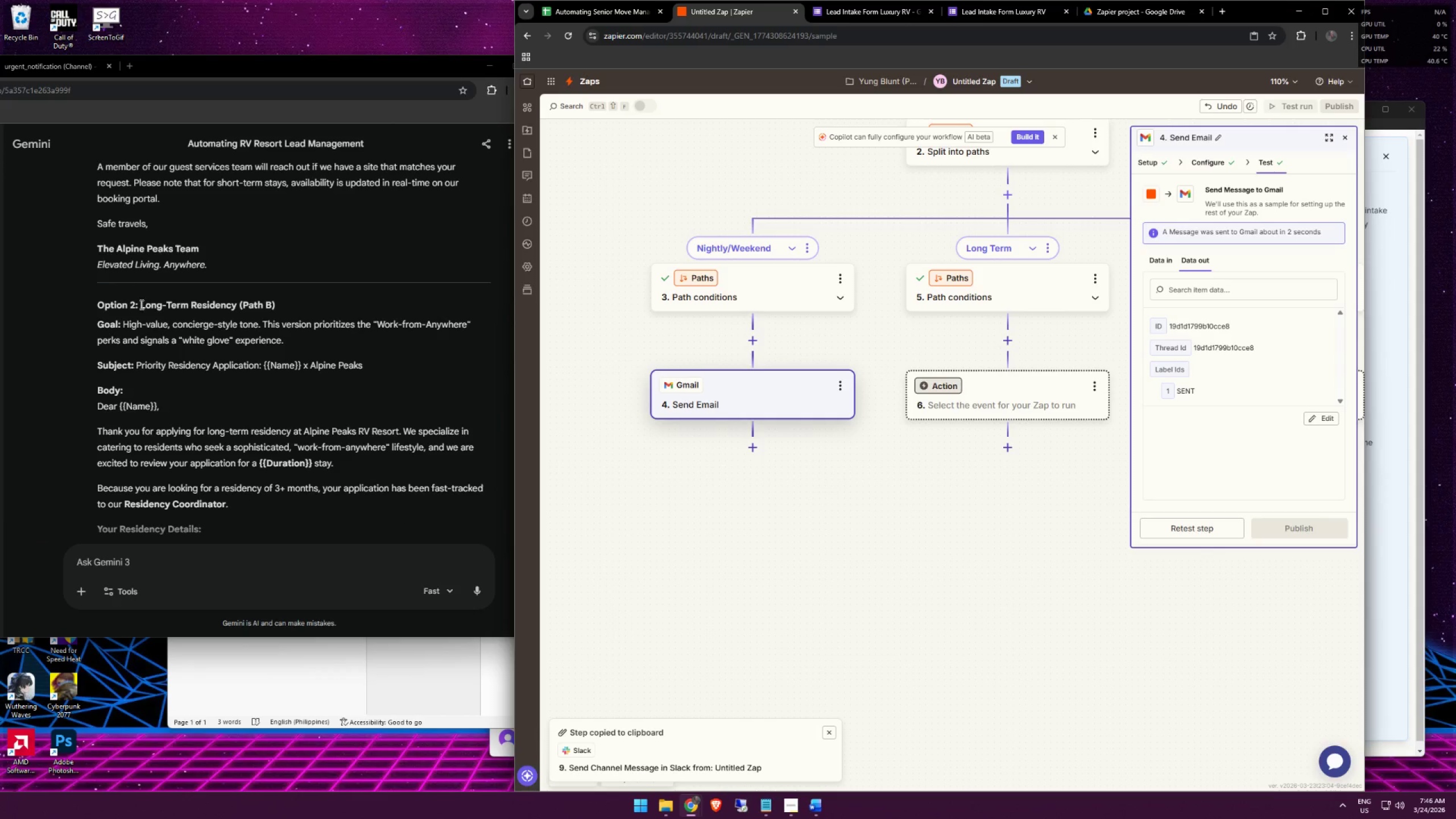 
left_click_drag(start_coordinate=[140, 305], to_coordinate=[237, 307])
 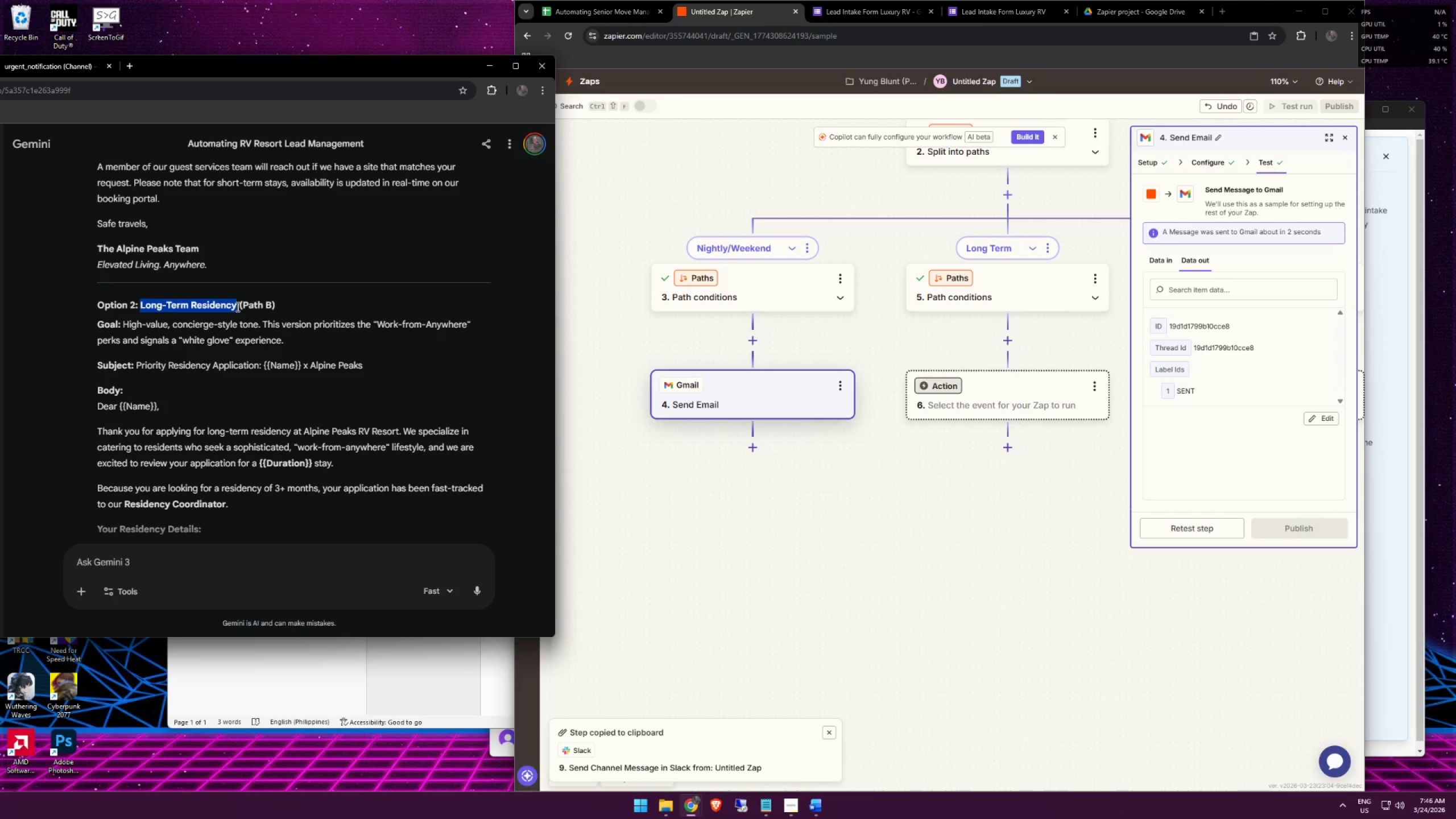 
key(Control+C)
 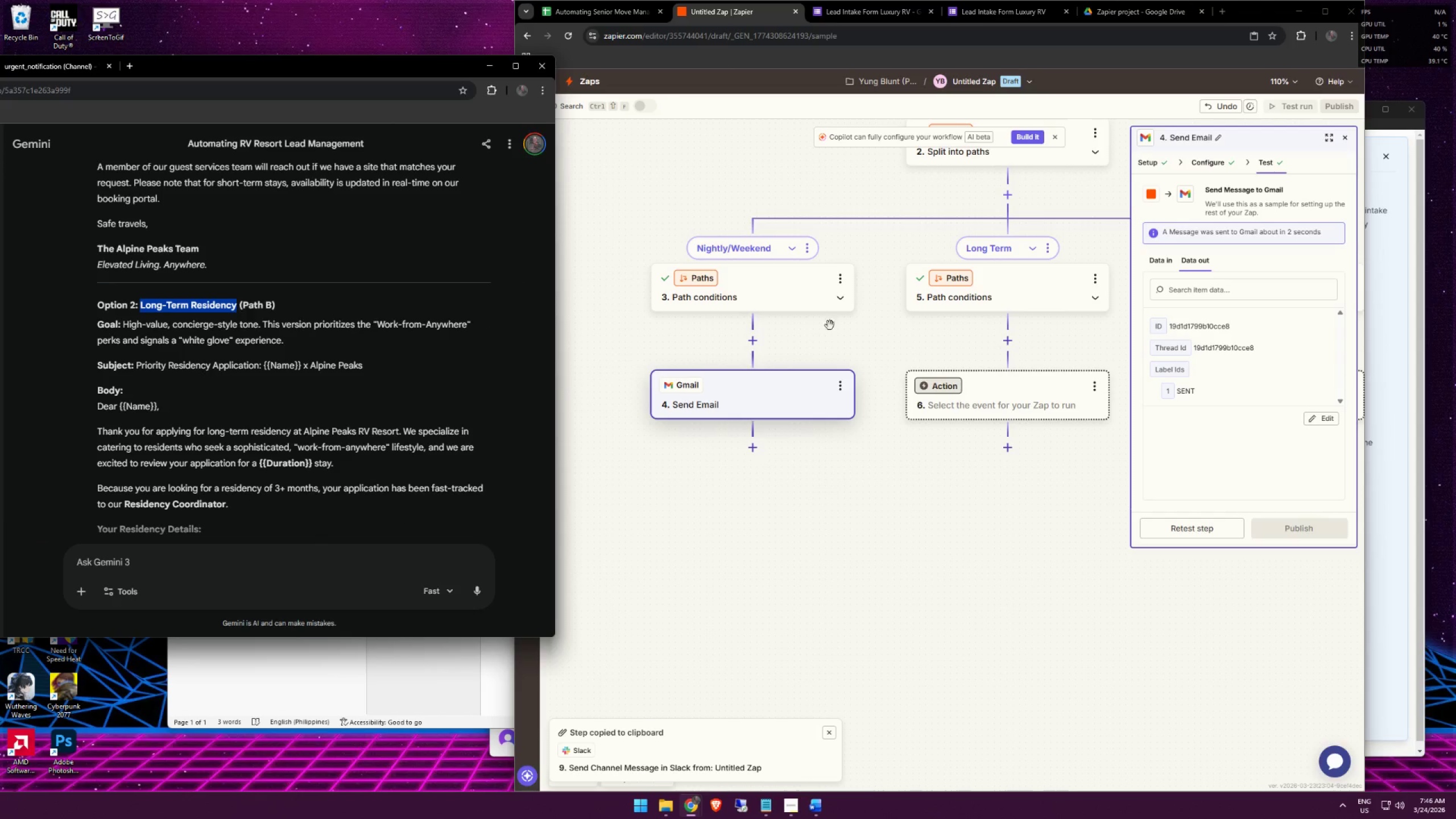 
key(Control+C)
 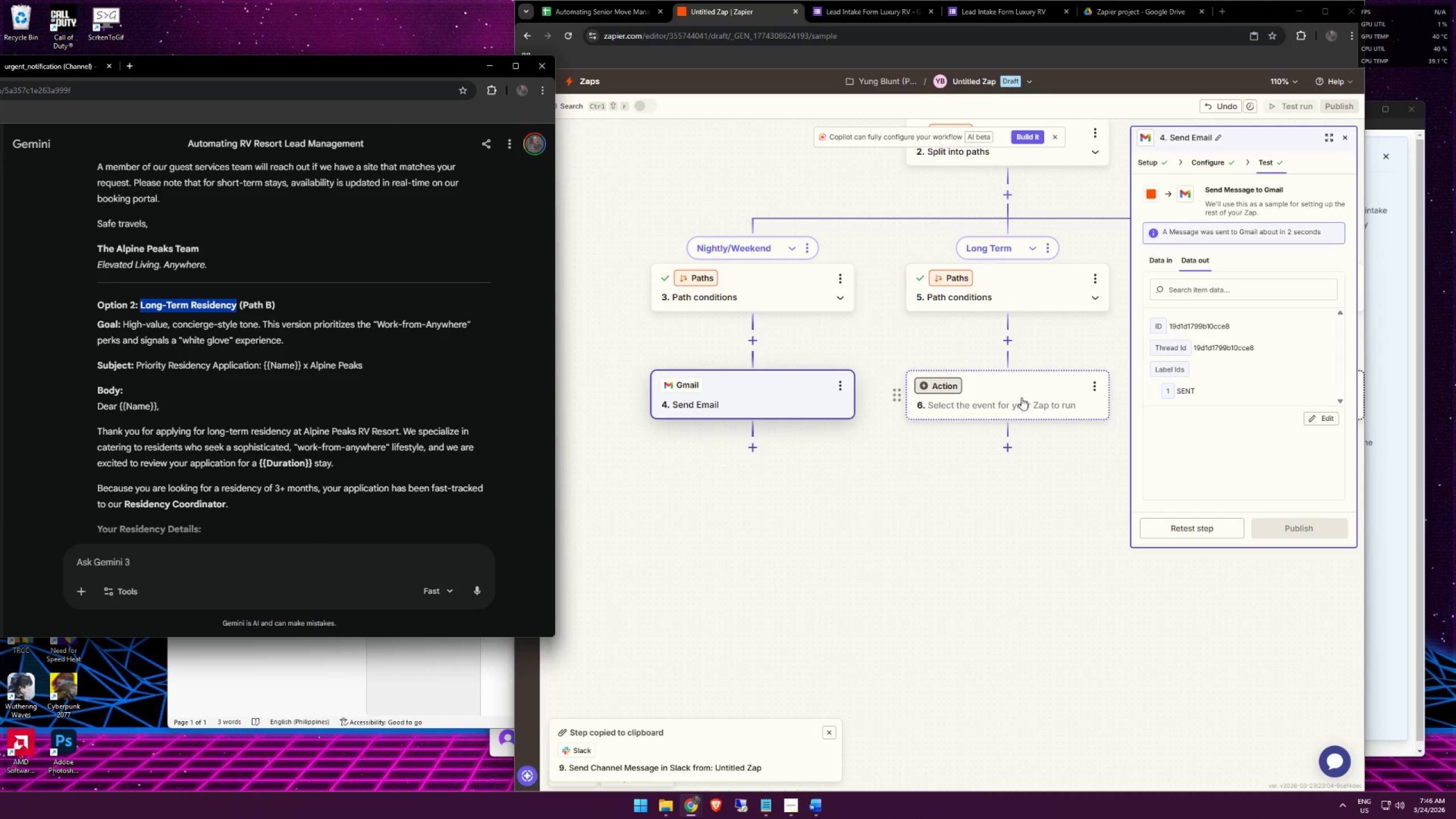 
left_click([1016, 398])
 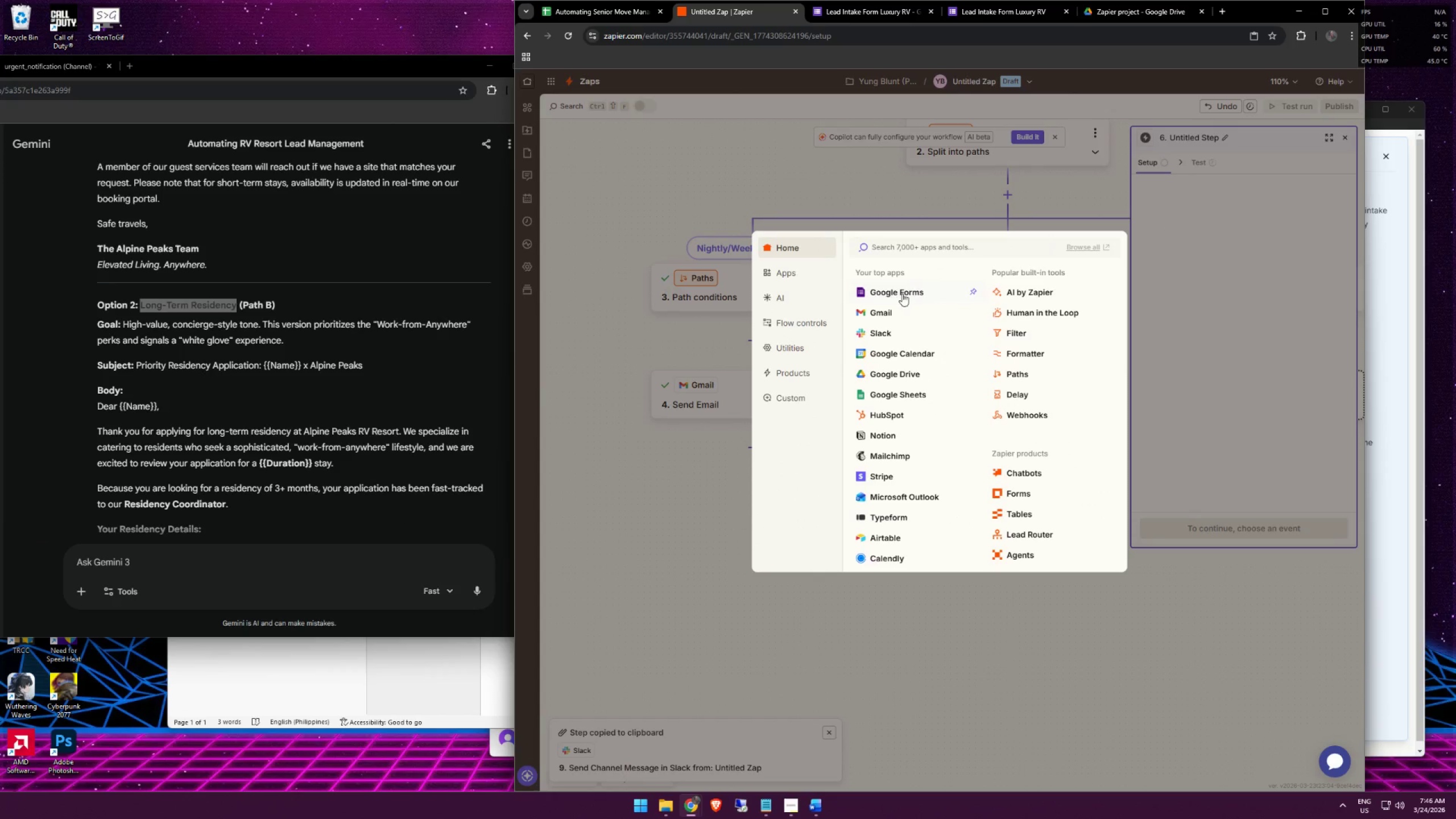 
left_click([886, 308])
 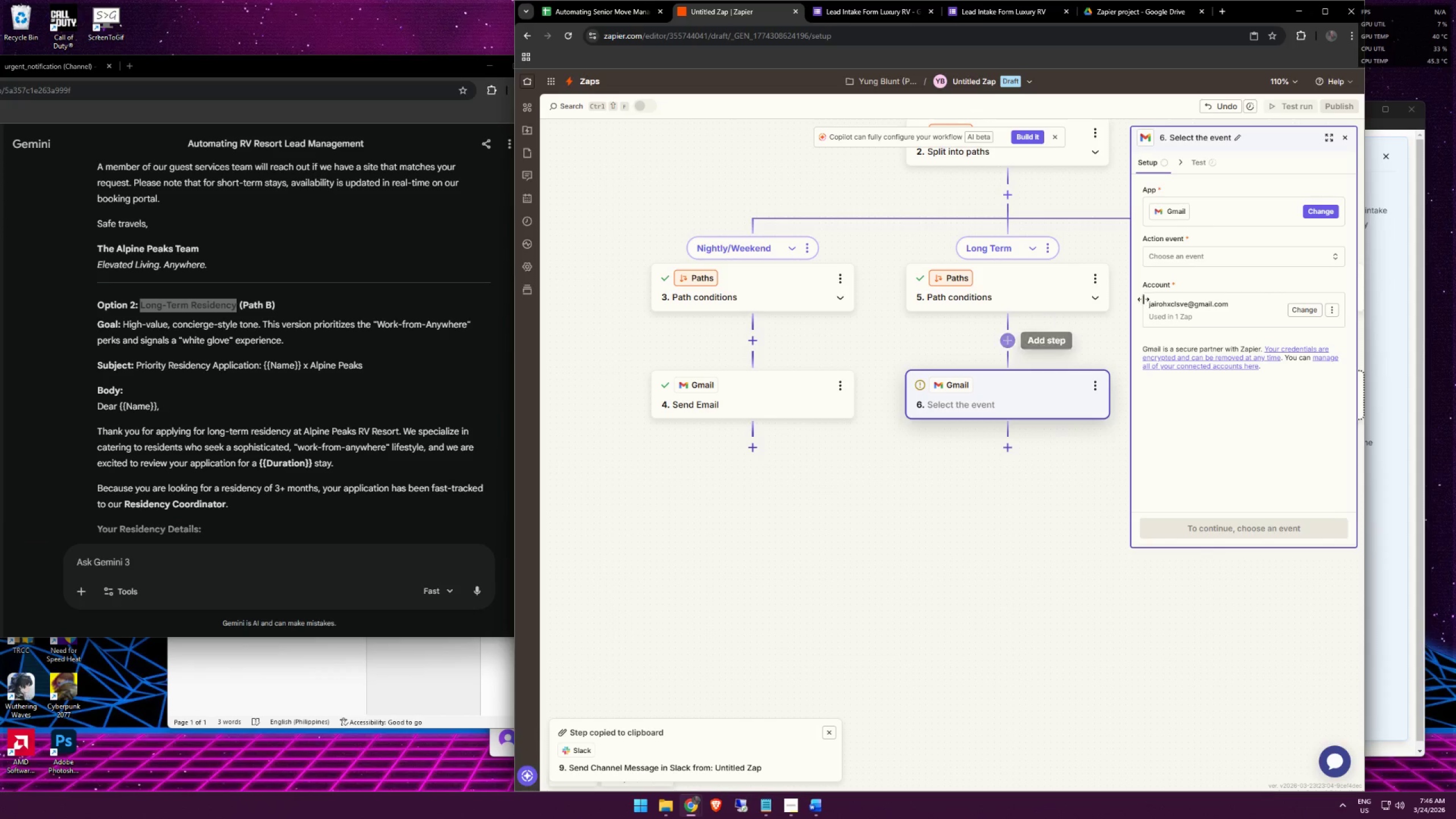 
left_click([1222, 259])
 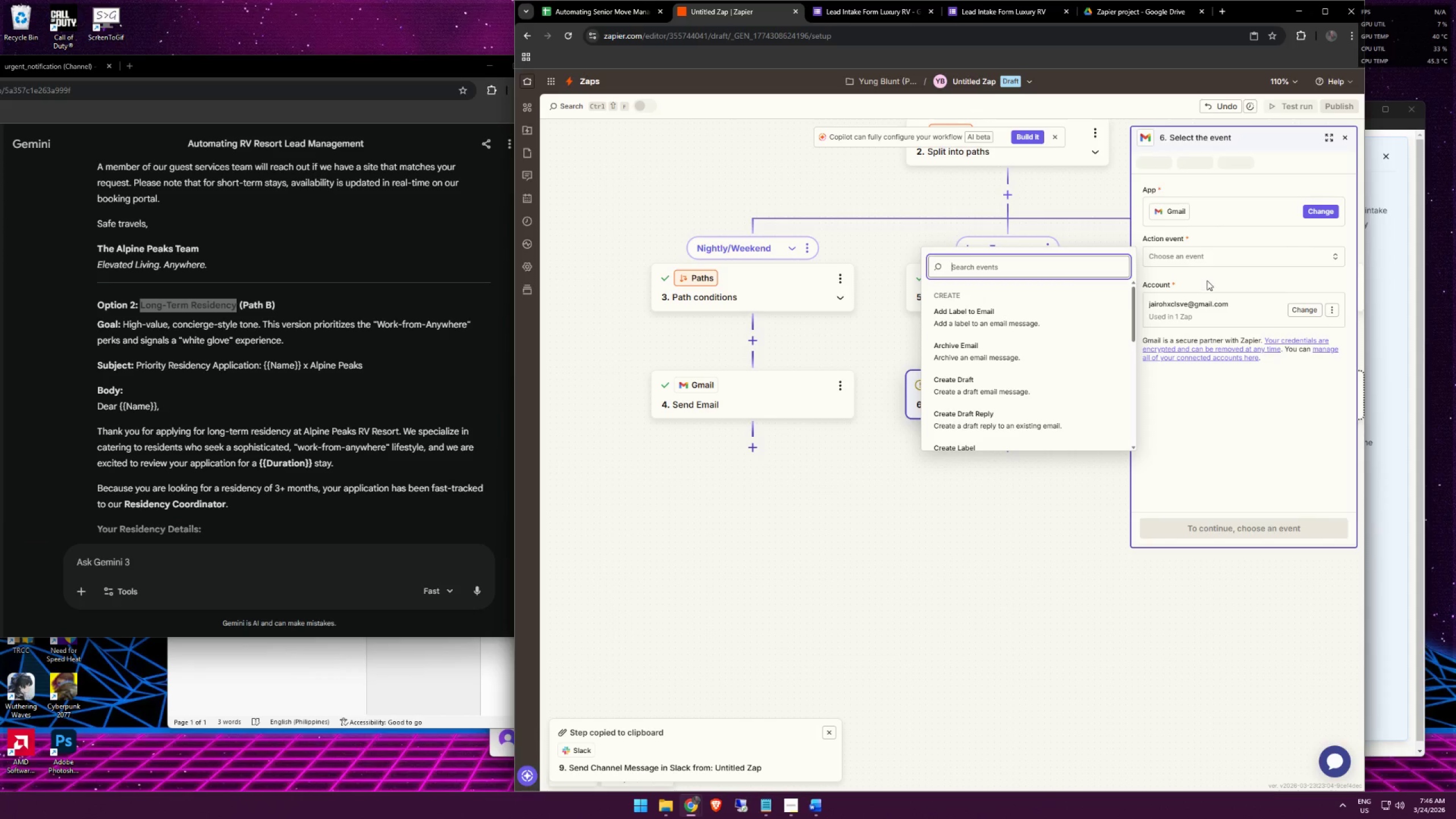 
type(senbd)
 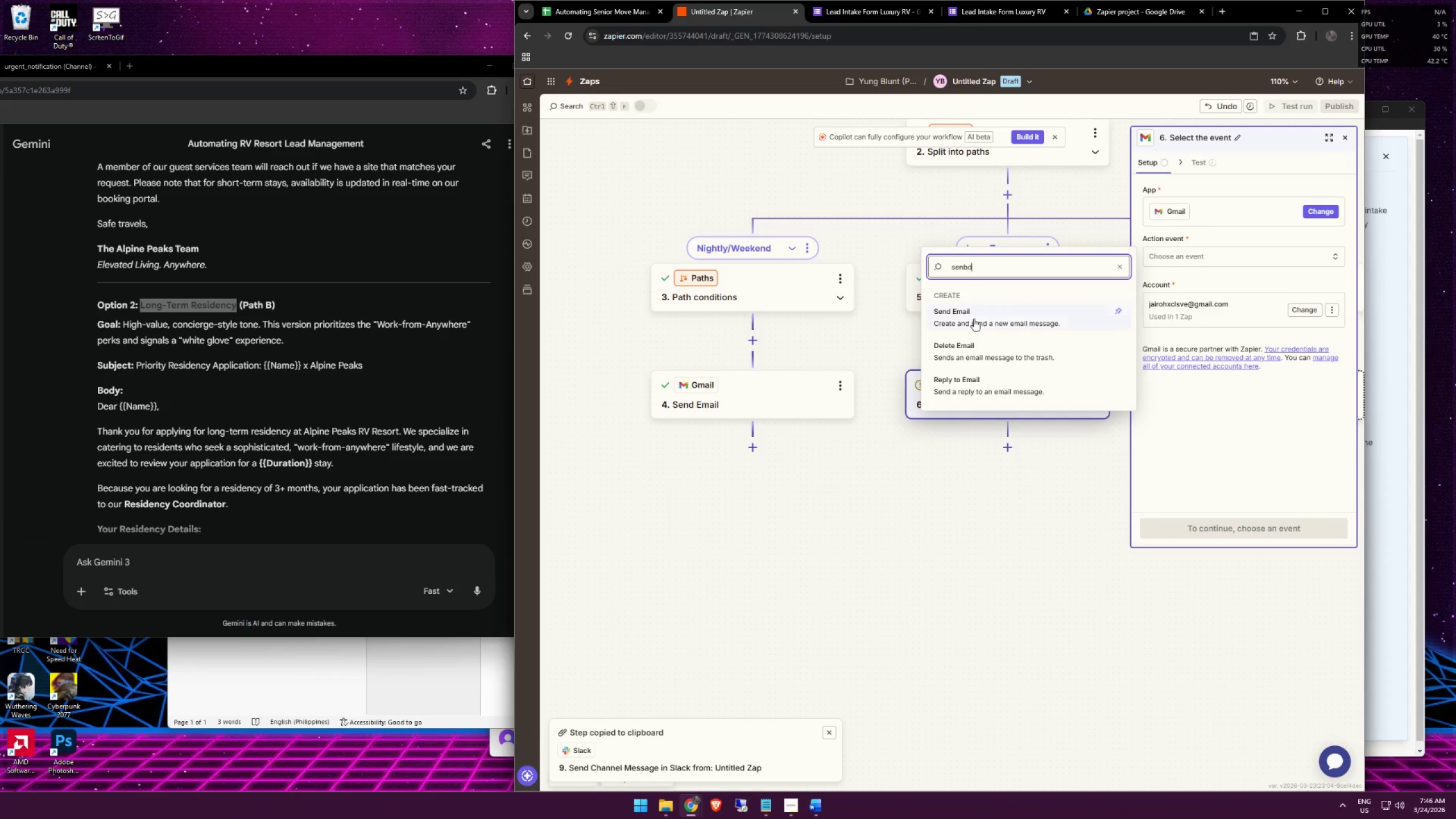 
left_click([974, 318])
 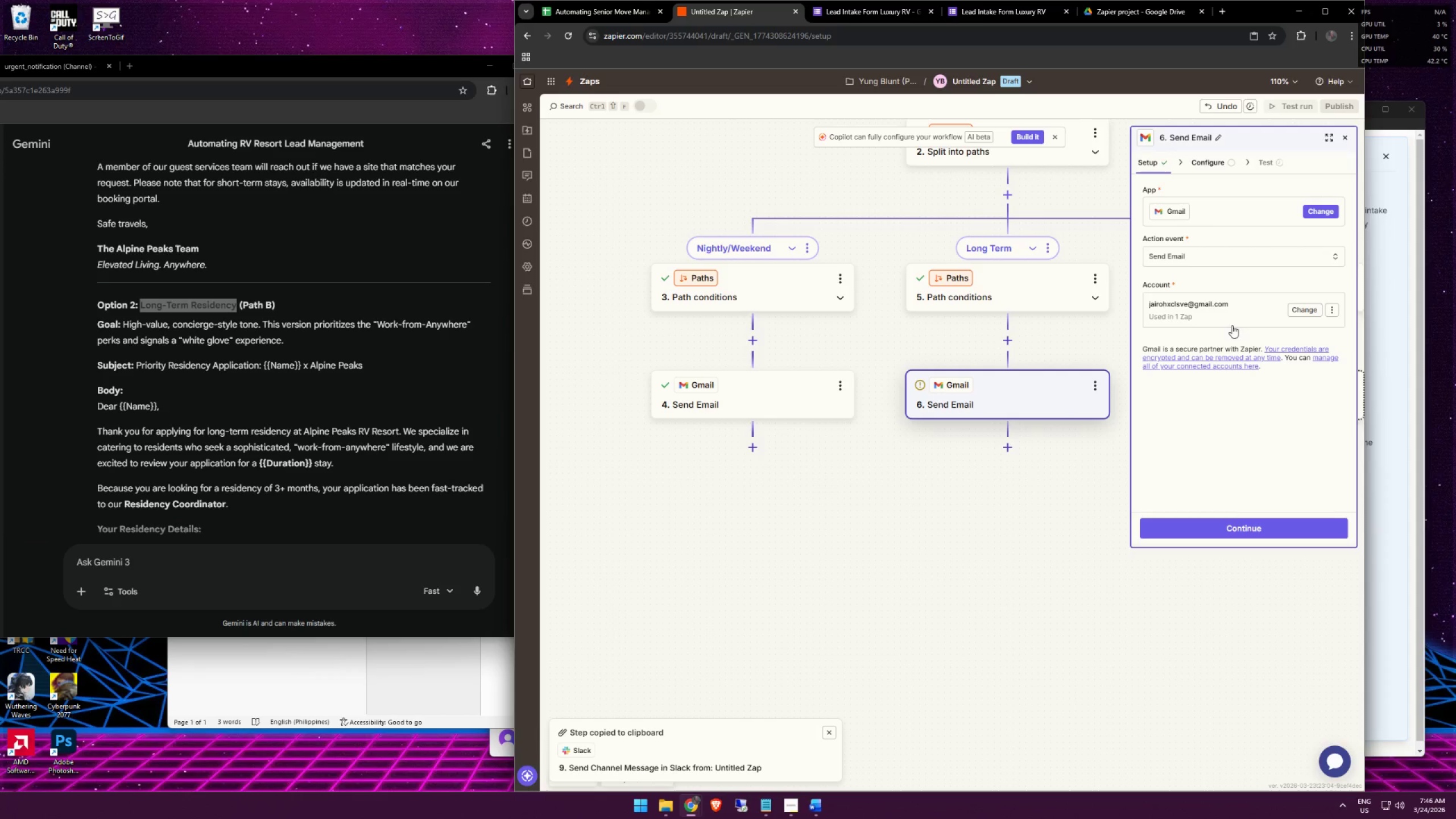 
left_click([1239, 533])
 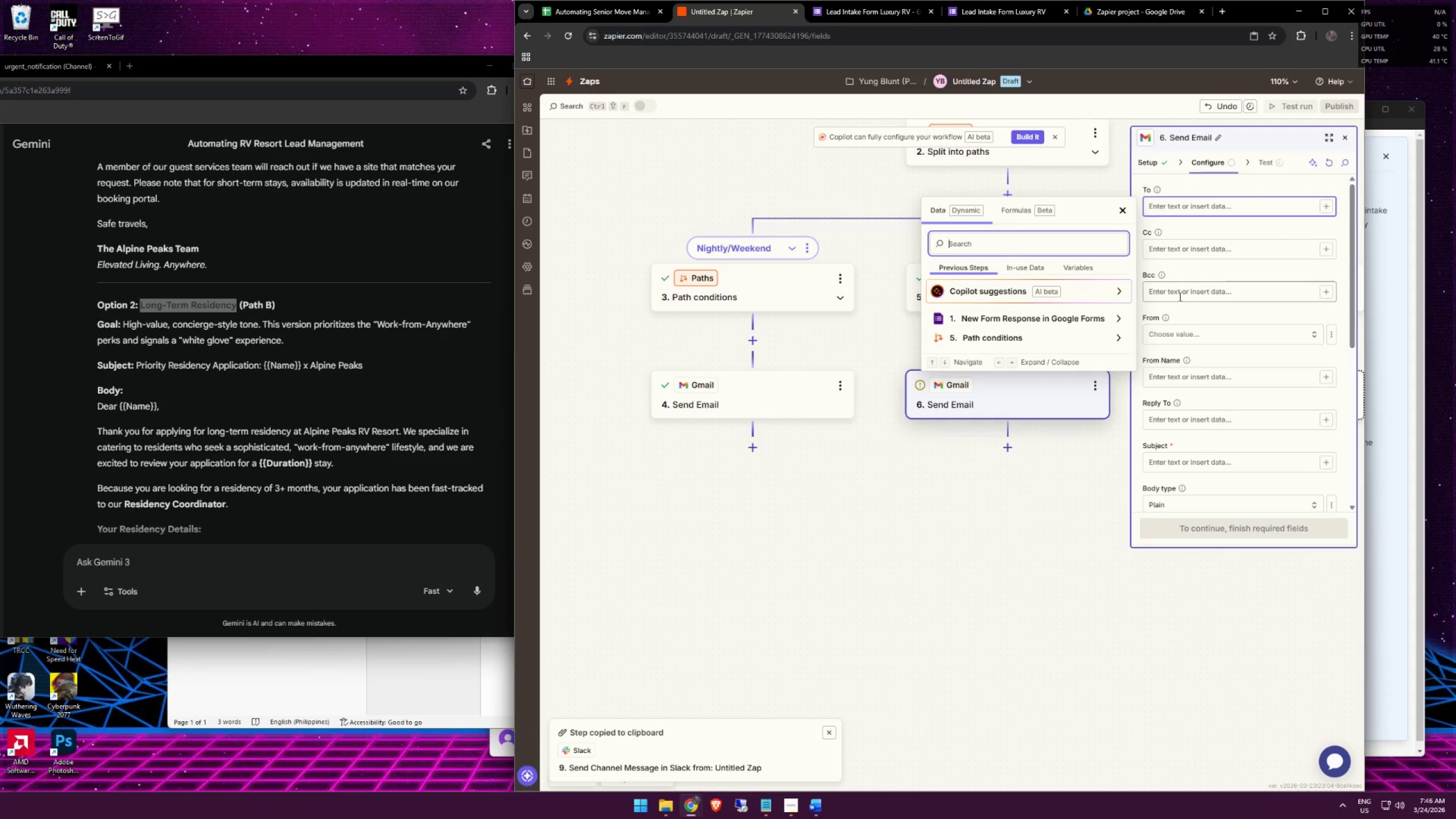 
left_click([1028, 323])
 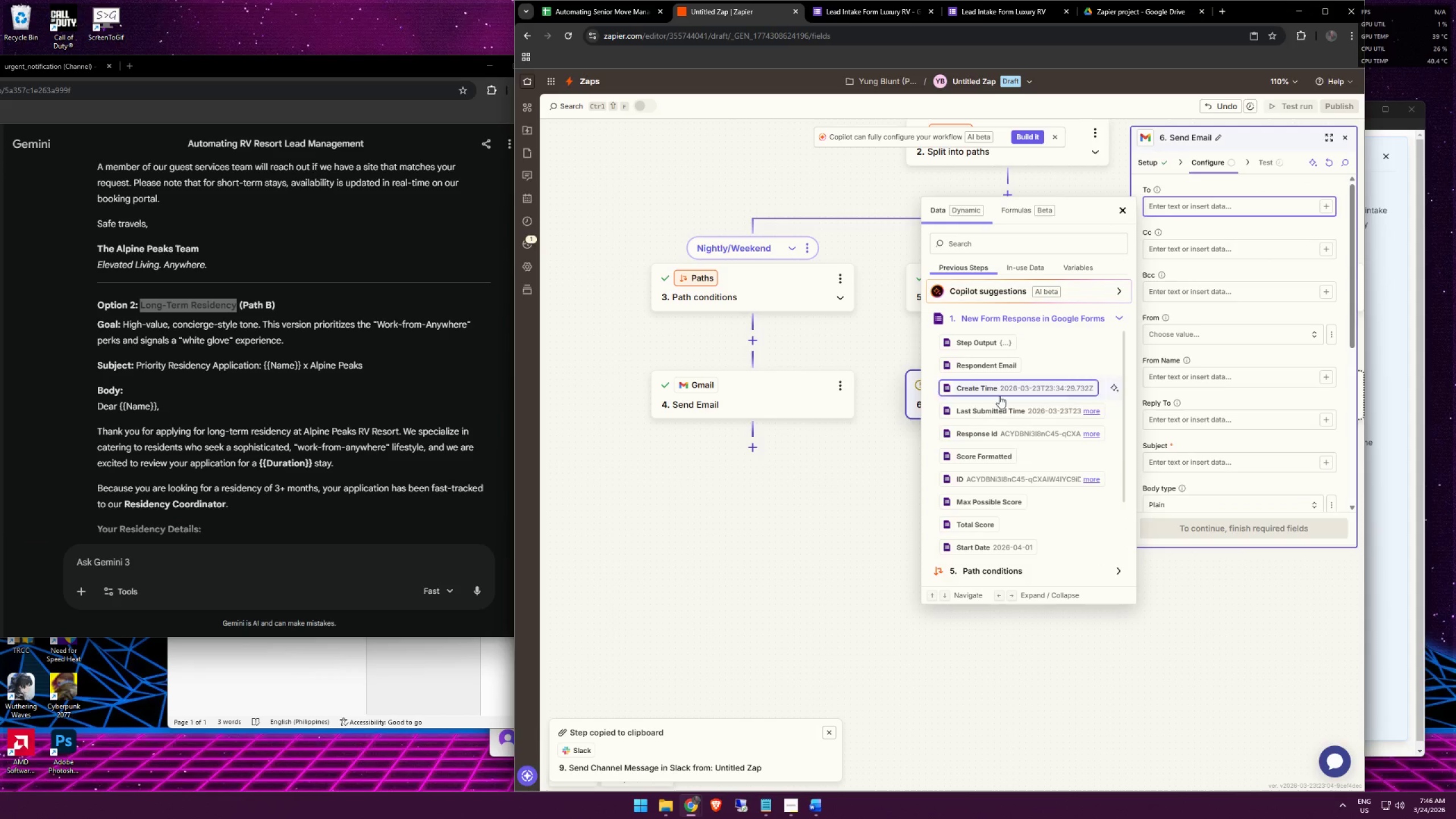 
scroll: coordinate [1008, 510], scroll_direction: down, amount: 6.0
 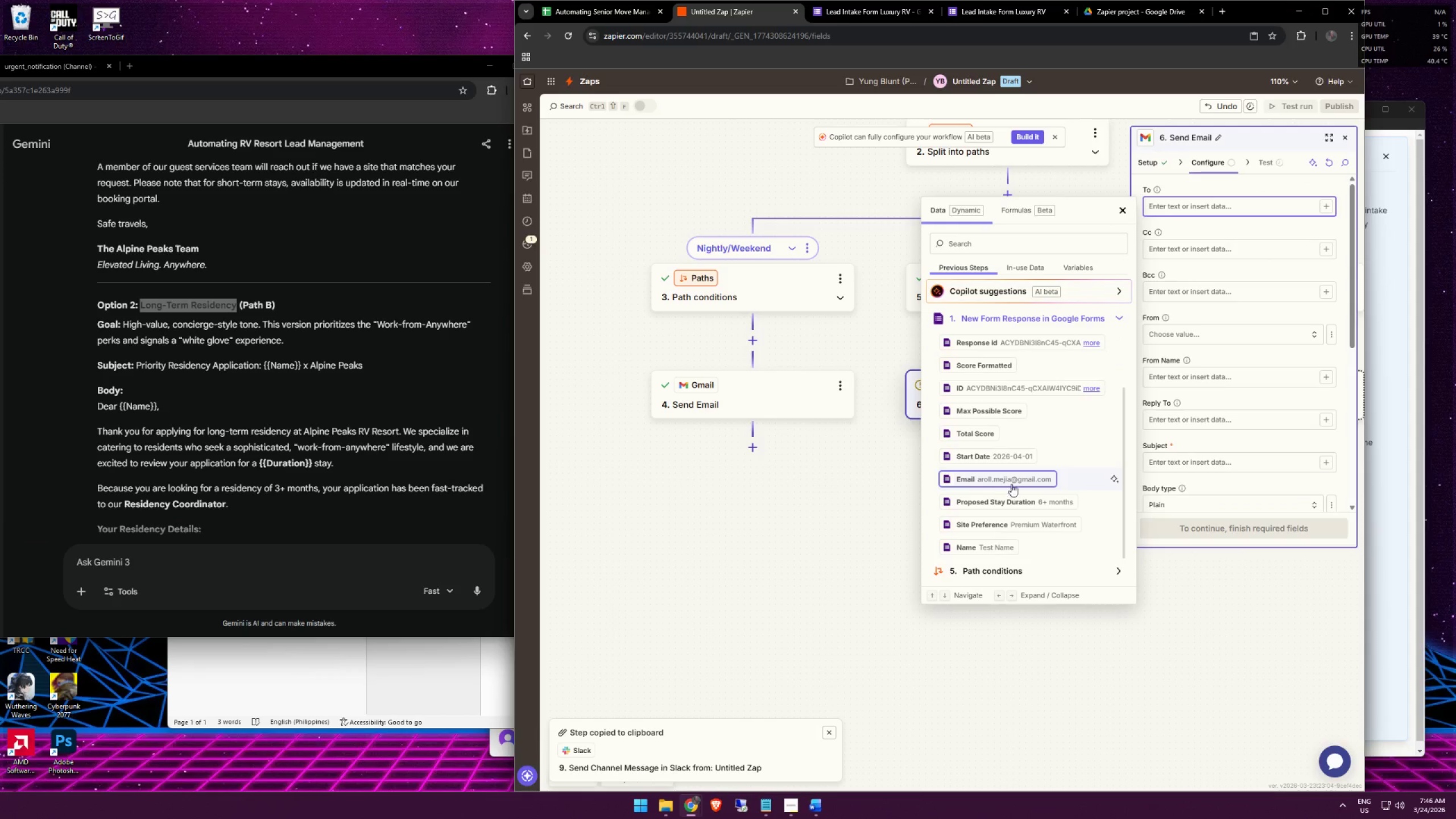 
left_click([1012, 481])
 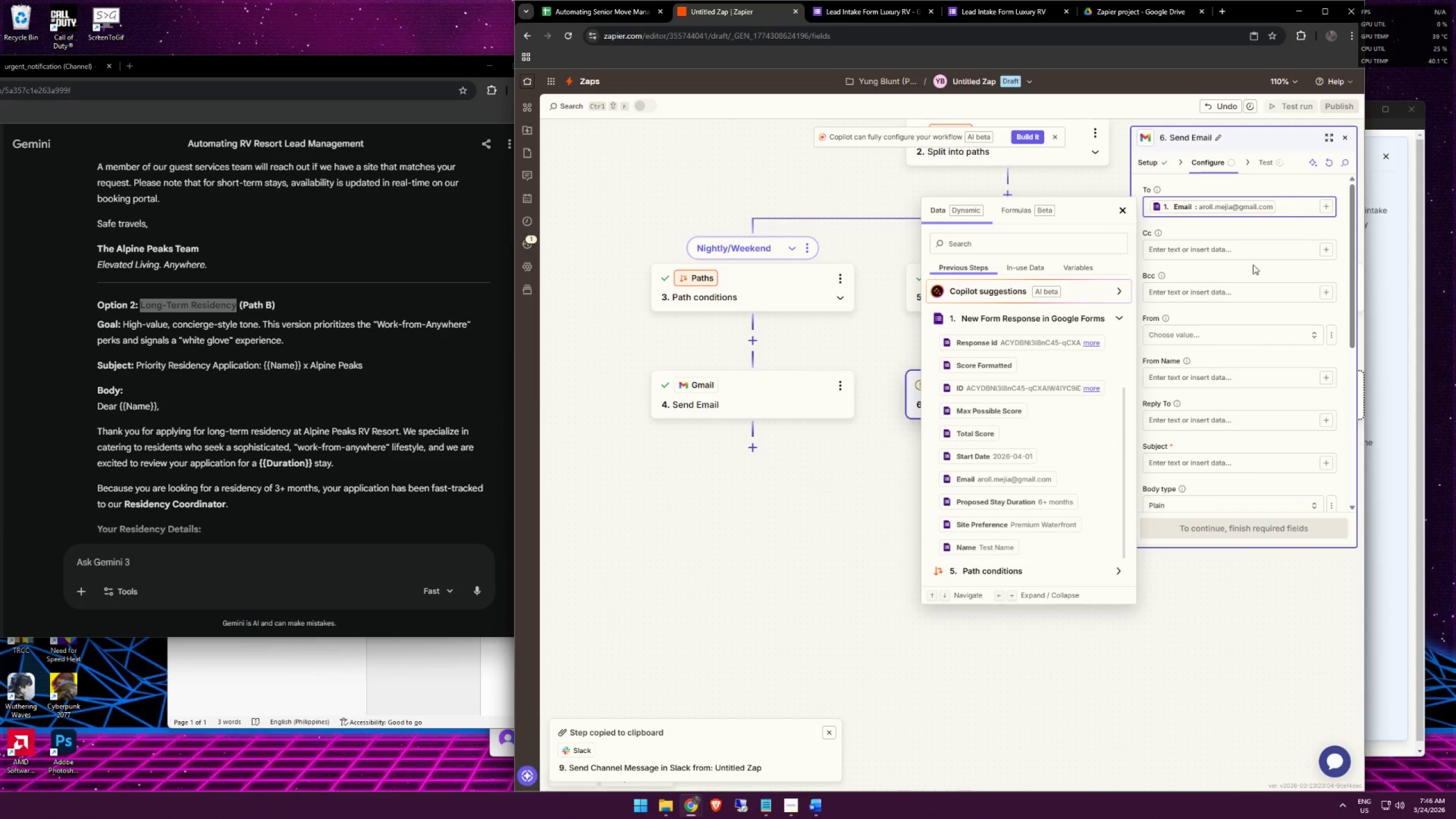 
left_click([1255, 270])
 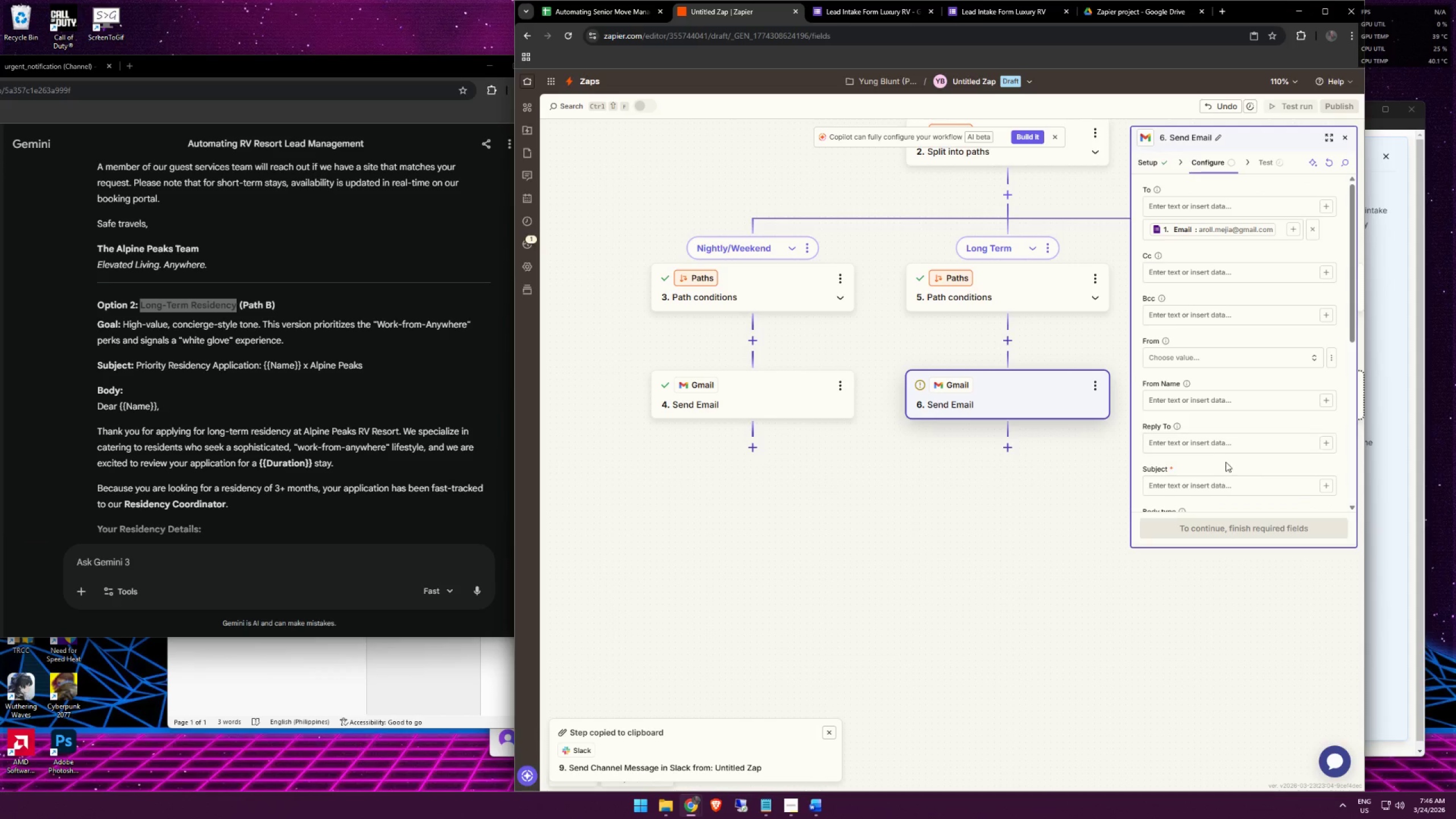 
scroll: coordinate [1222, 474], scroll_direction: down, amount: 1.0
 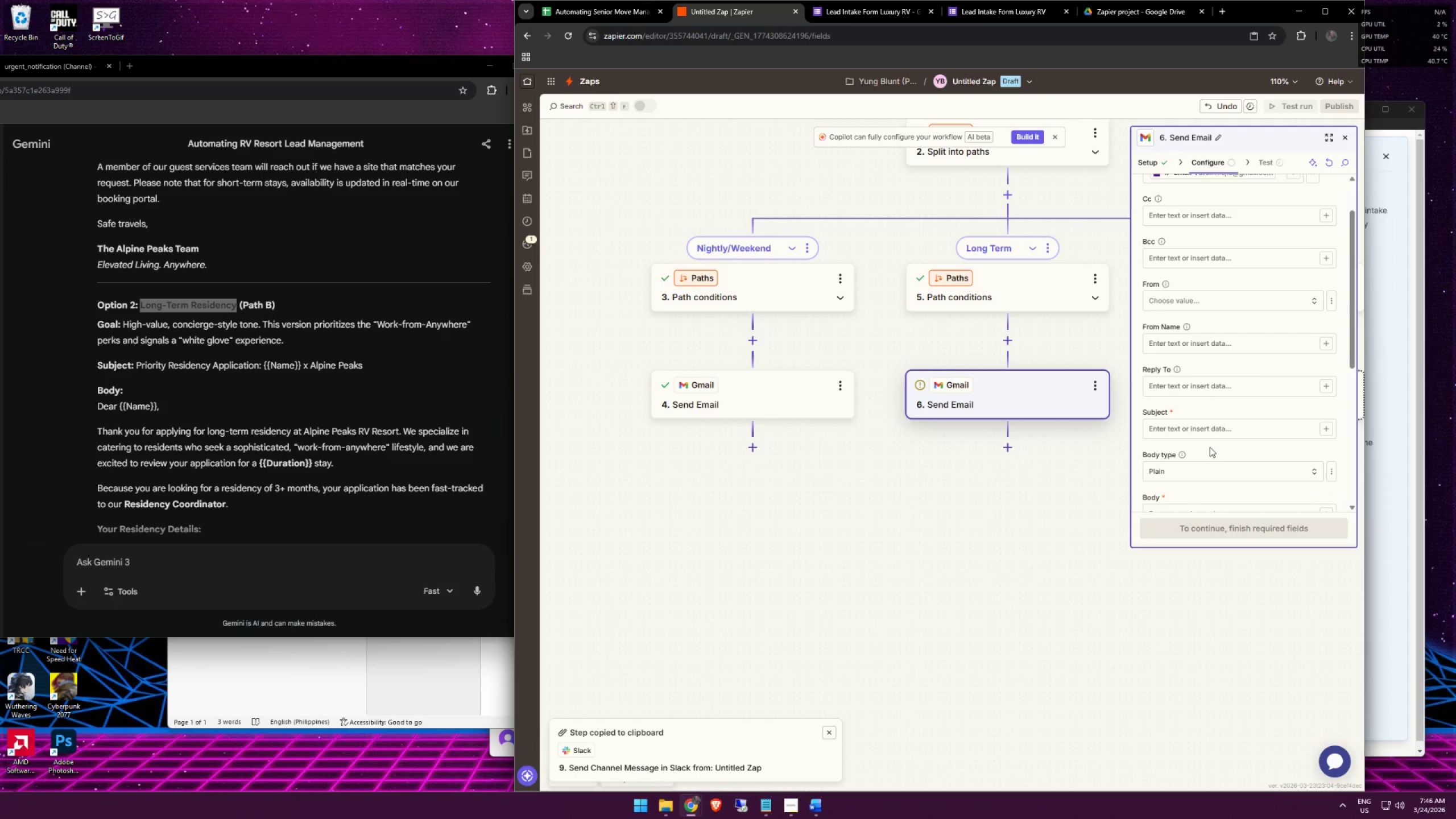 
left_click([1214, 434])
 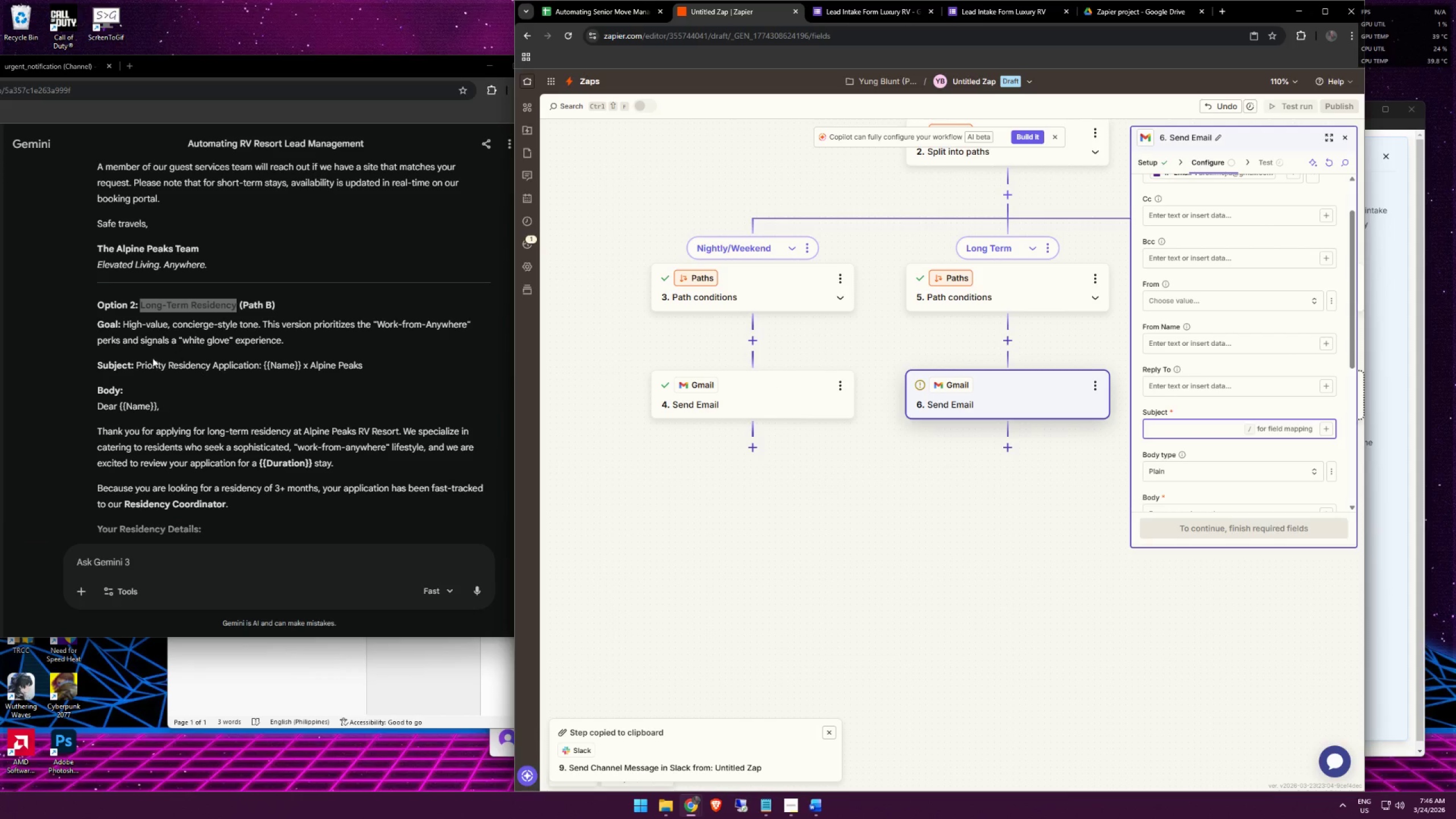 
left_click_drag(start_coordinate=[138, 367], to_coordinate=[394, 373])
 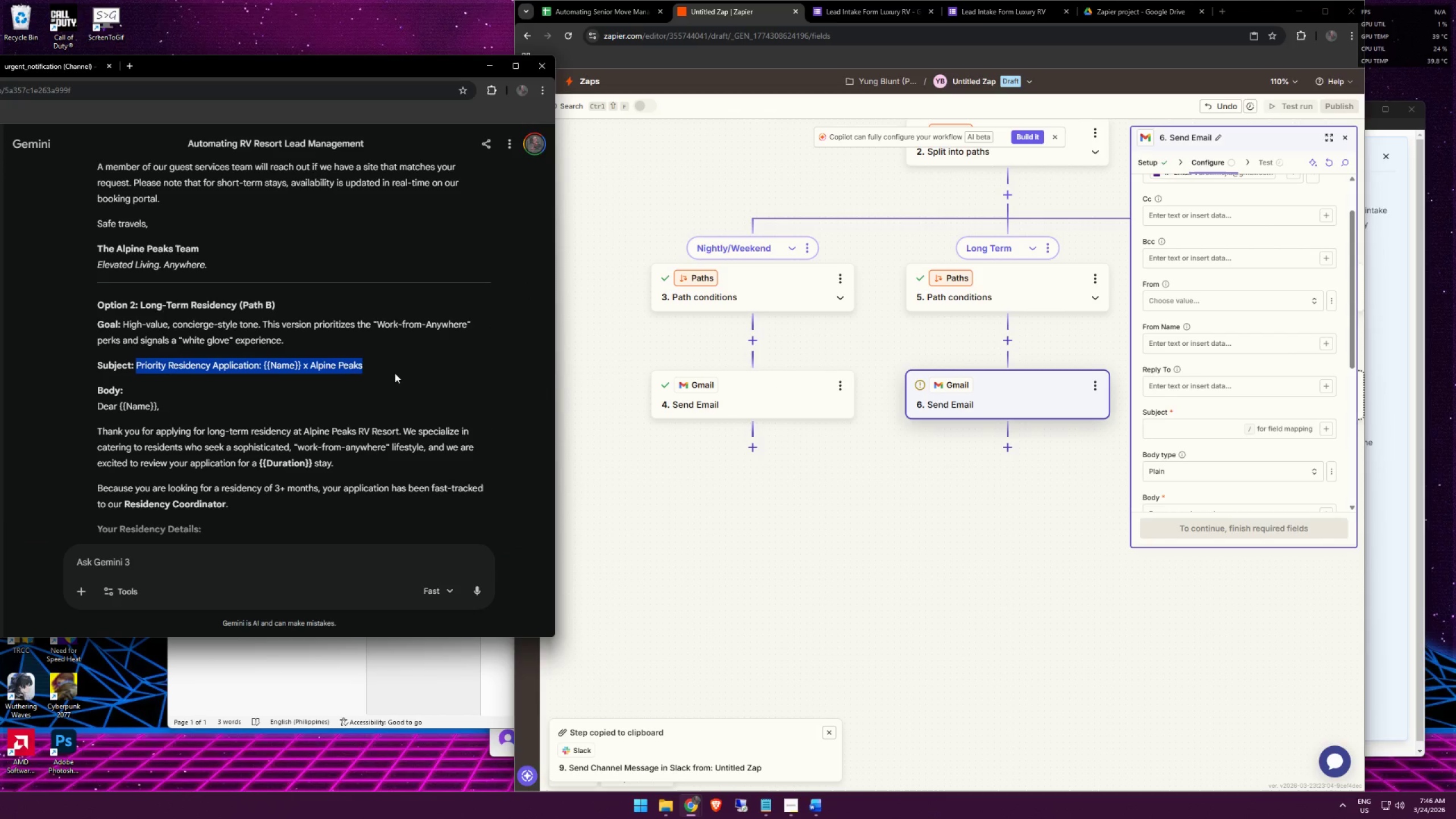 
key(Control+C)
 